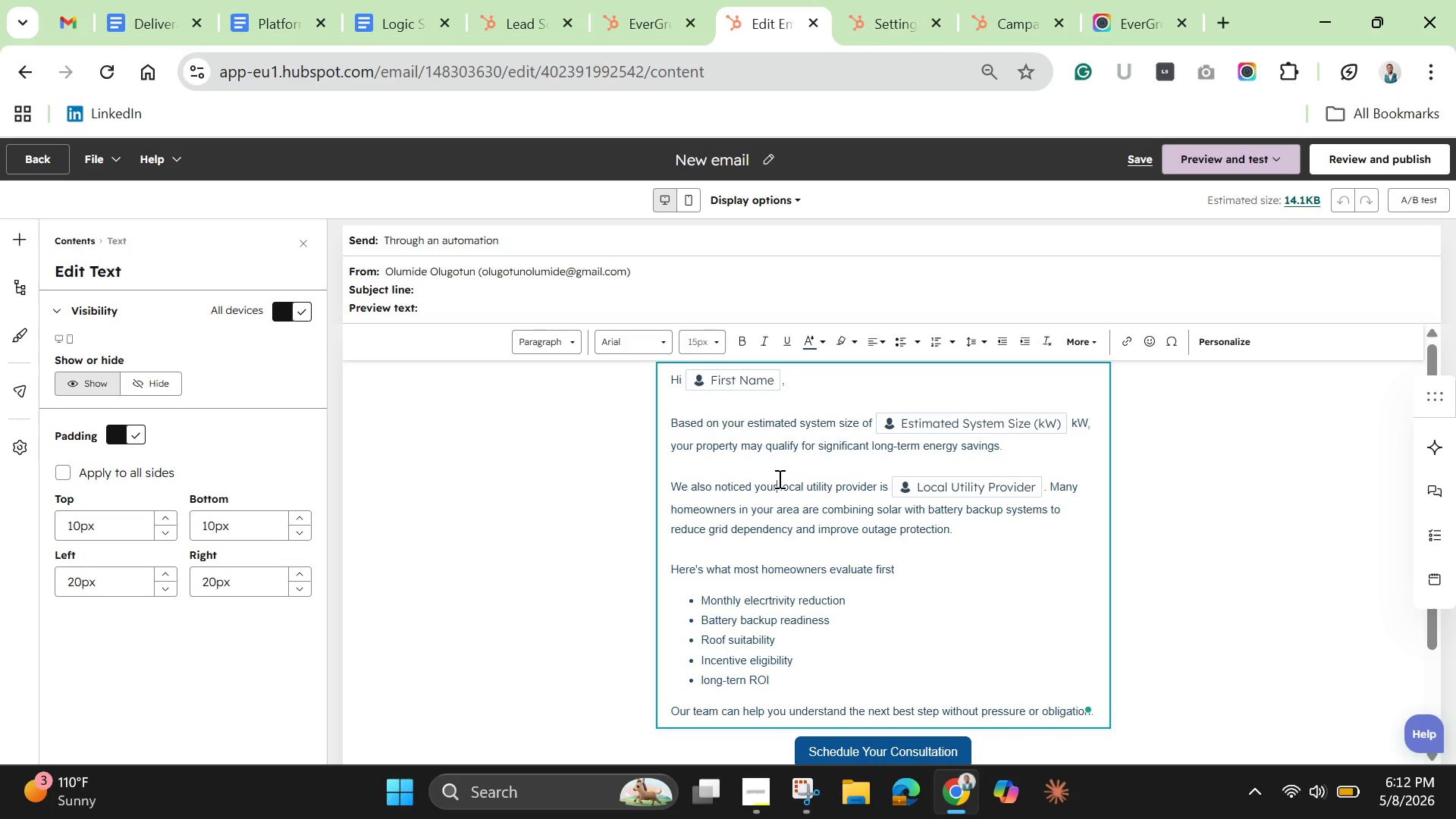 
type(One thing )
 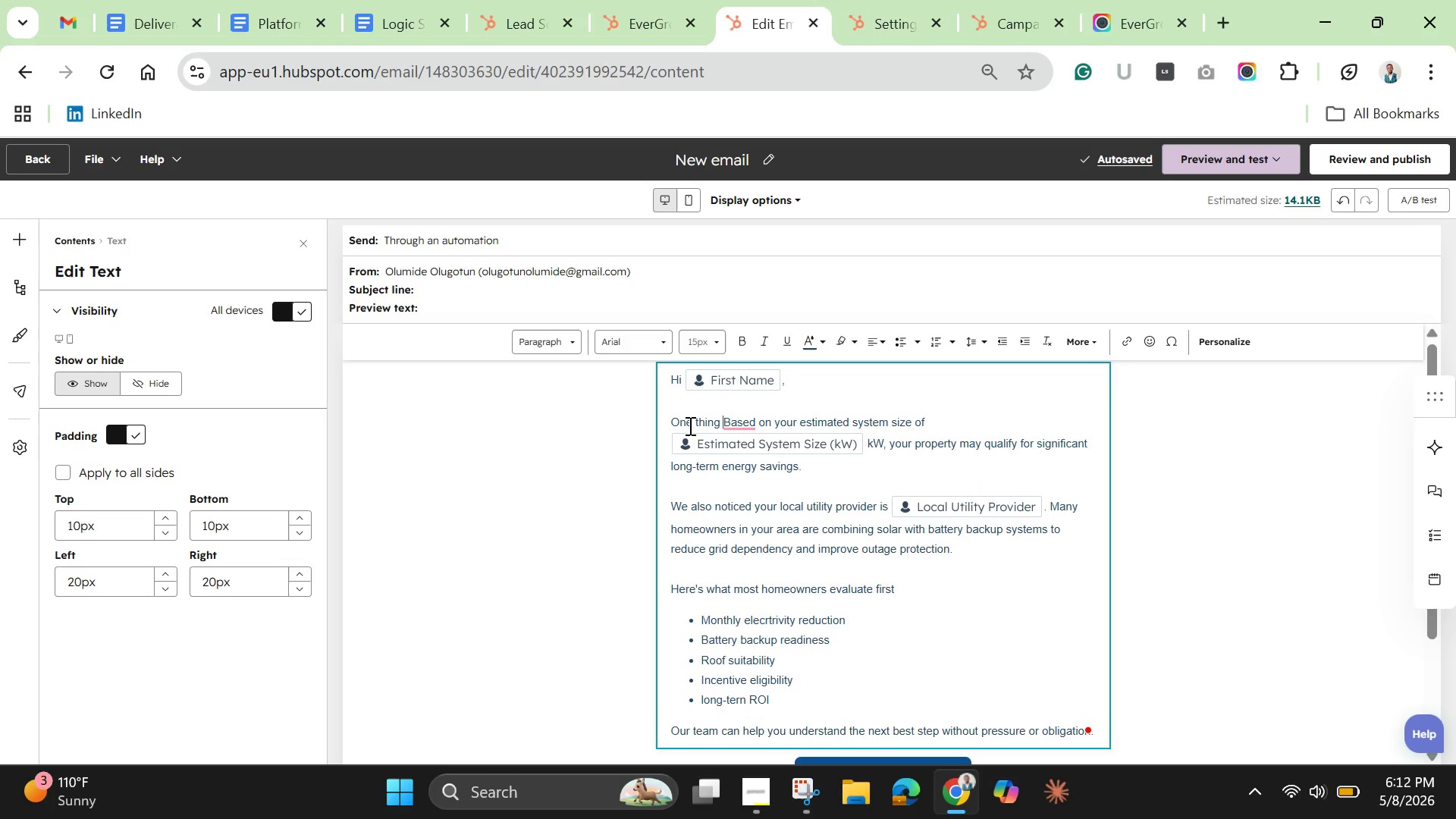 
wait(9.62)
 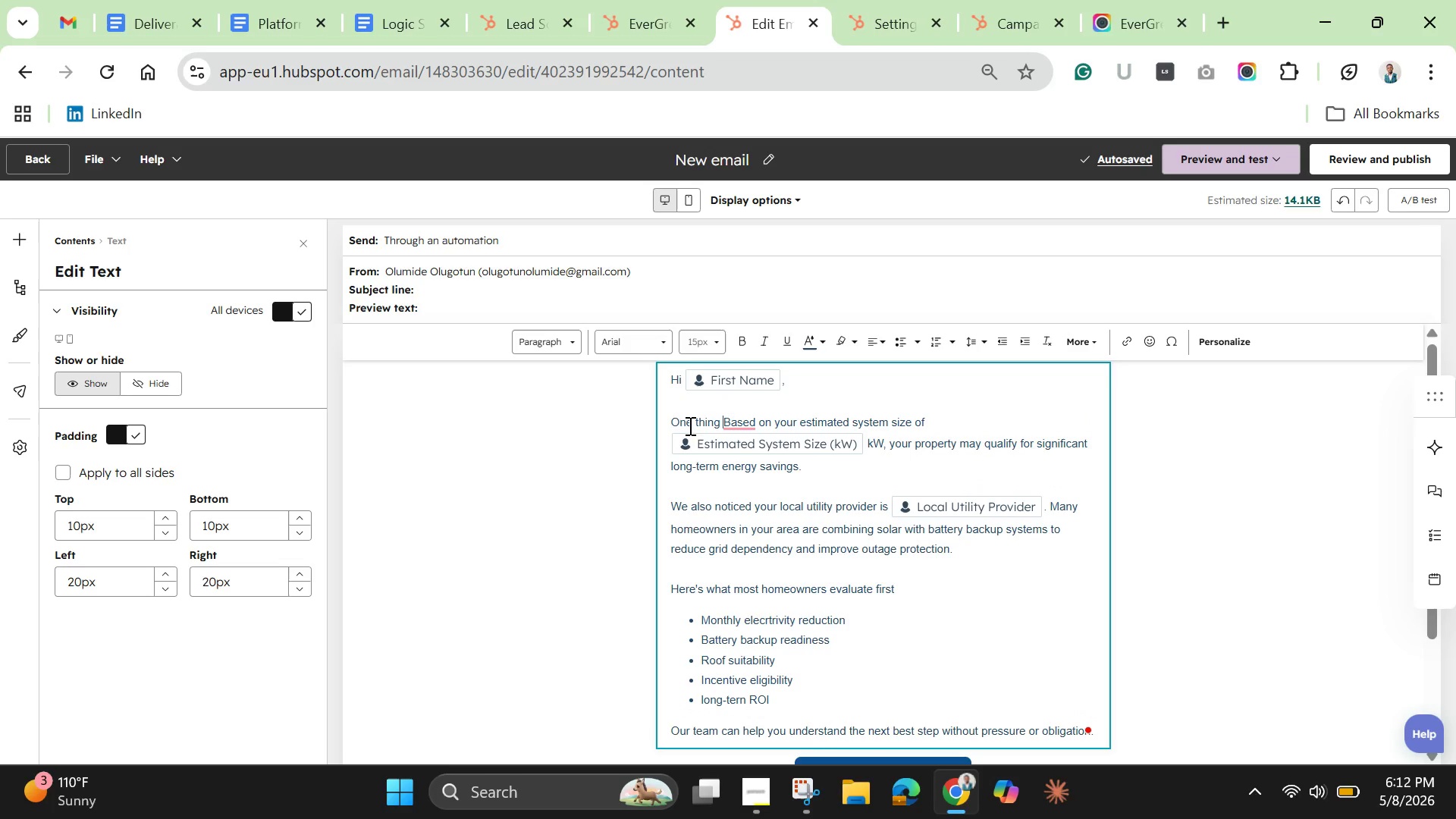 
type(we consistently see across successful resd)
 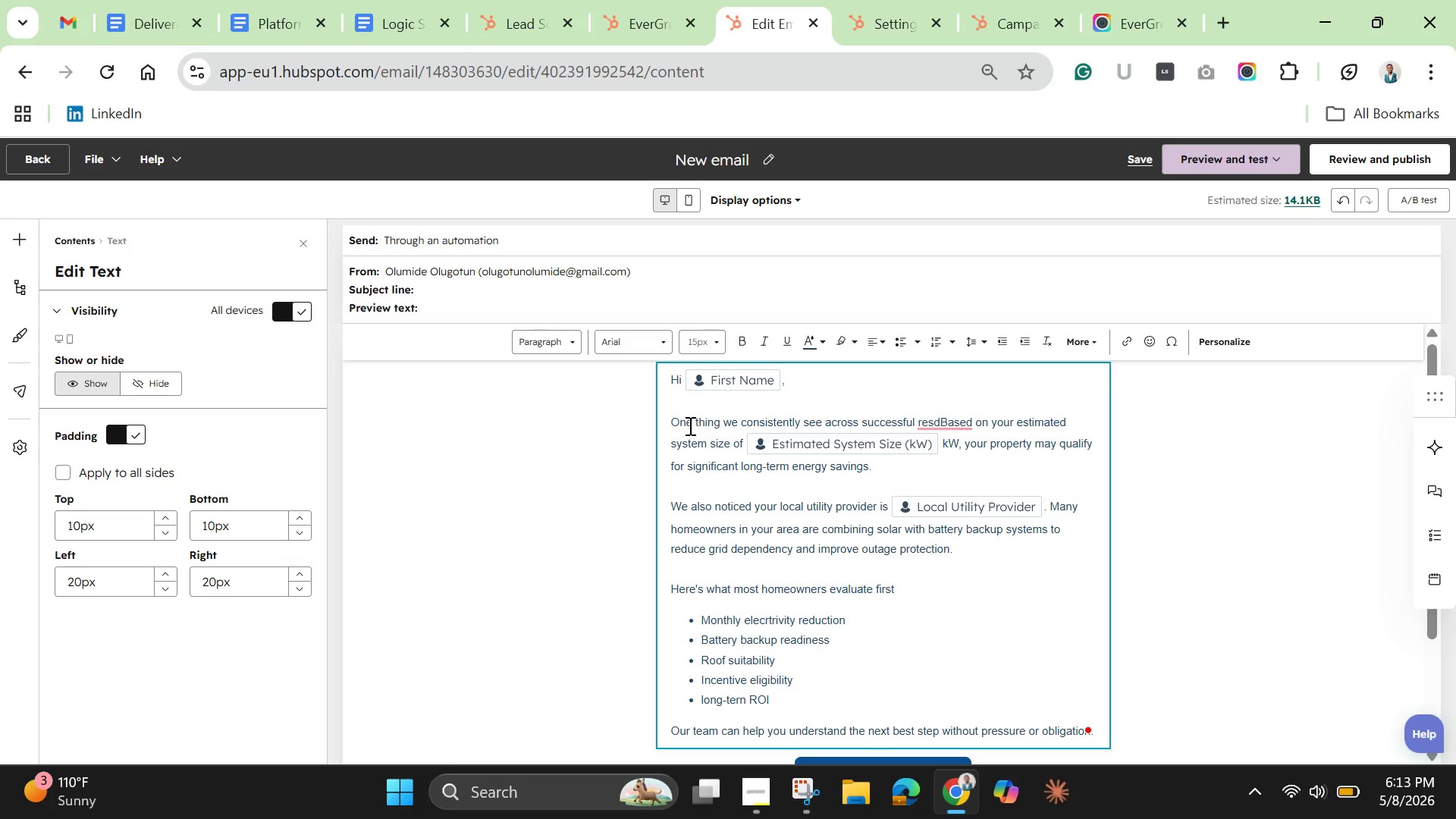 
key(Backspace)
type(identail solar projects is preparation before installation begins.)
 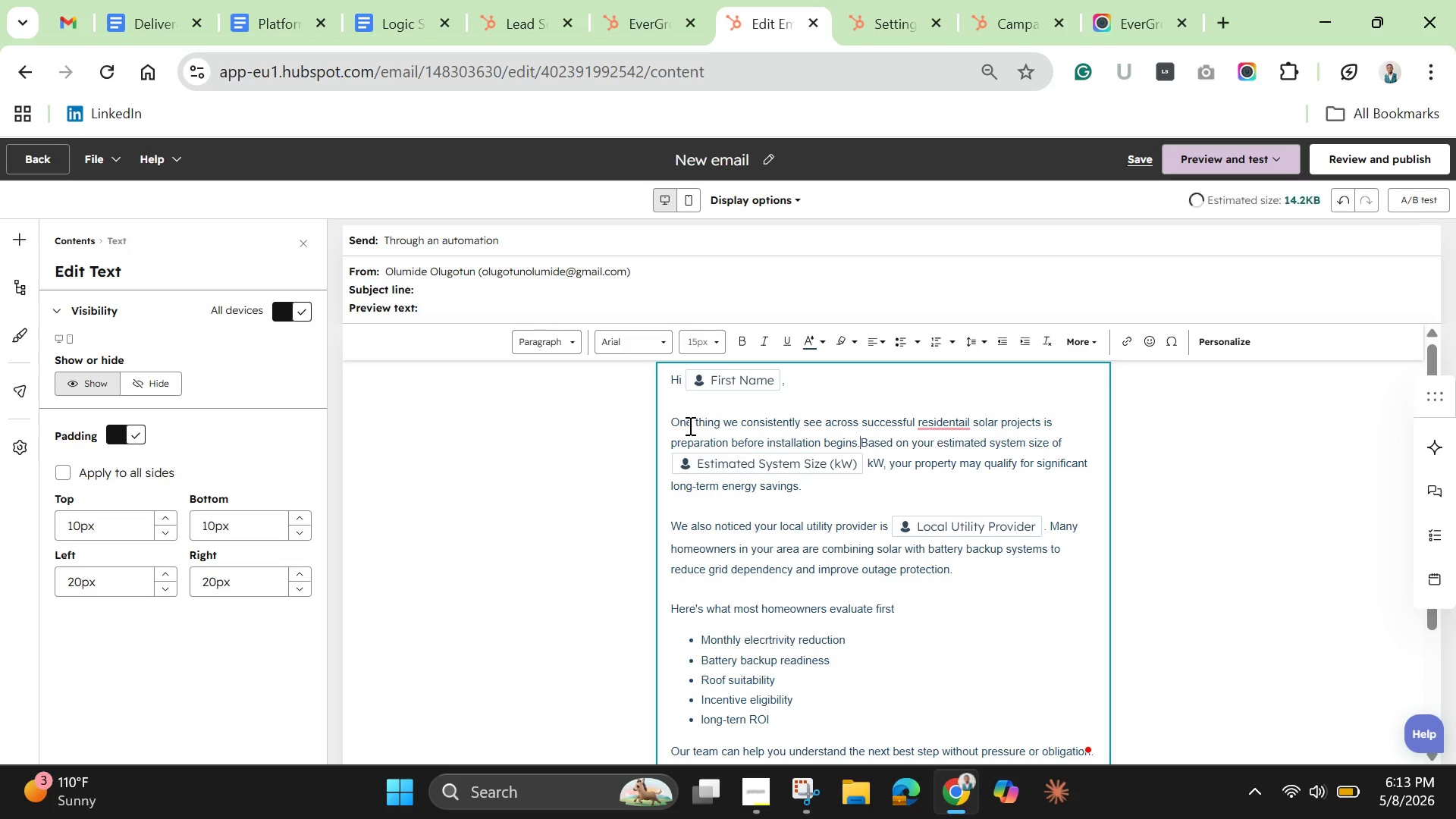 
key(Enter)
 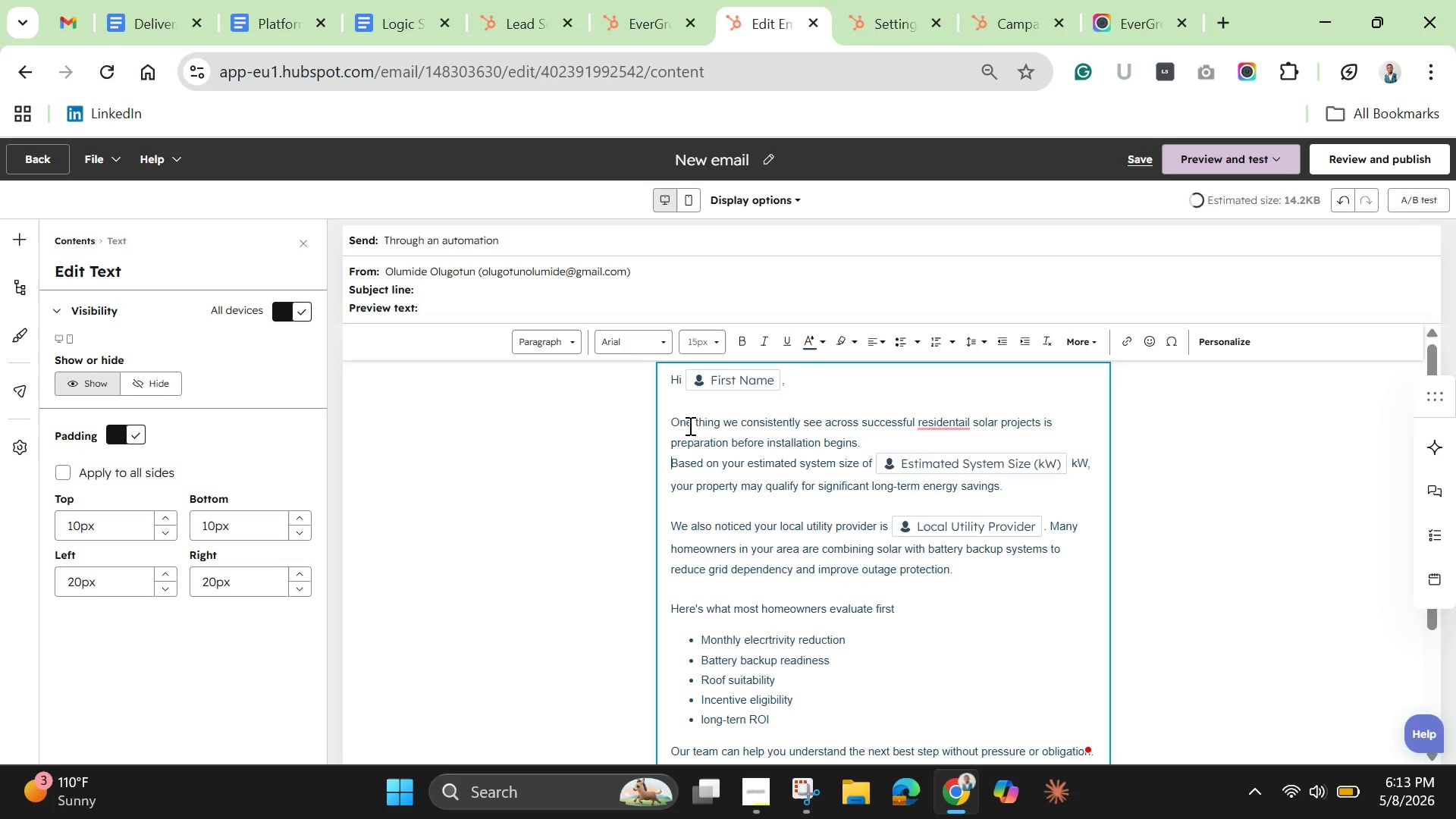 
key(Enter)
 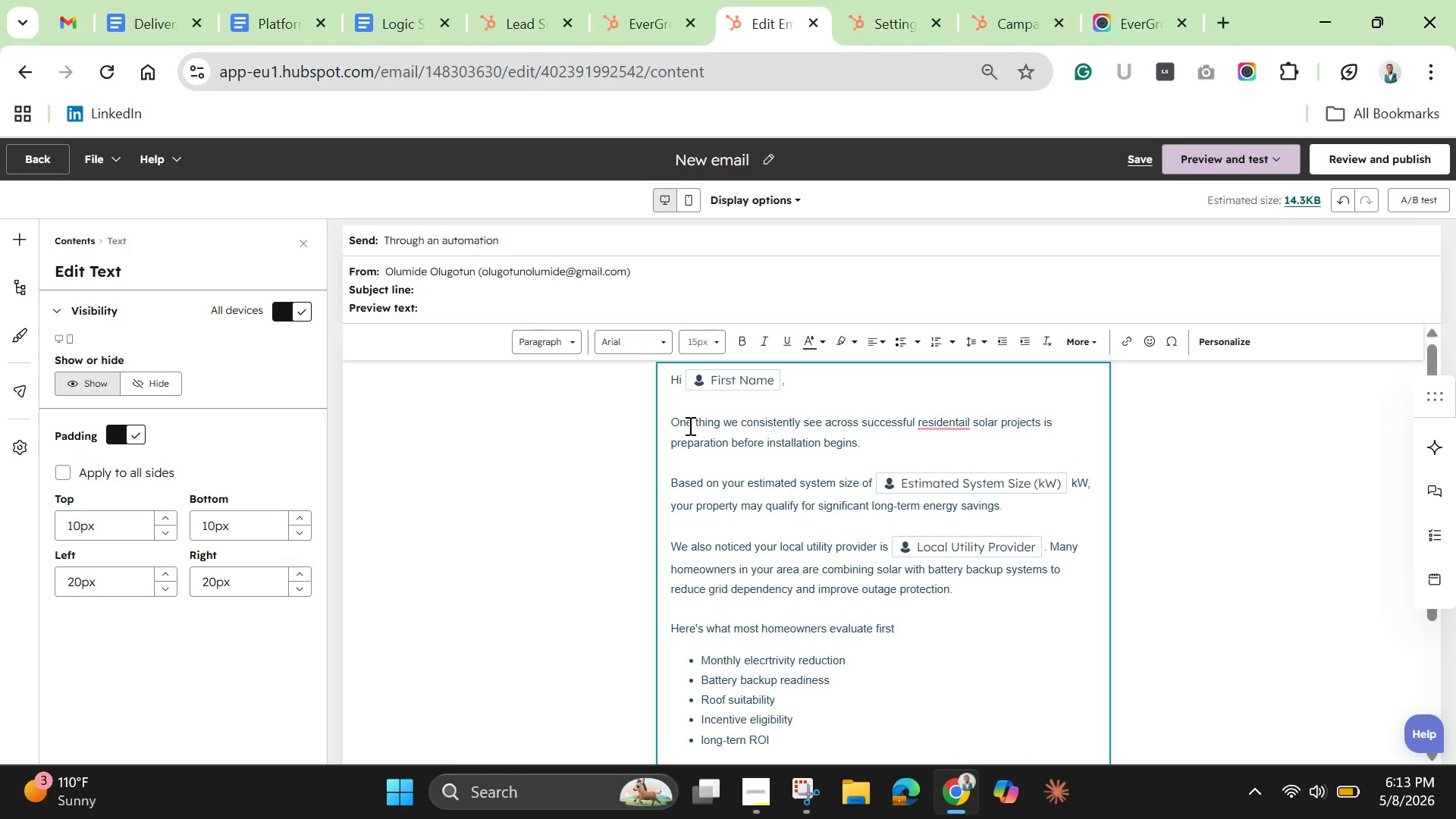 
hold_key(key=Break, duration=0.8)
 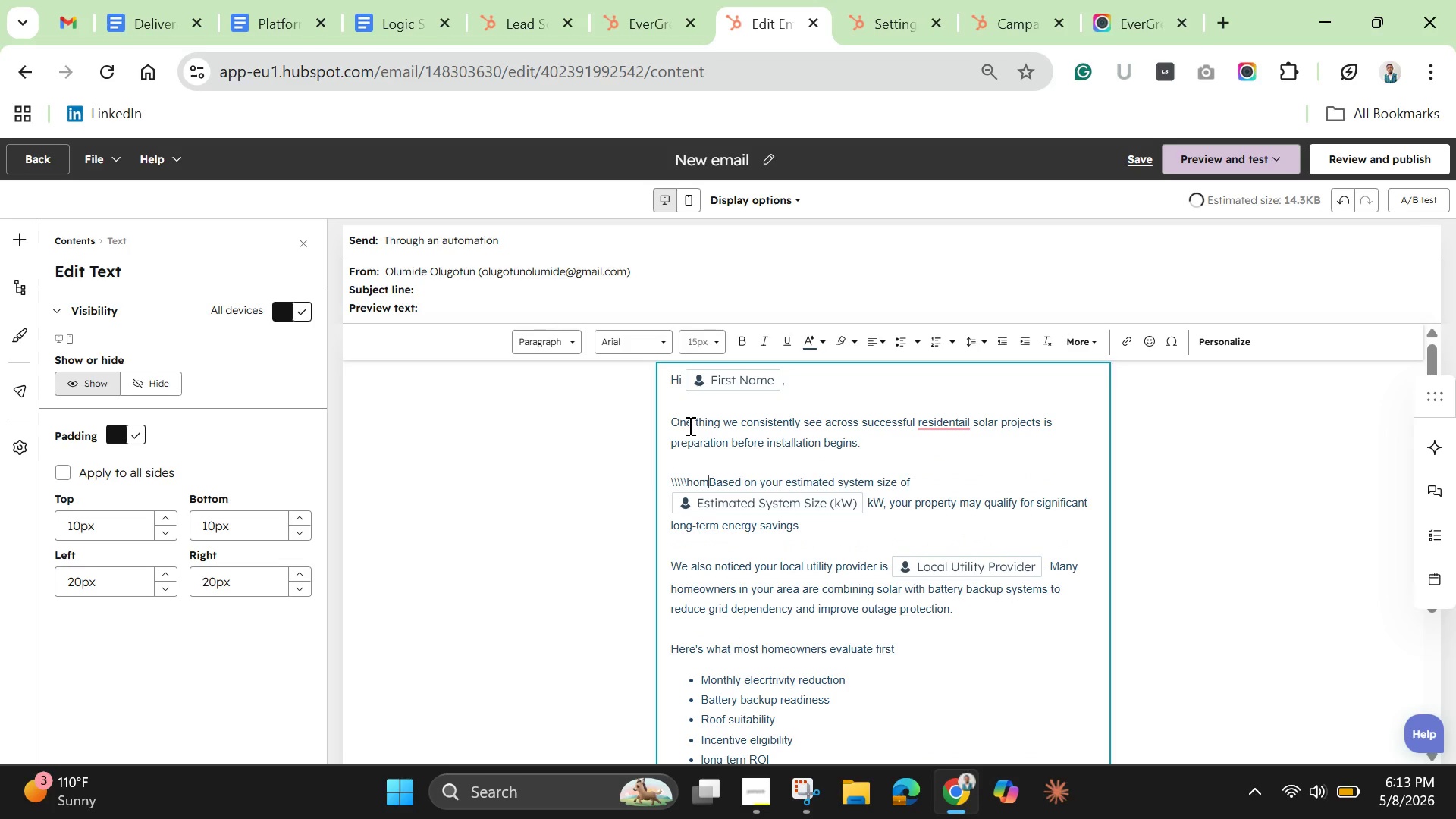 
type(homeownersa who get the best long-term results usually evealuate )
 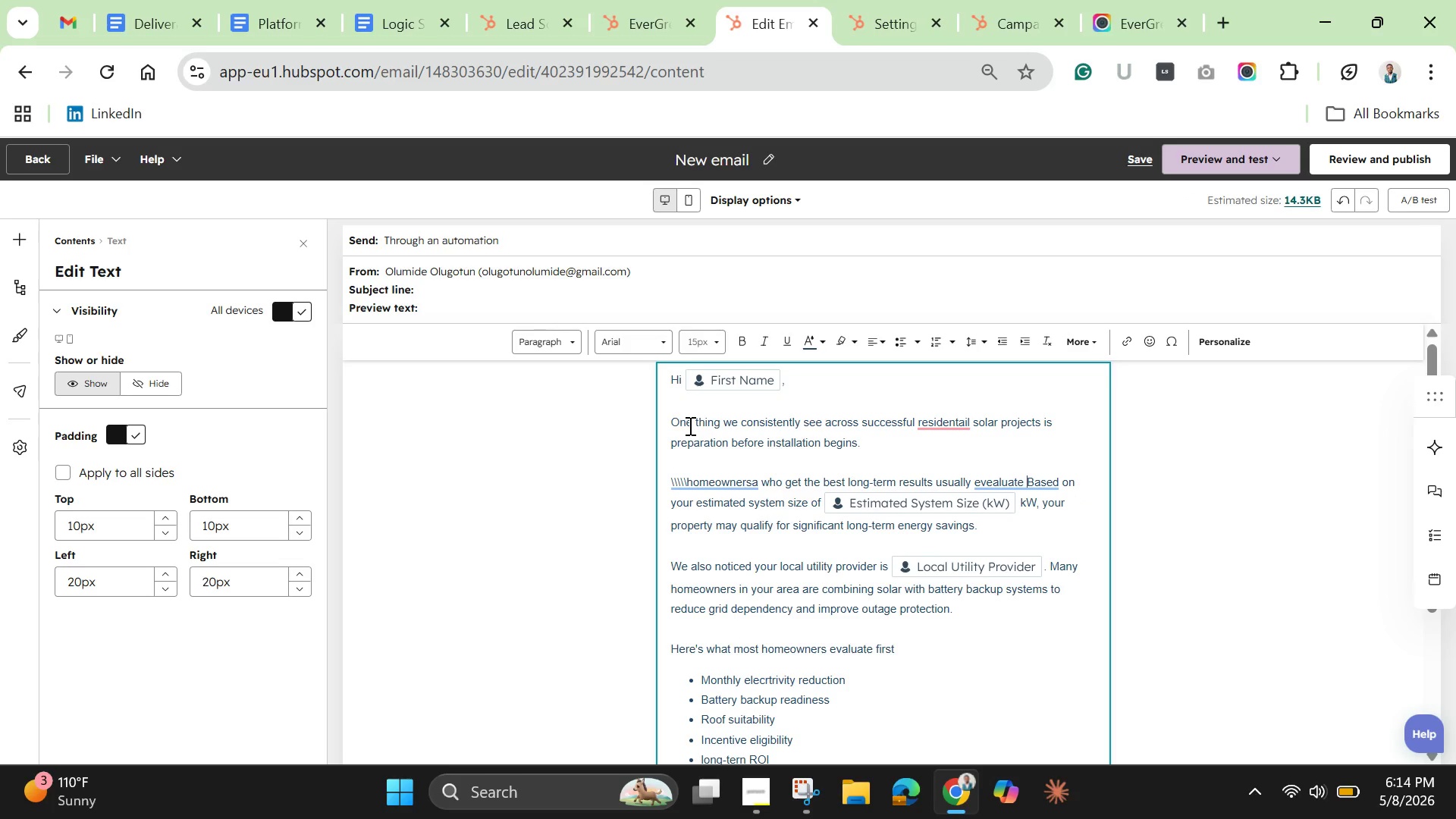 
key(Enter)
 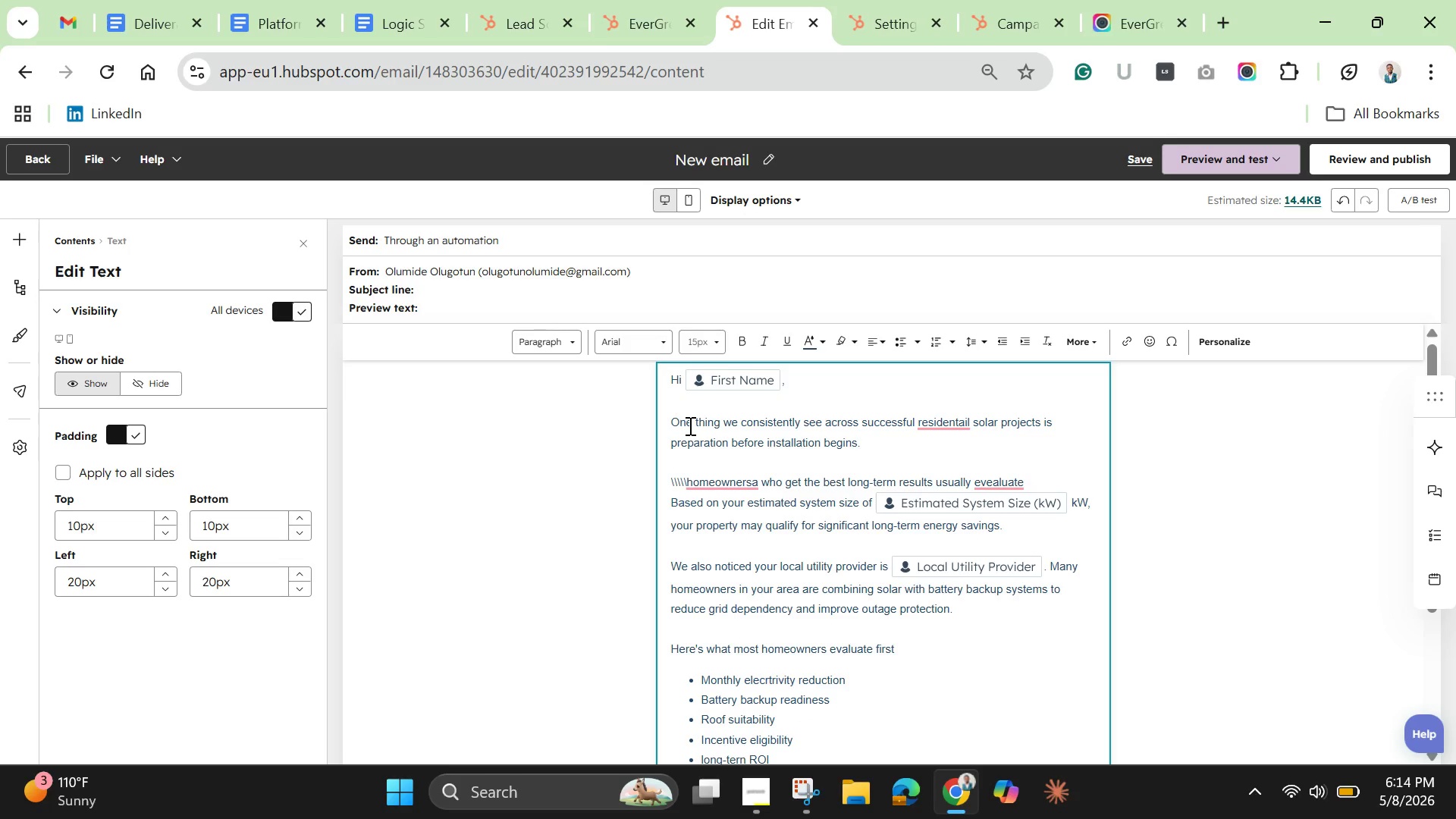 
key(Enter)
 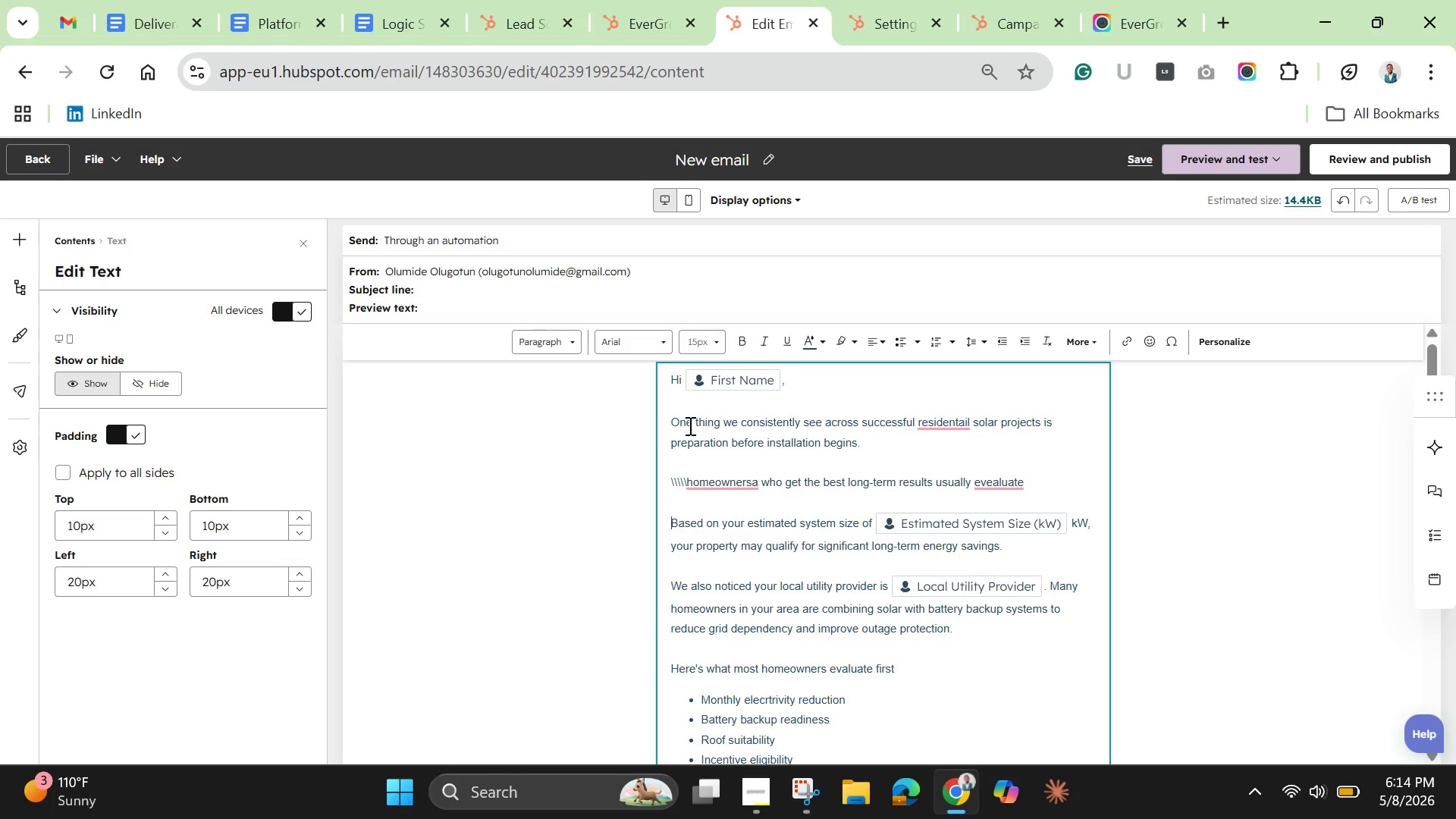 
key(Enter)
 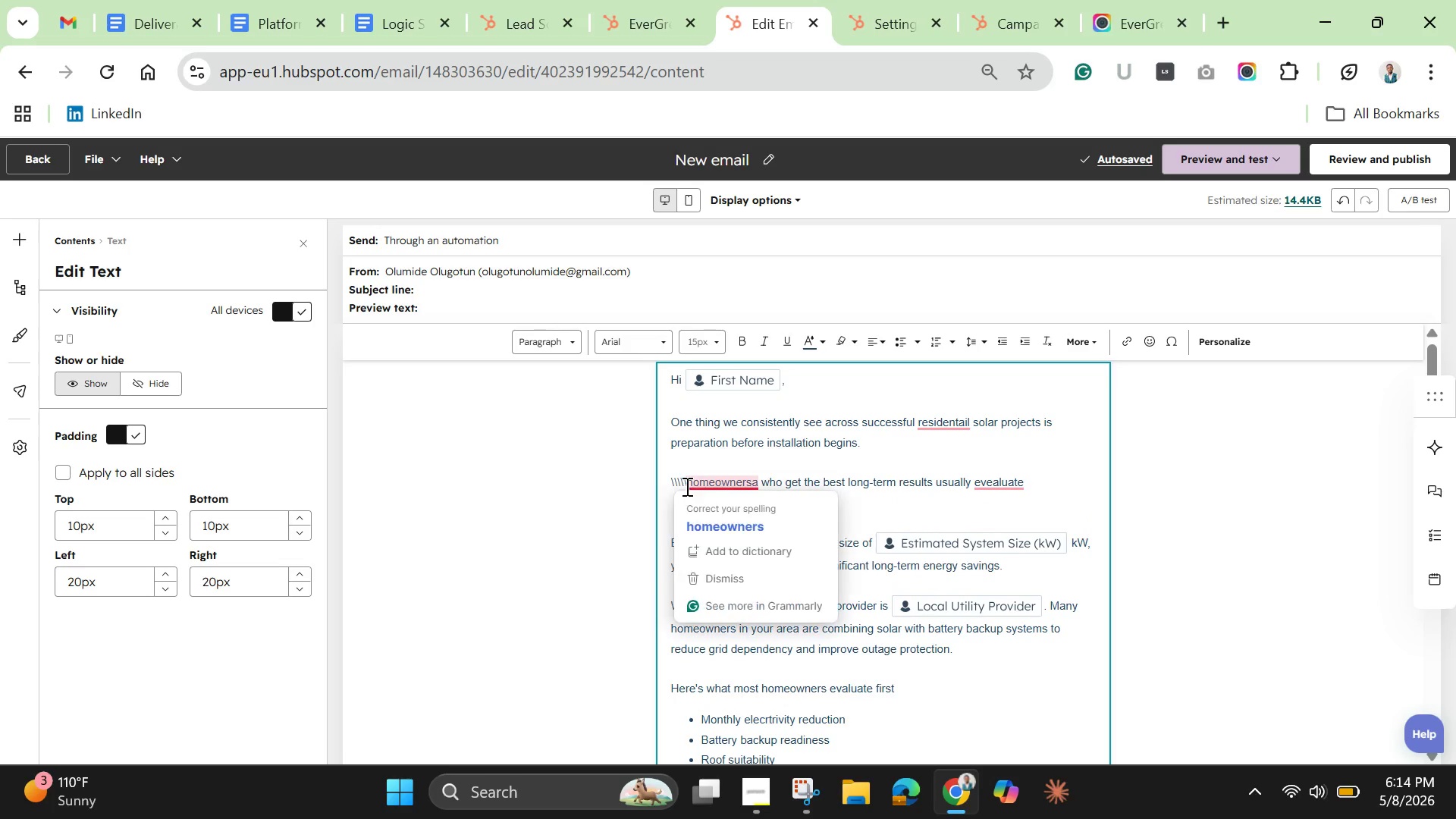 
wait(7.08)
 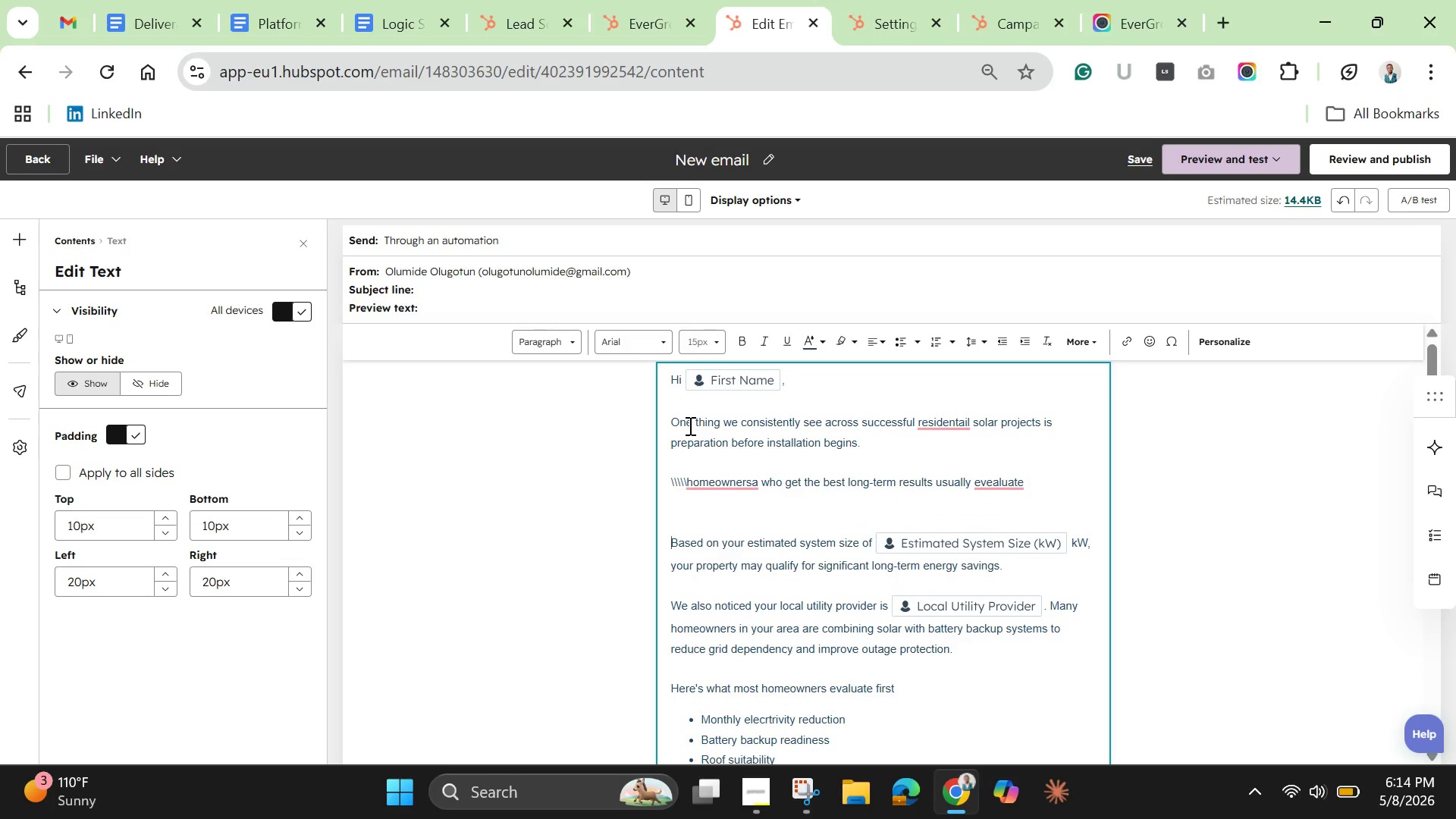 
left_click([694, 480])
 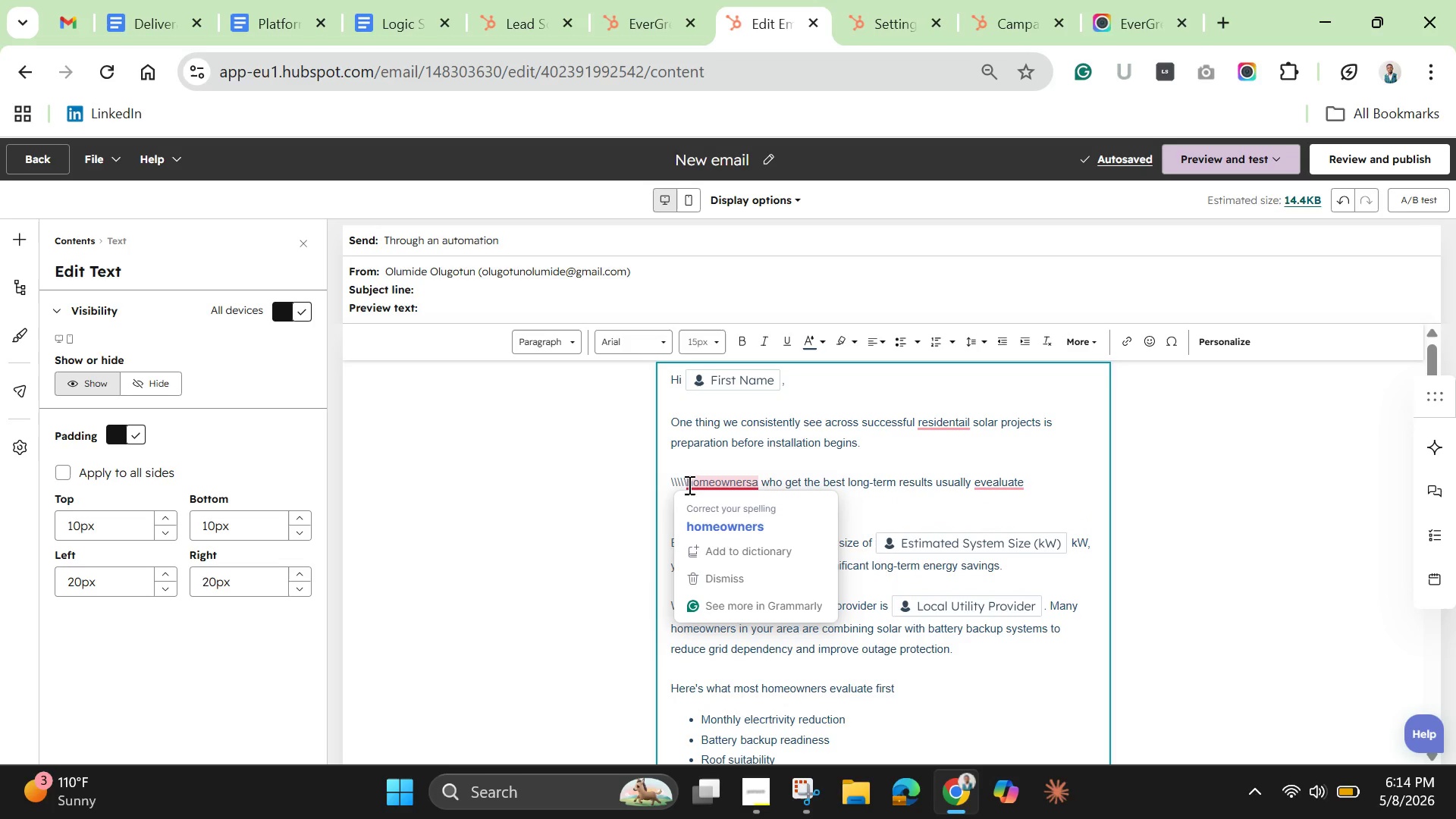 
left_click([688, 485])
 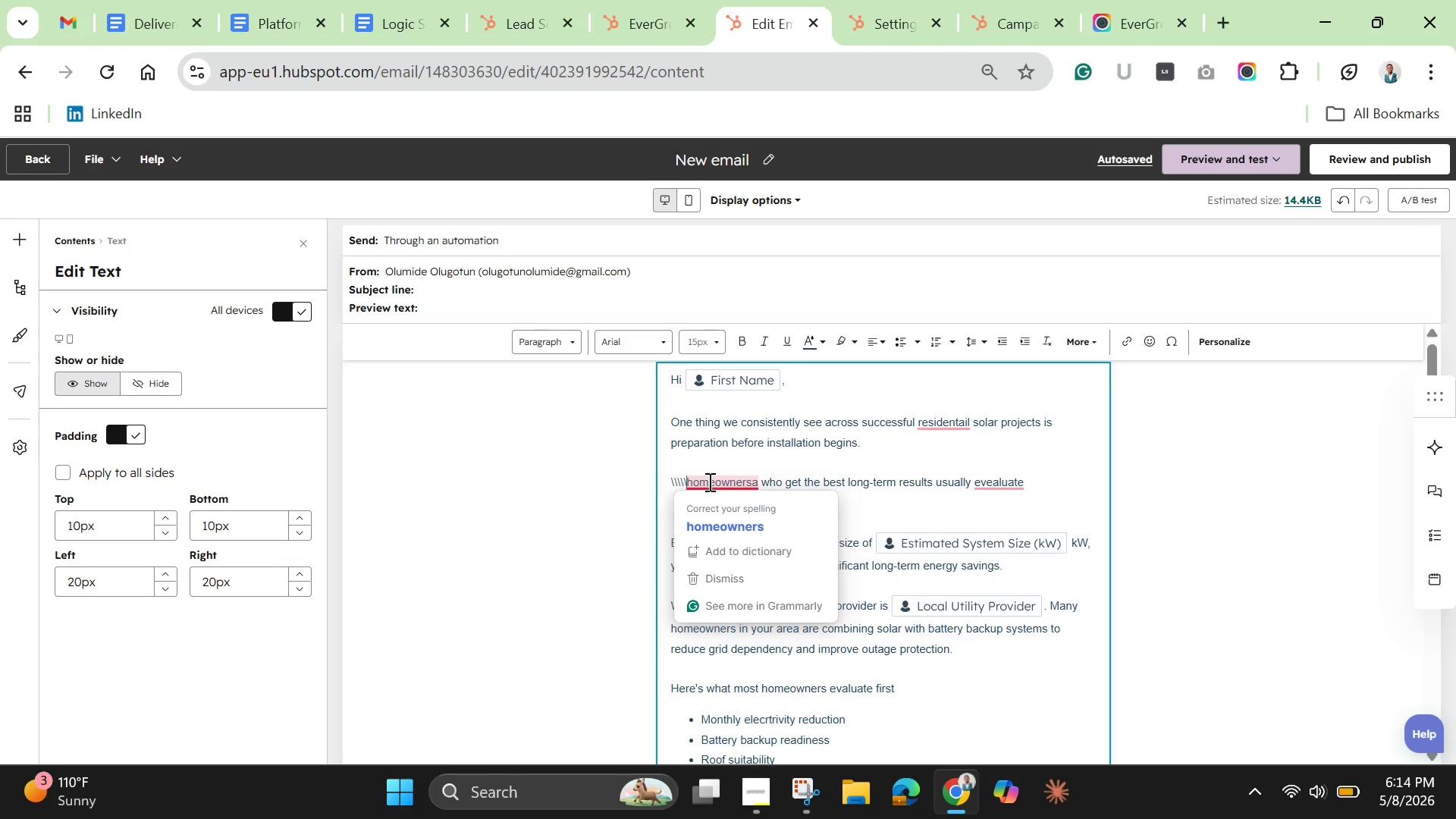 
key(Backspace)
 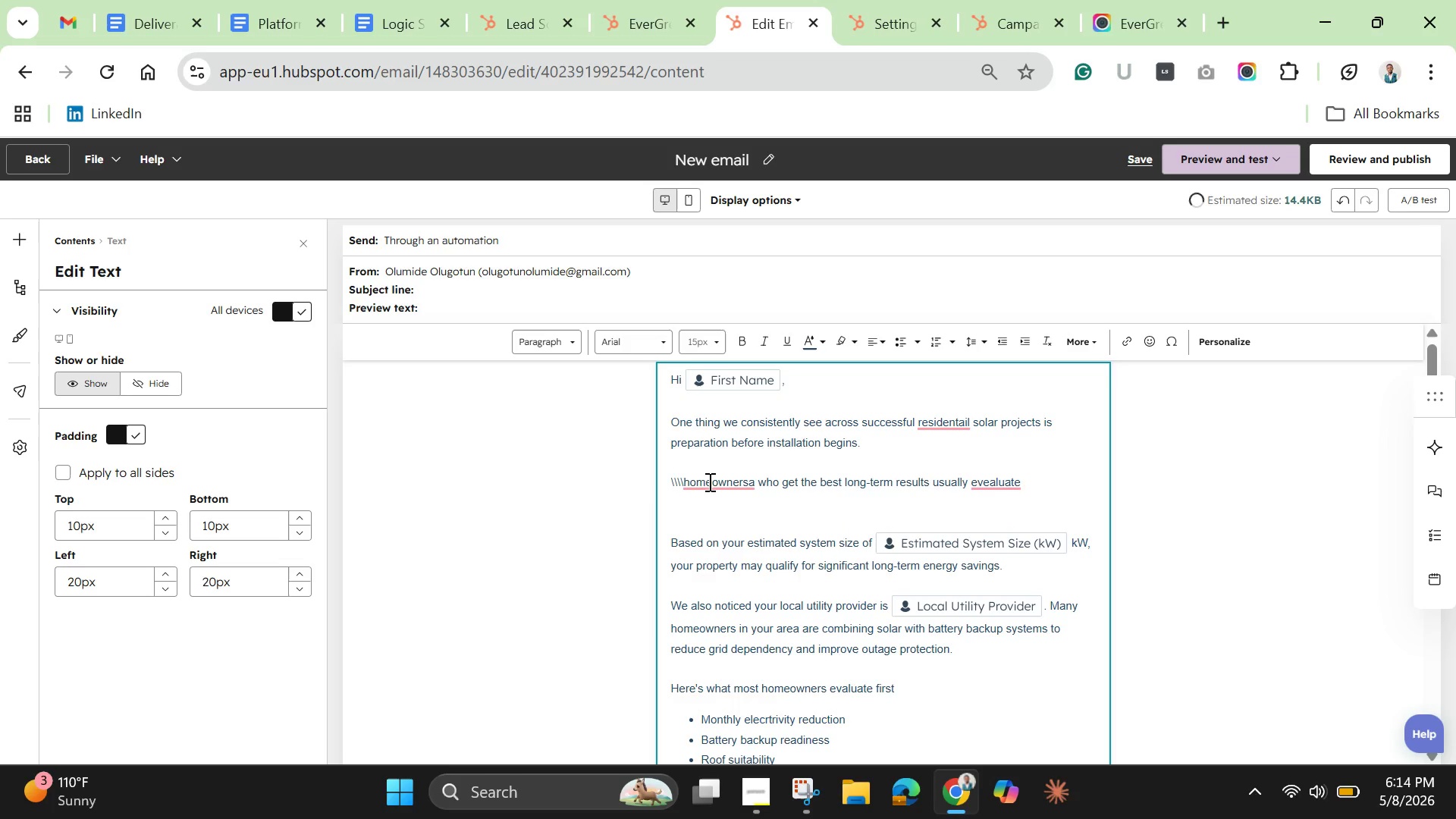 
key(Backspace)
 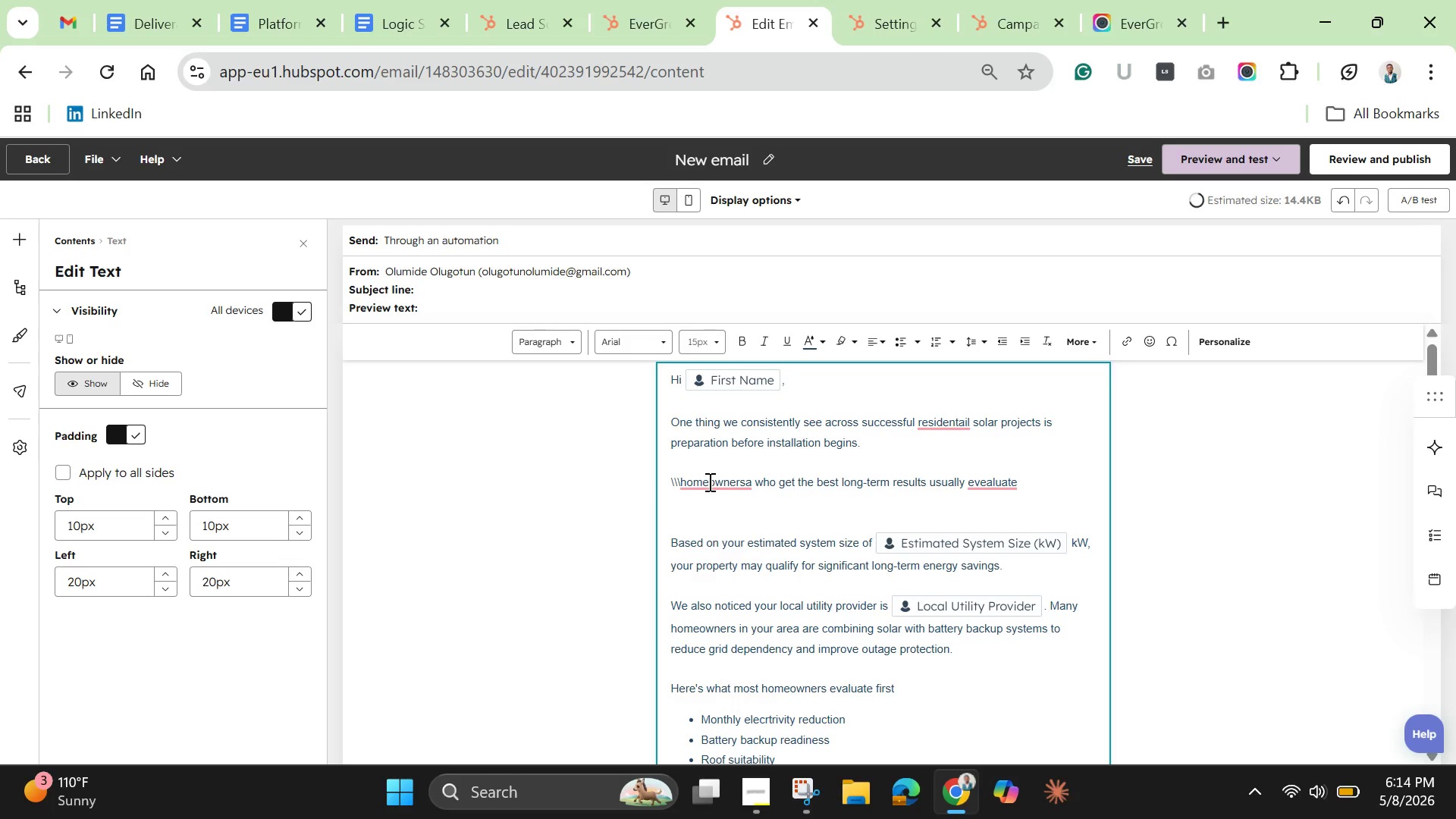 
key(Backspace)
 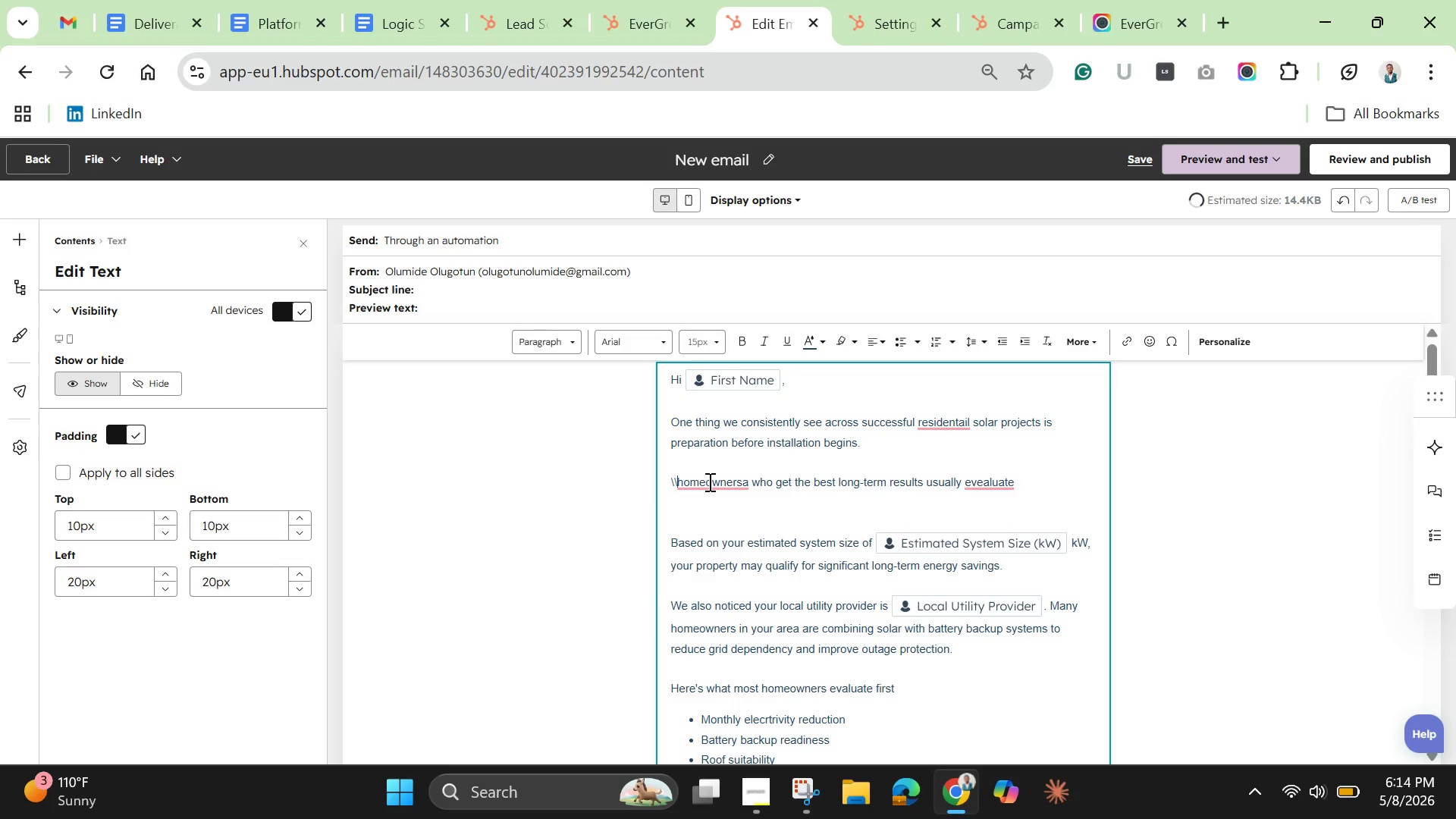 
key(Backspace)
 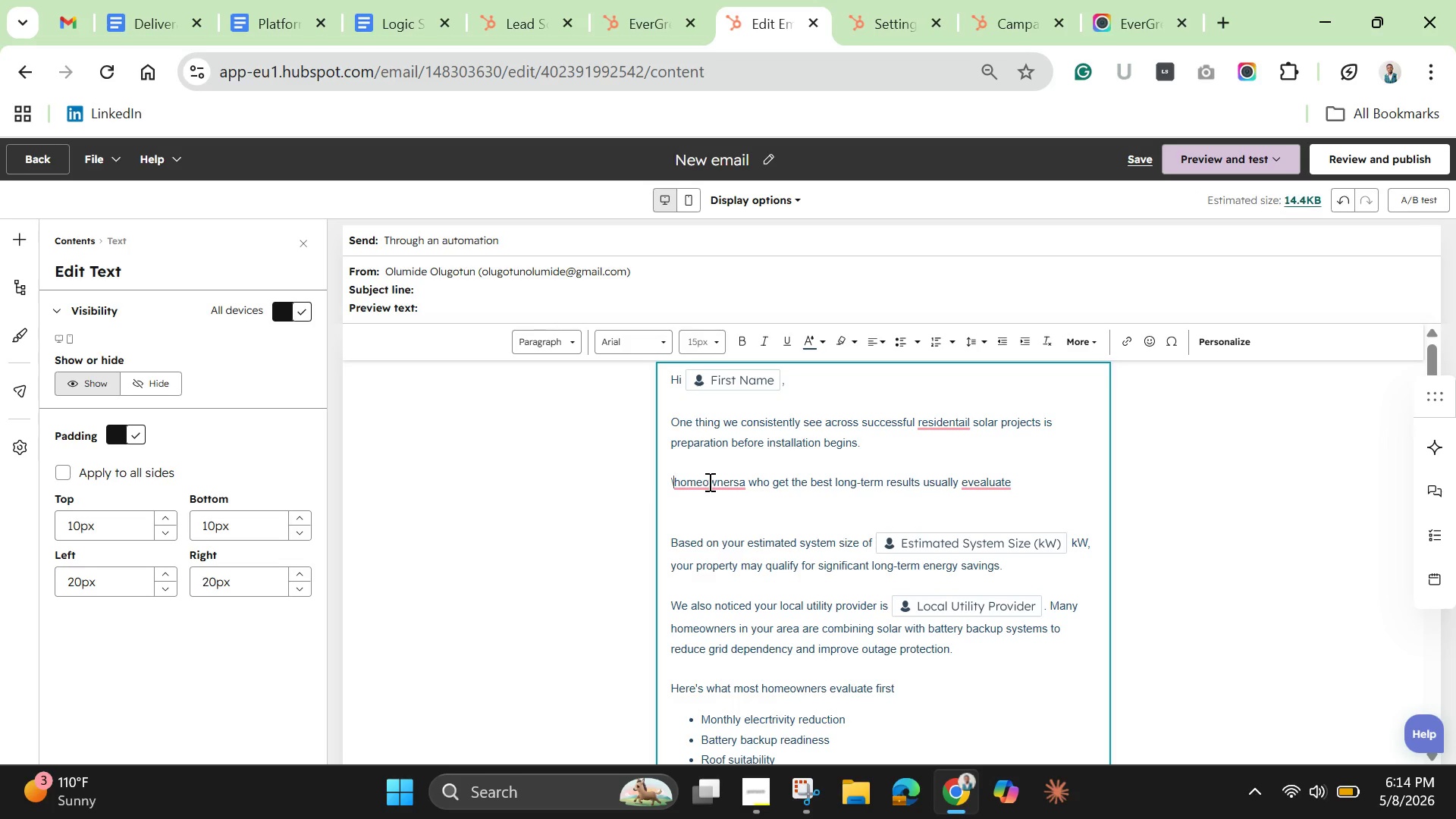 
key(Backspace)
 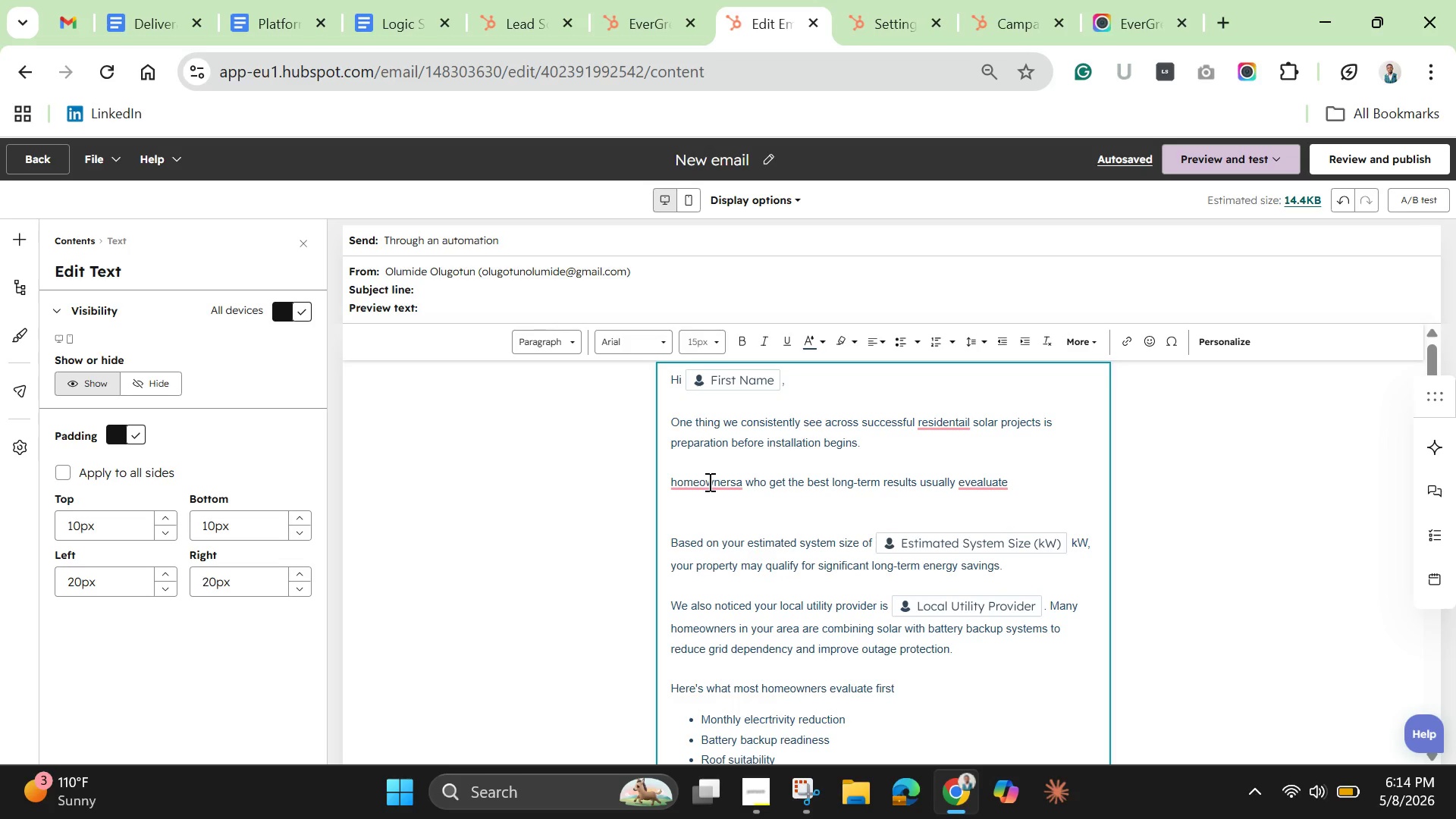 
wait(13.8)
 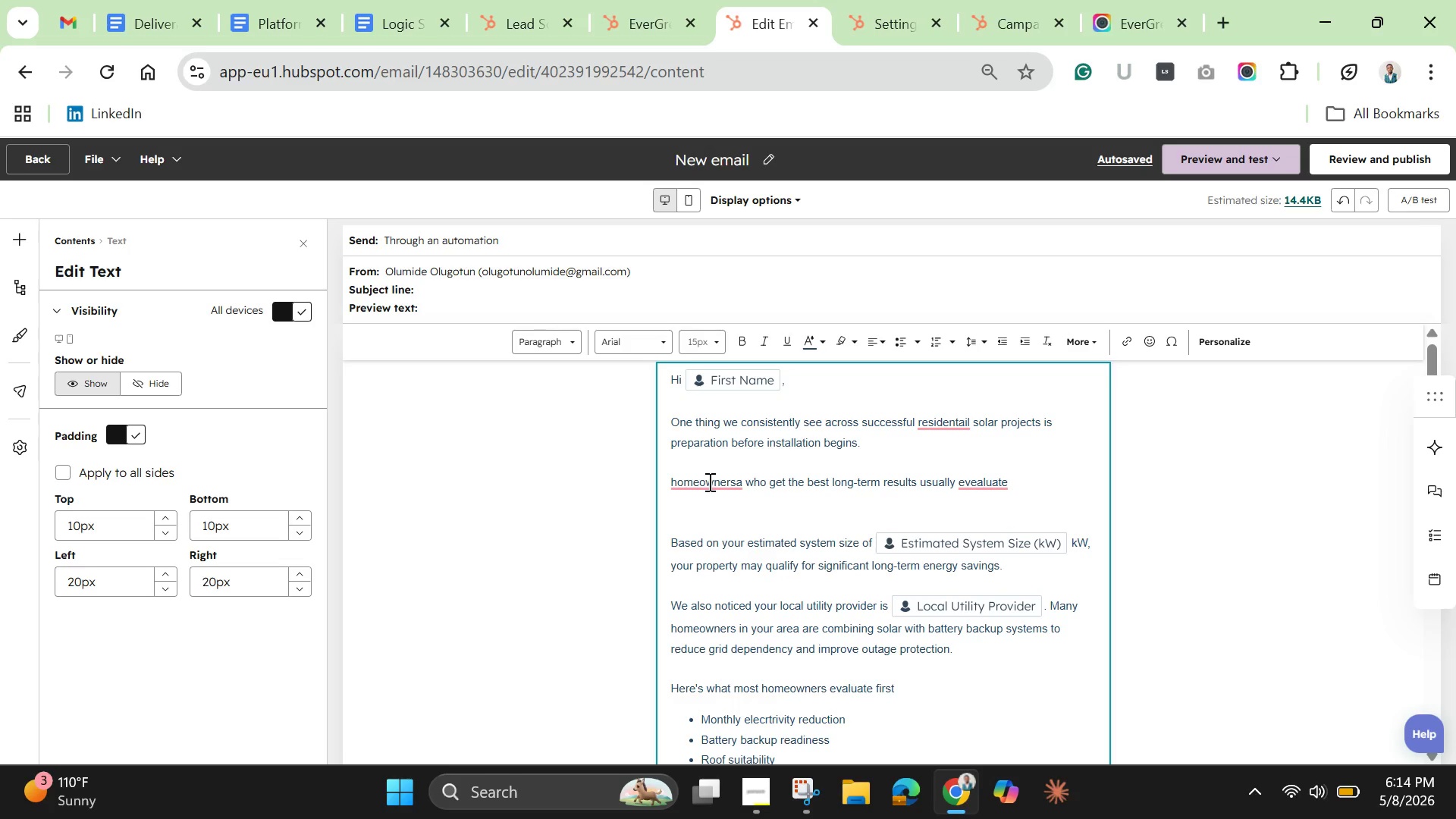 
key(ArrowRight)
 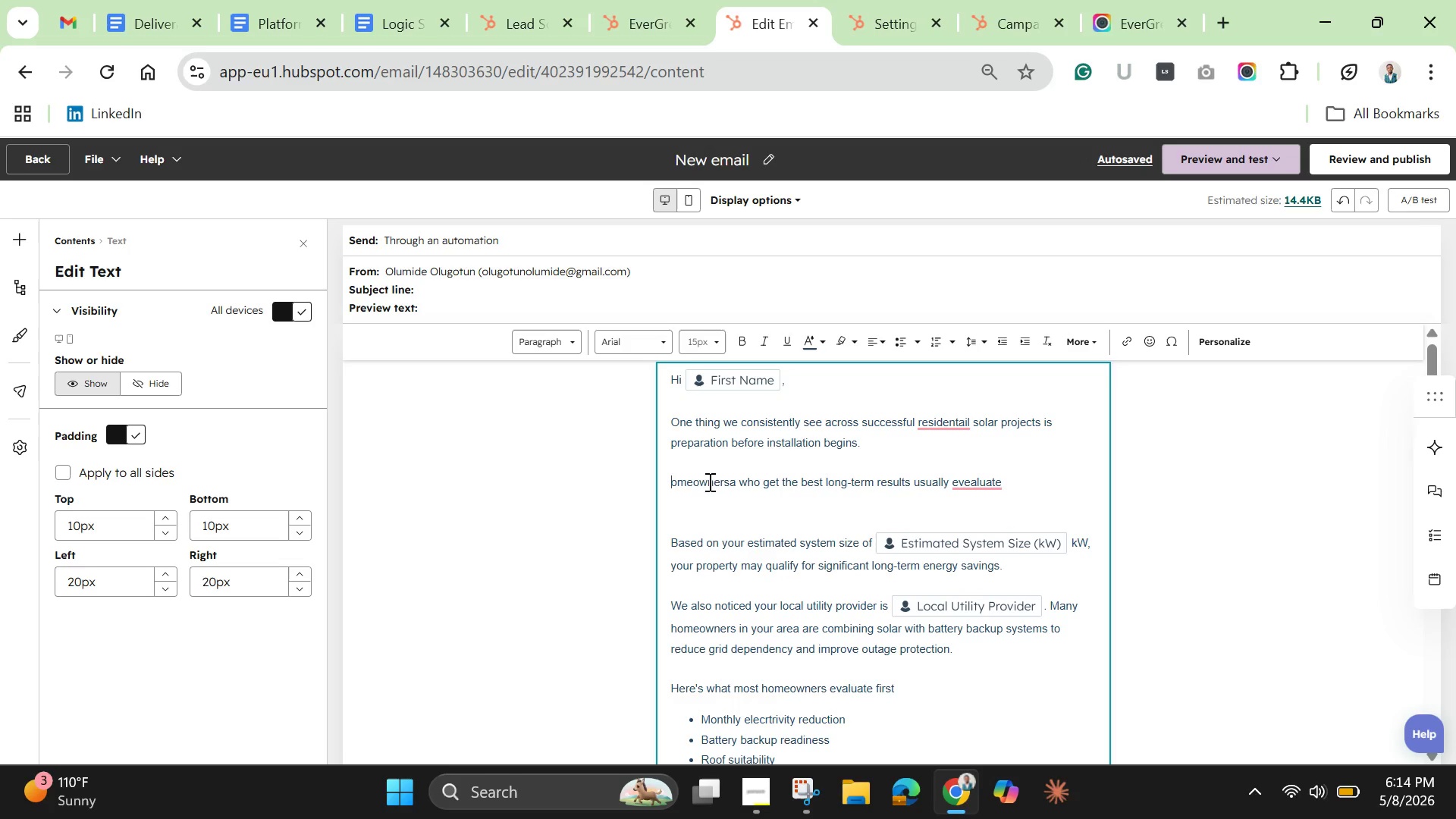 
key(Backspace)
 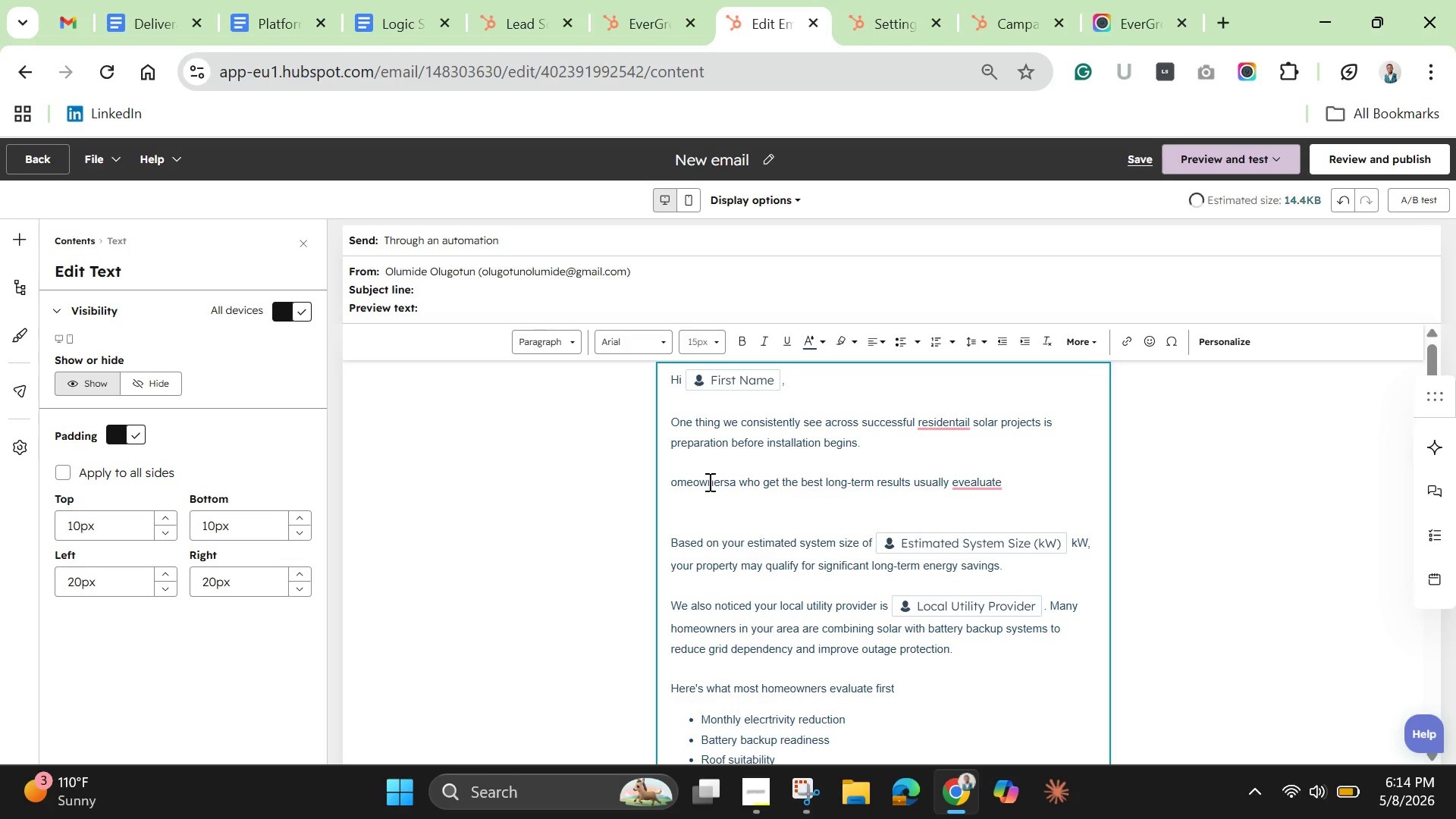 
key(Shift+H)
 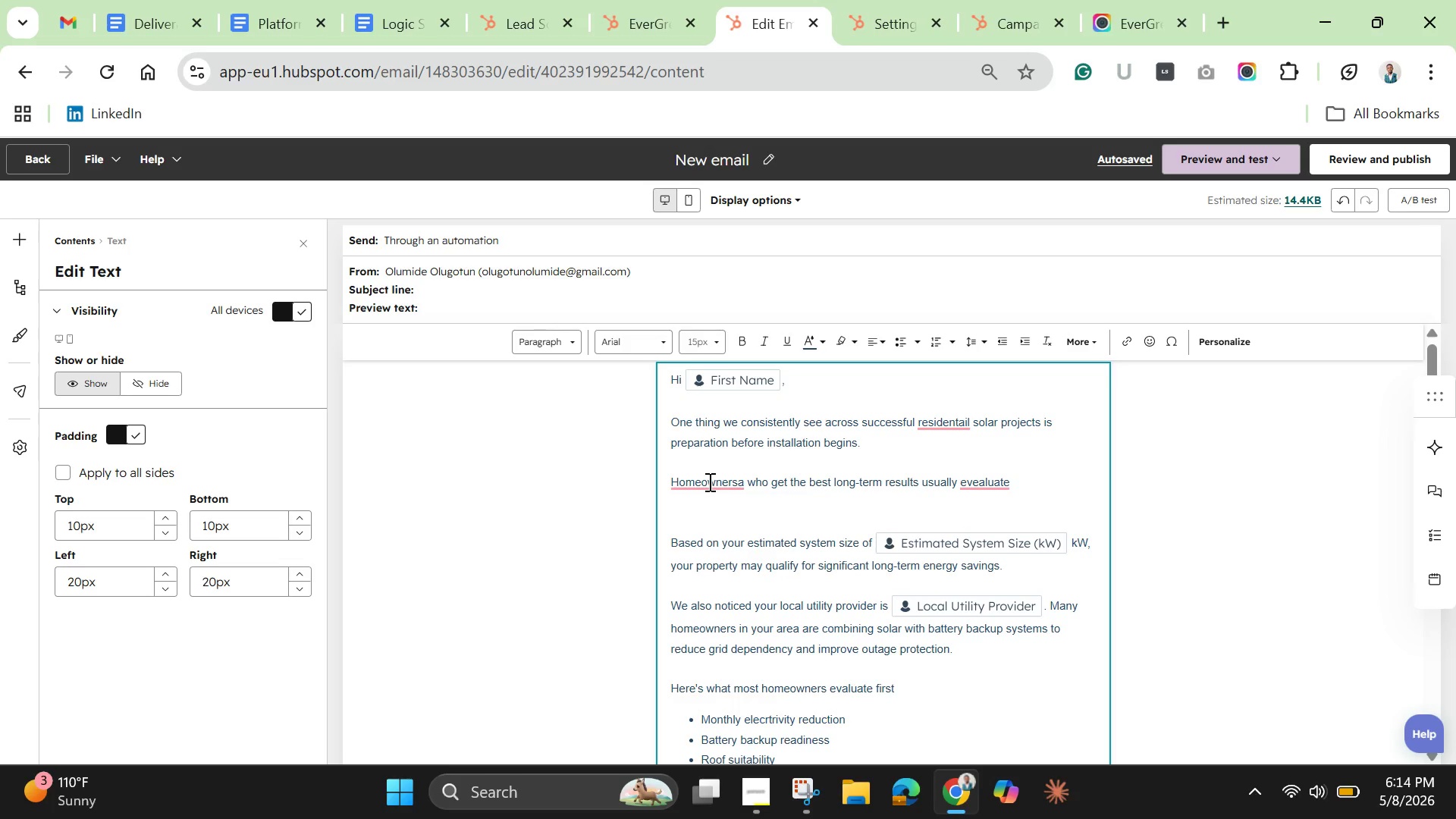 
wait(20.64)
 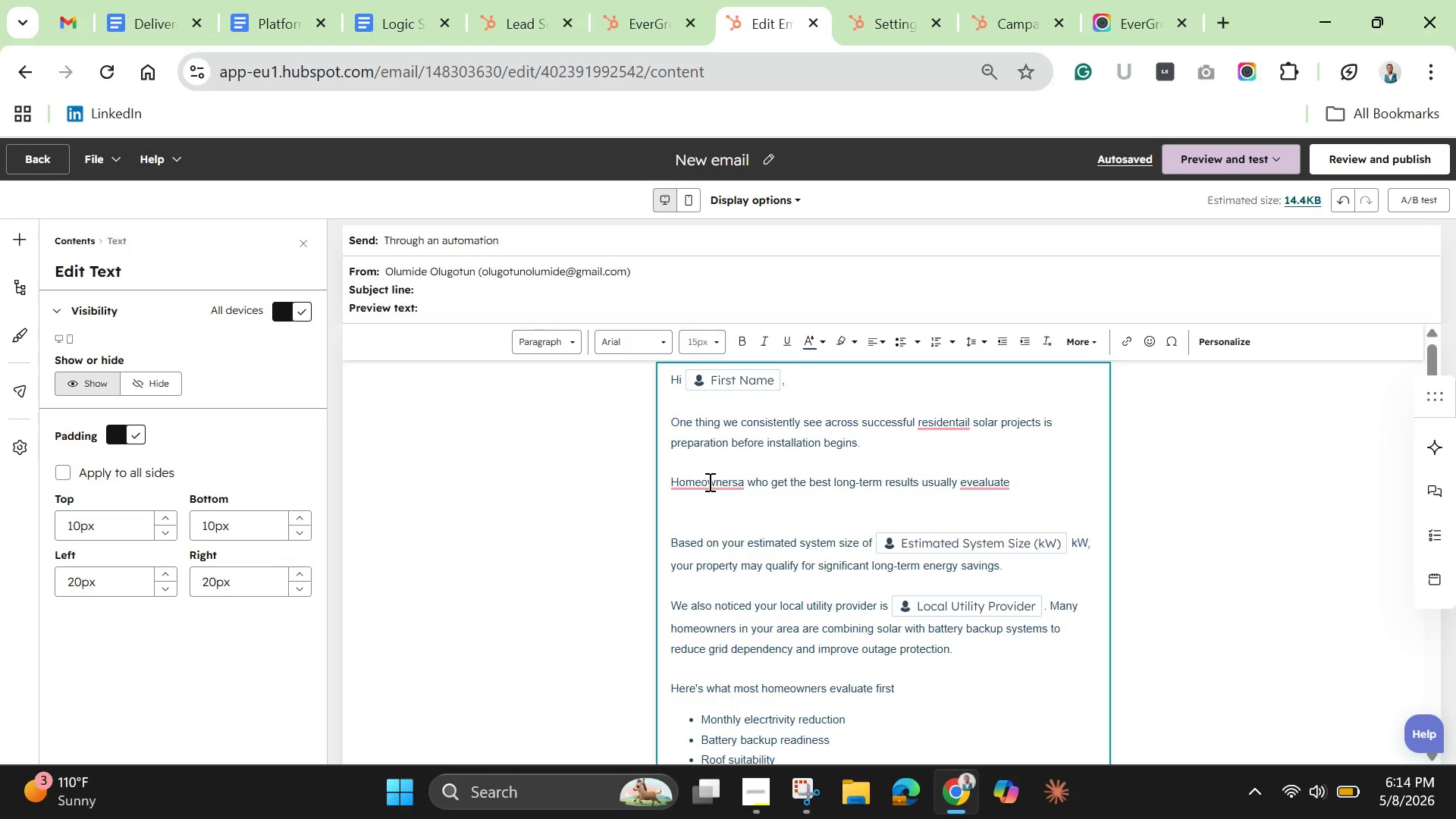 
left_click([958, 435])
 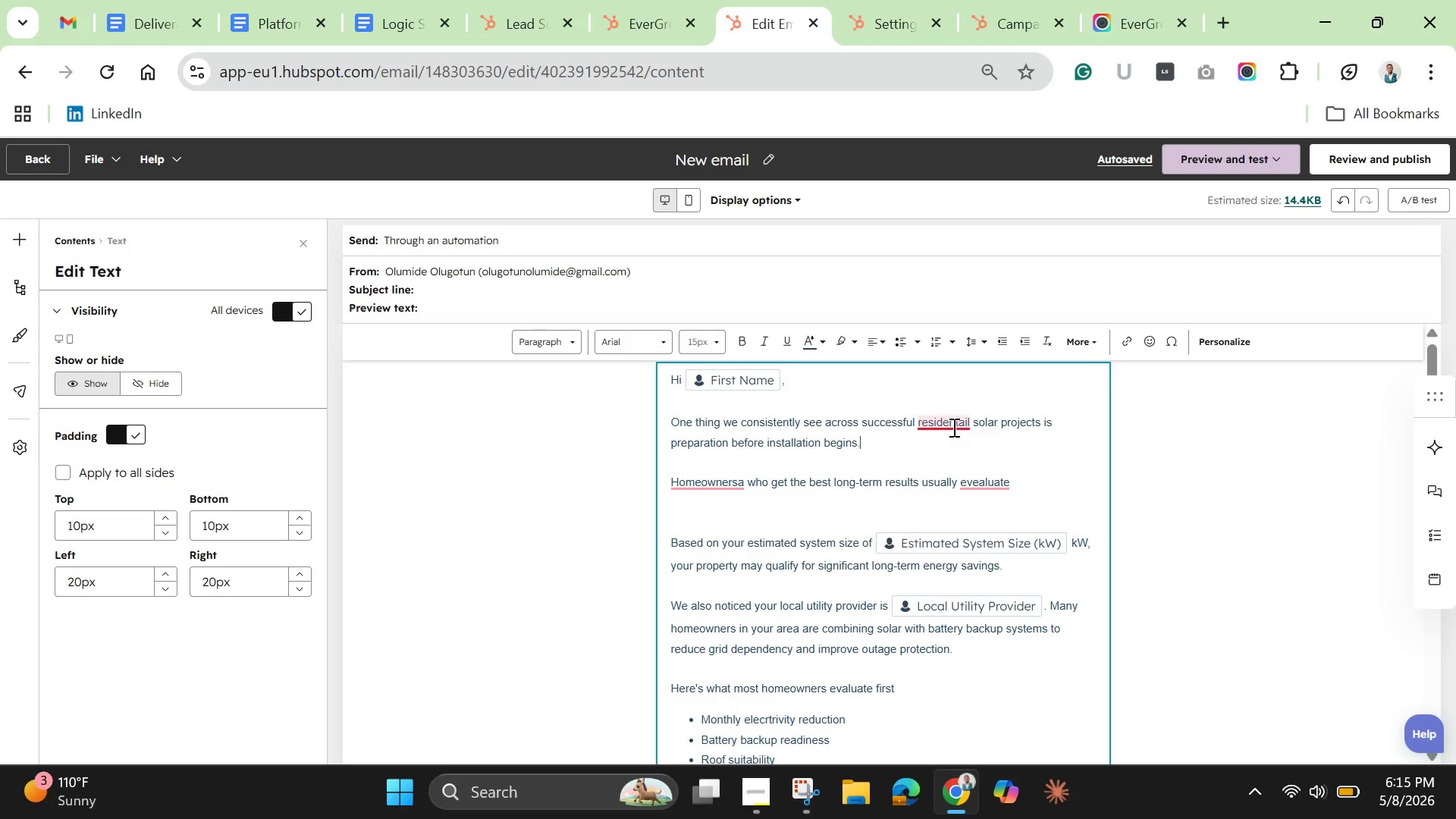 
left_click([952, 427])
 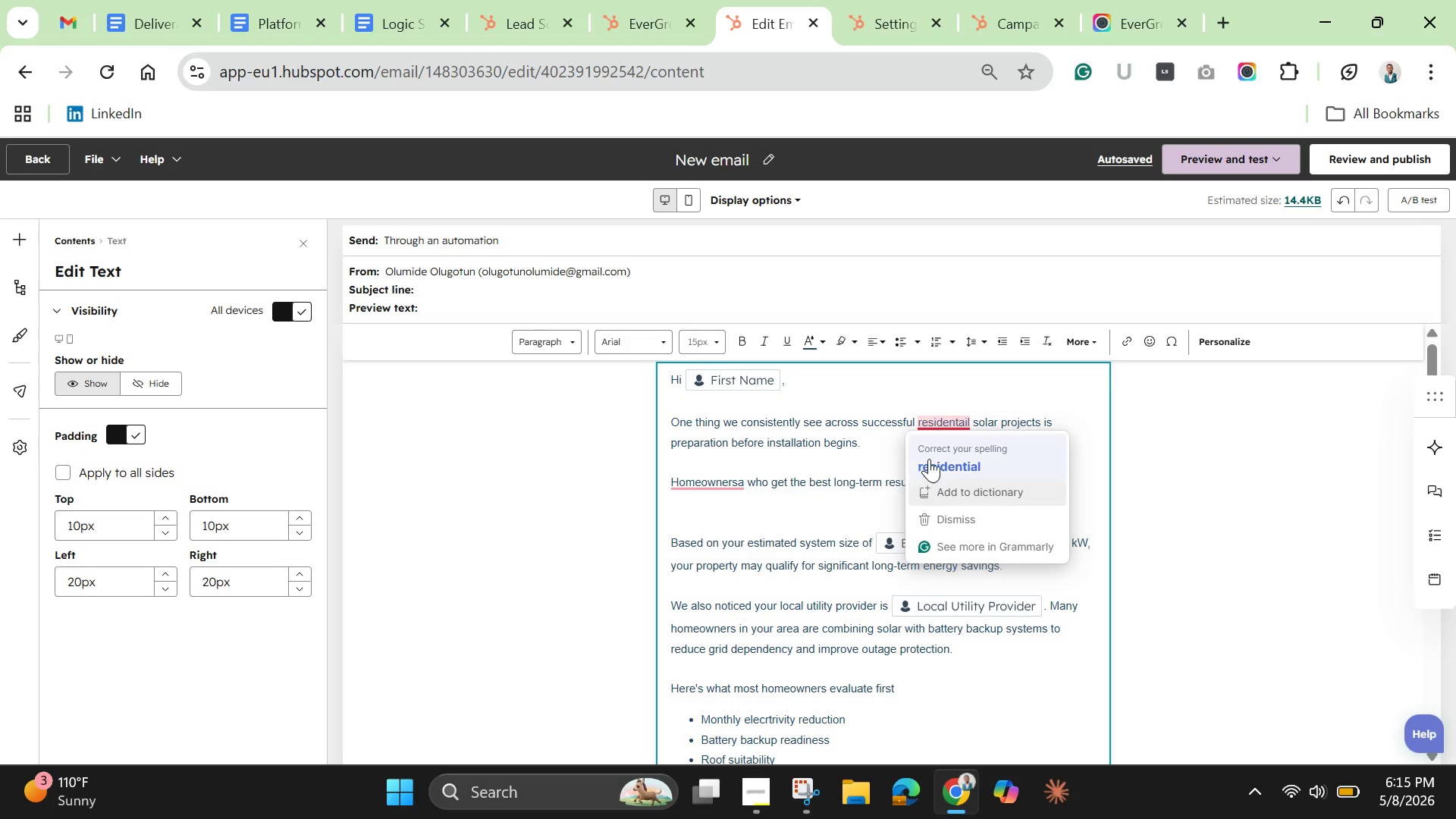 
left_click([930, 459])
 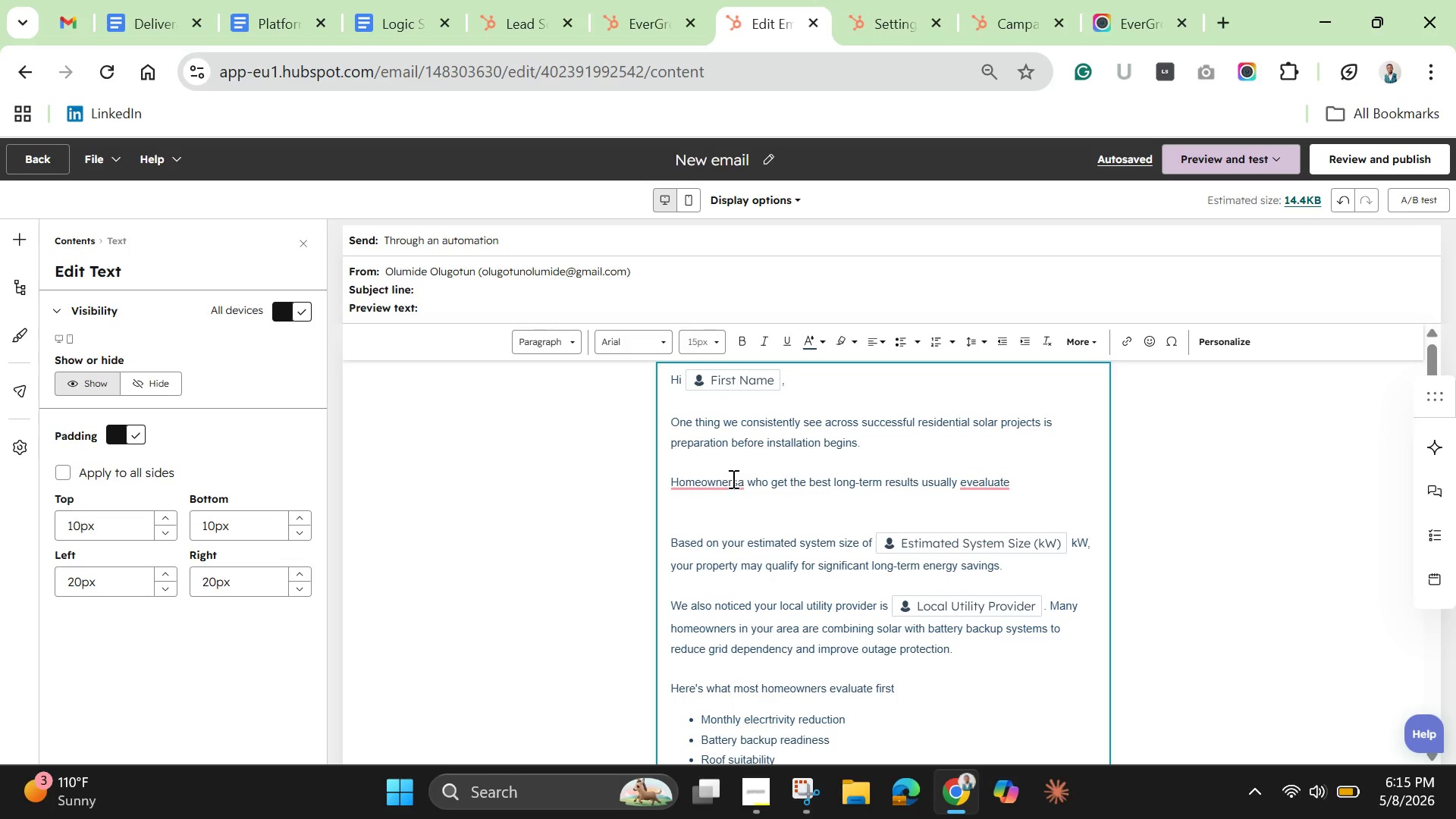 
left_click([724, 482])
 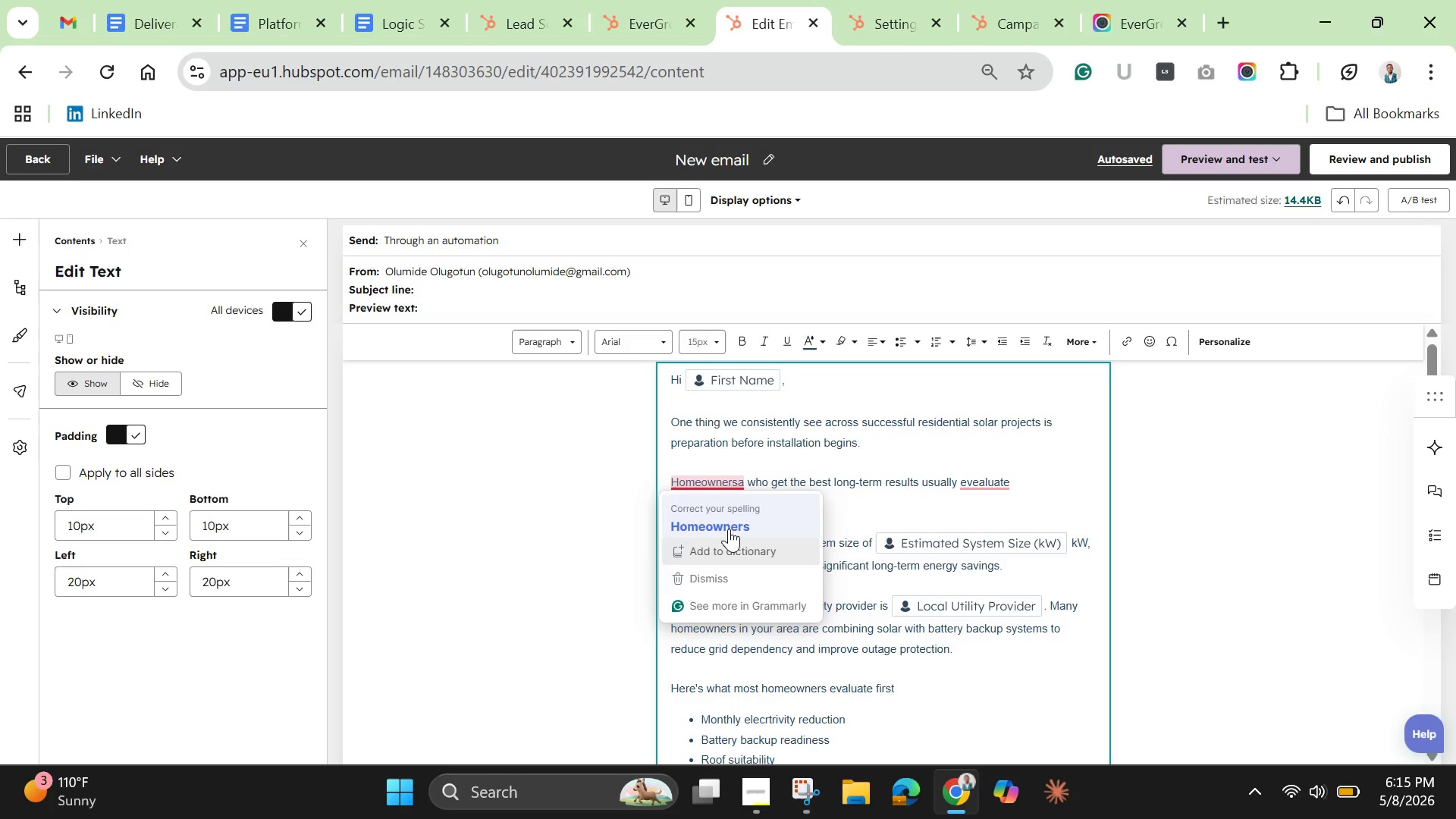 
left_click([729, 520])
 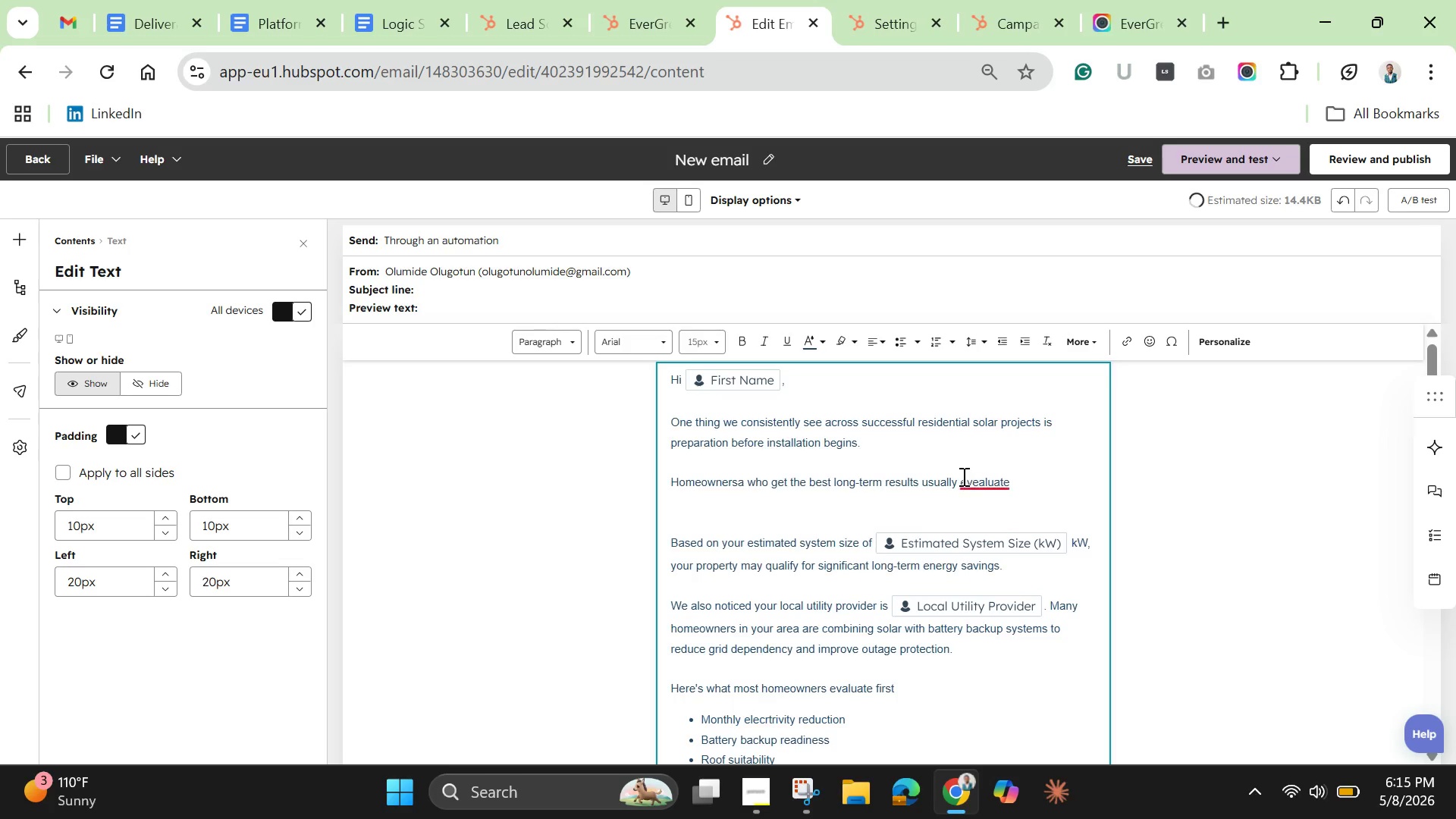 
left_click([969, 479])
 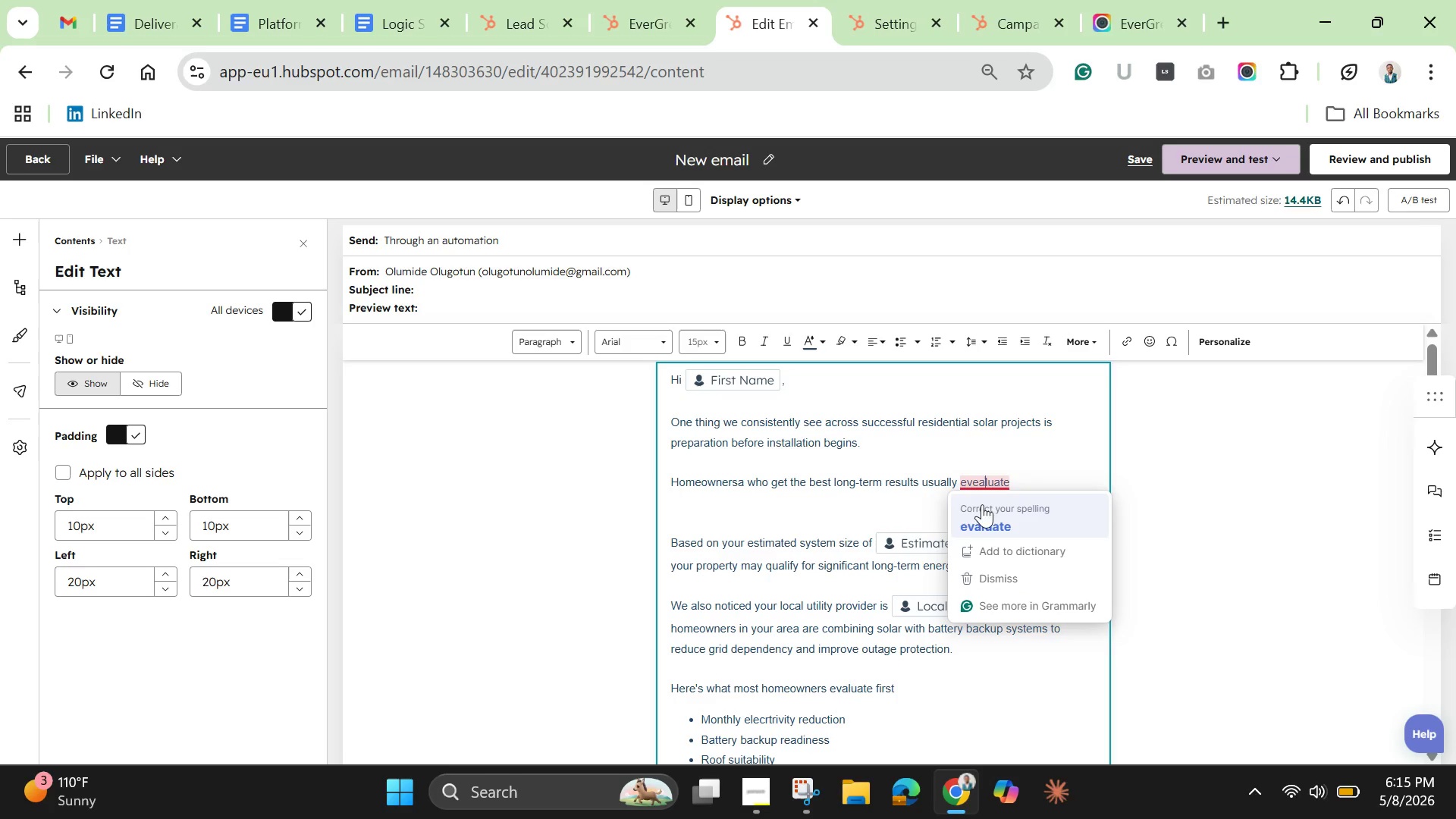 
left_click([985, 514])
 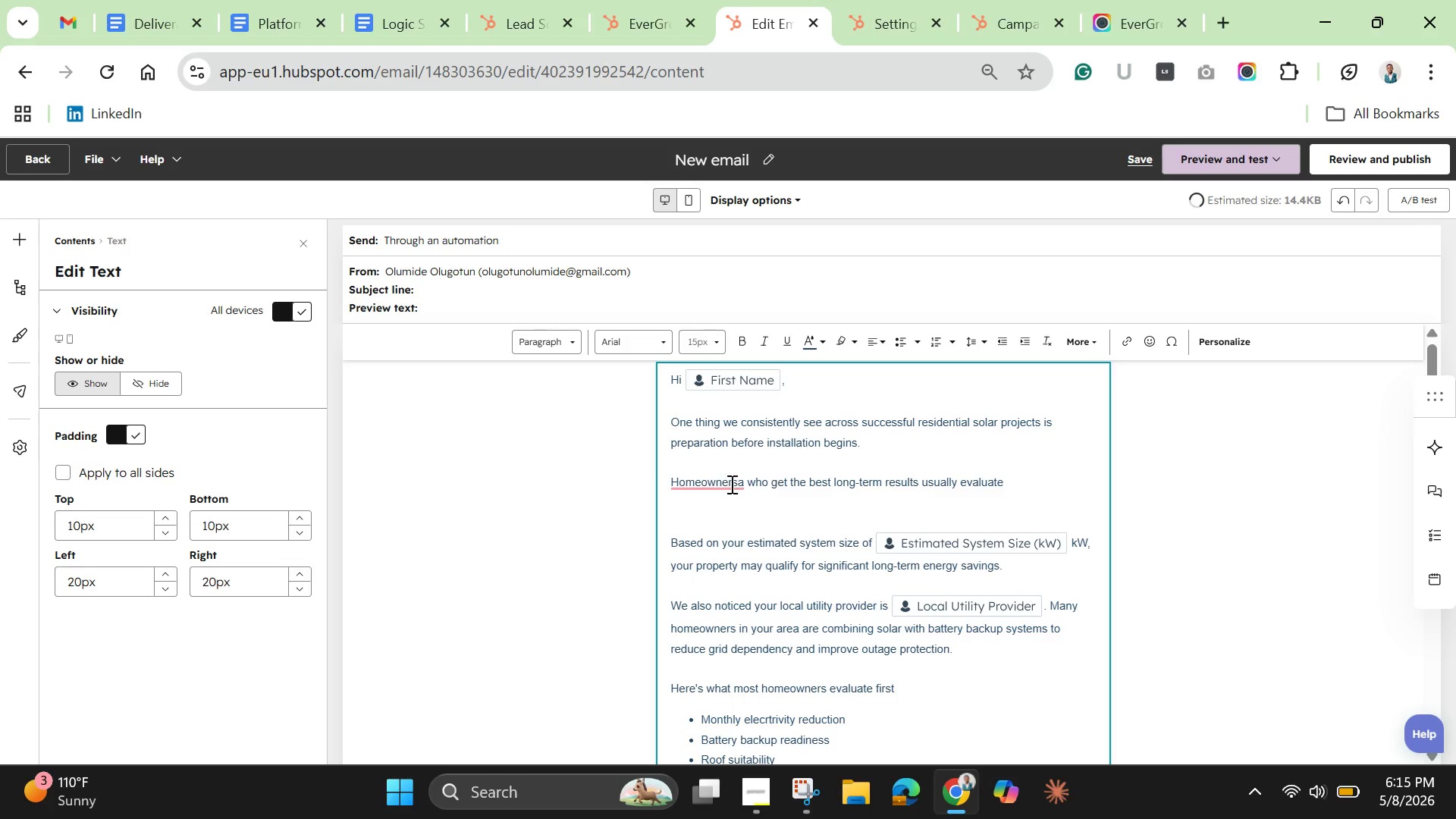 
left_click([714, 486])
 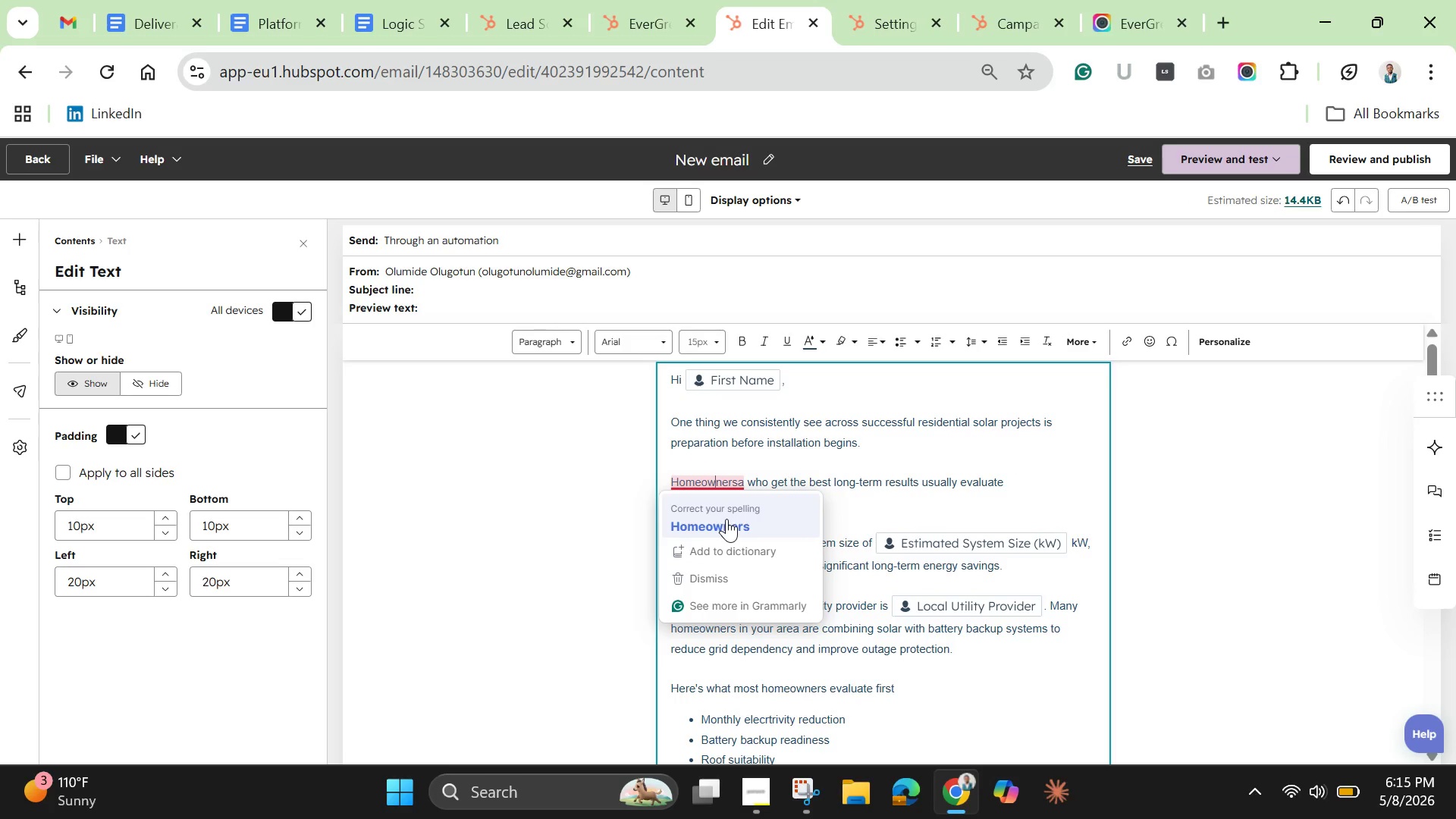 
left_click([727, 519])
 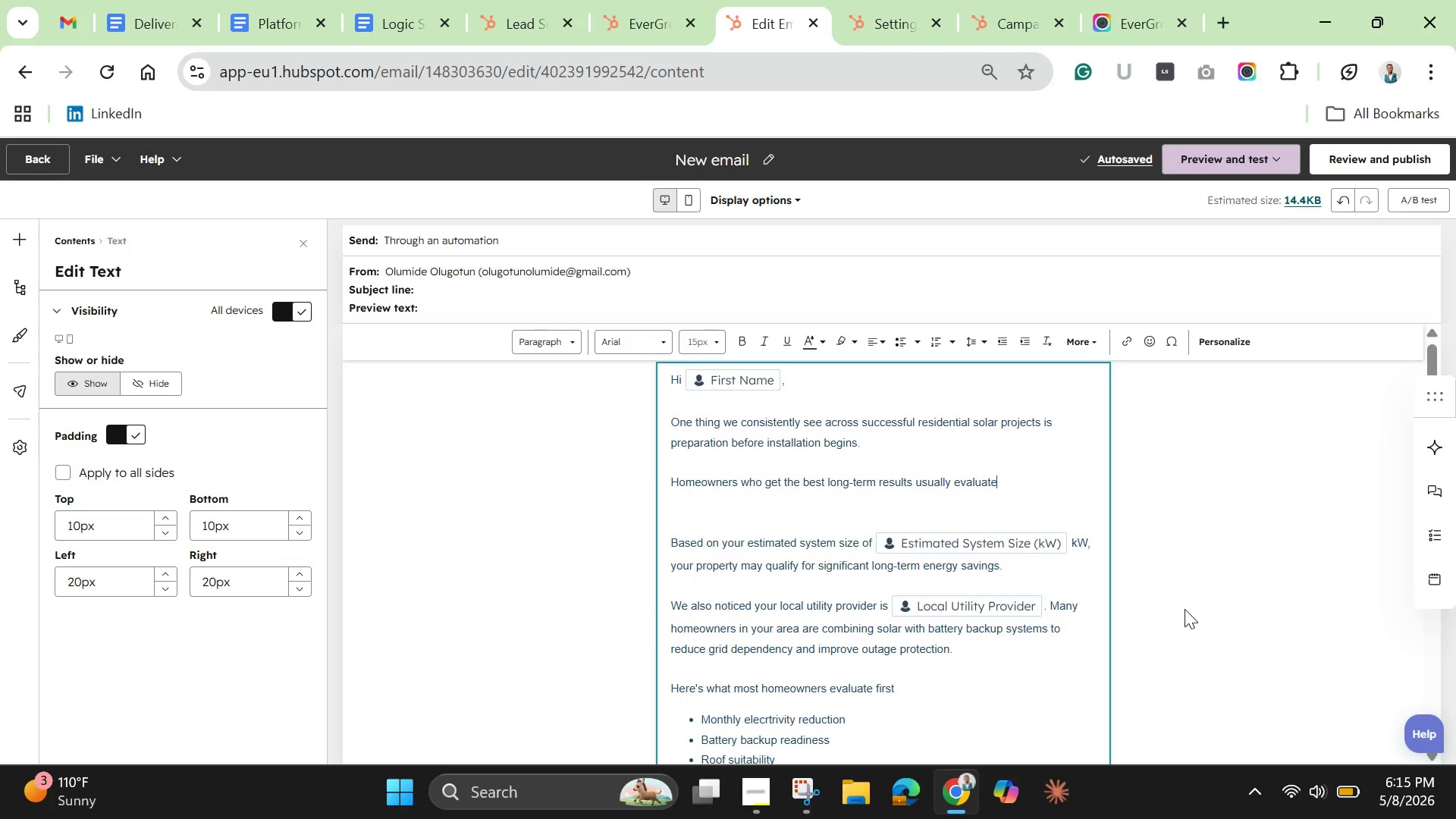 
wait(5.64)
 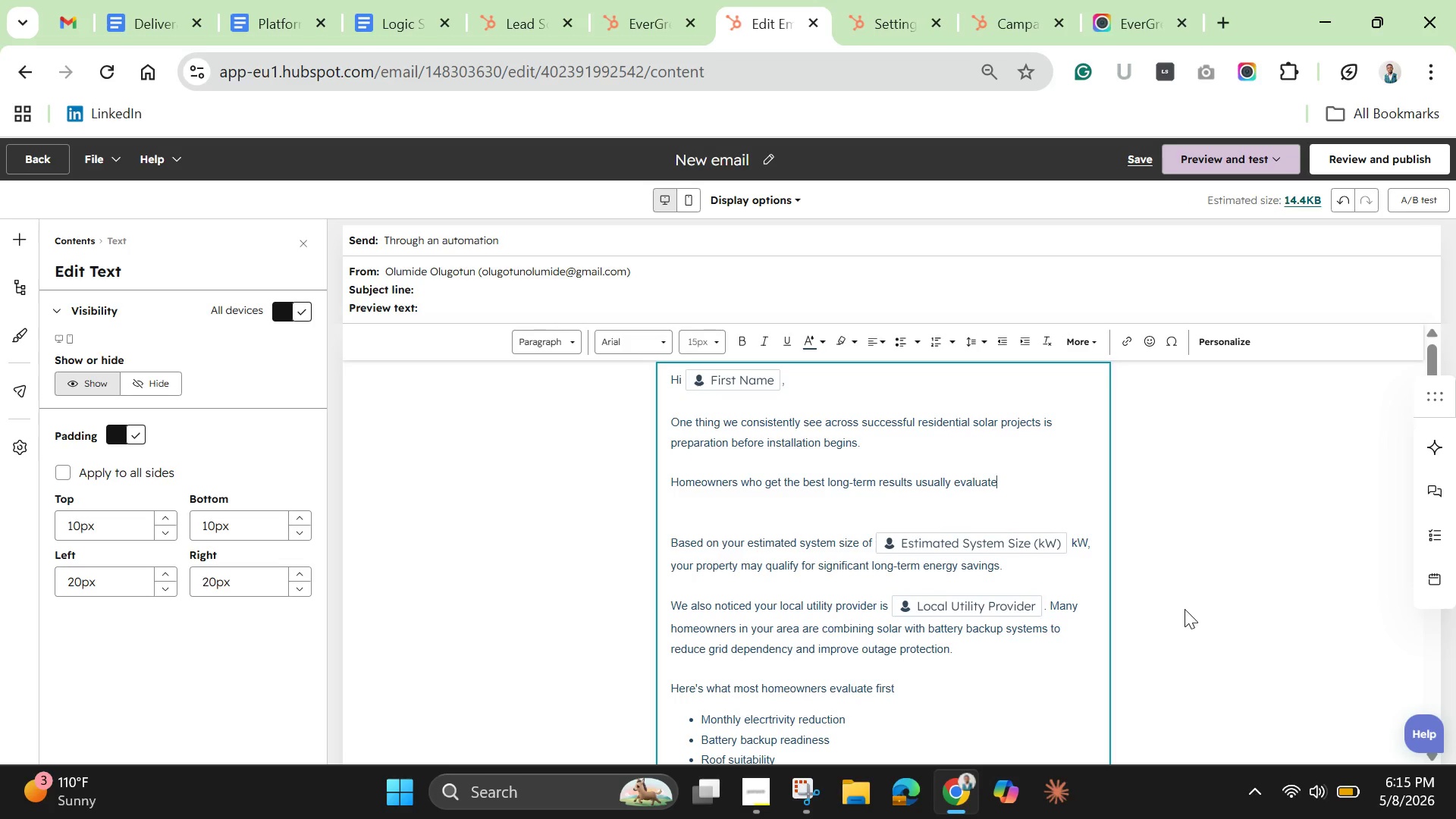 
key(Shift+Semicolon)
 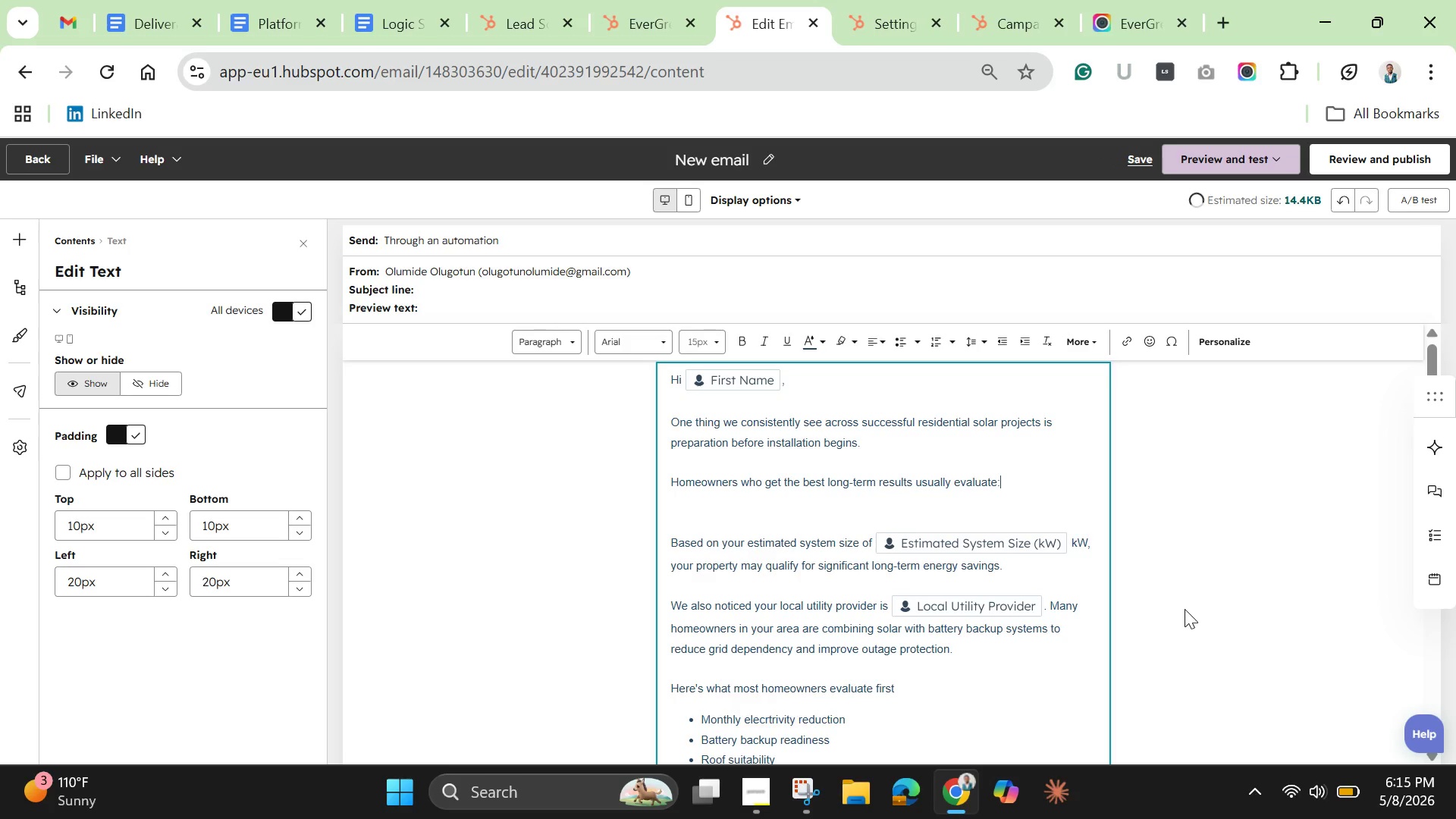 
key(Enter)
 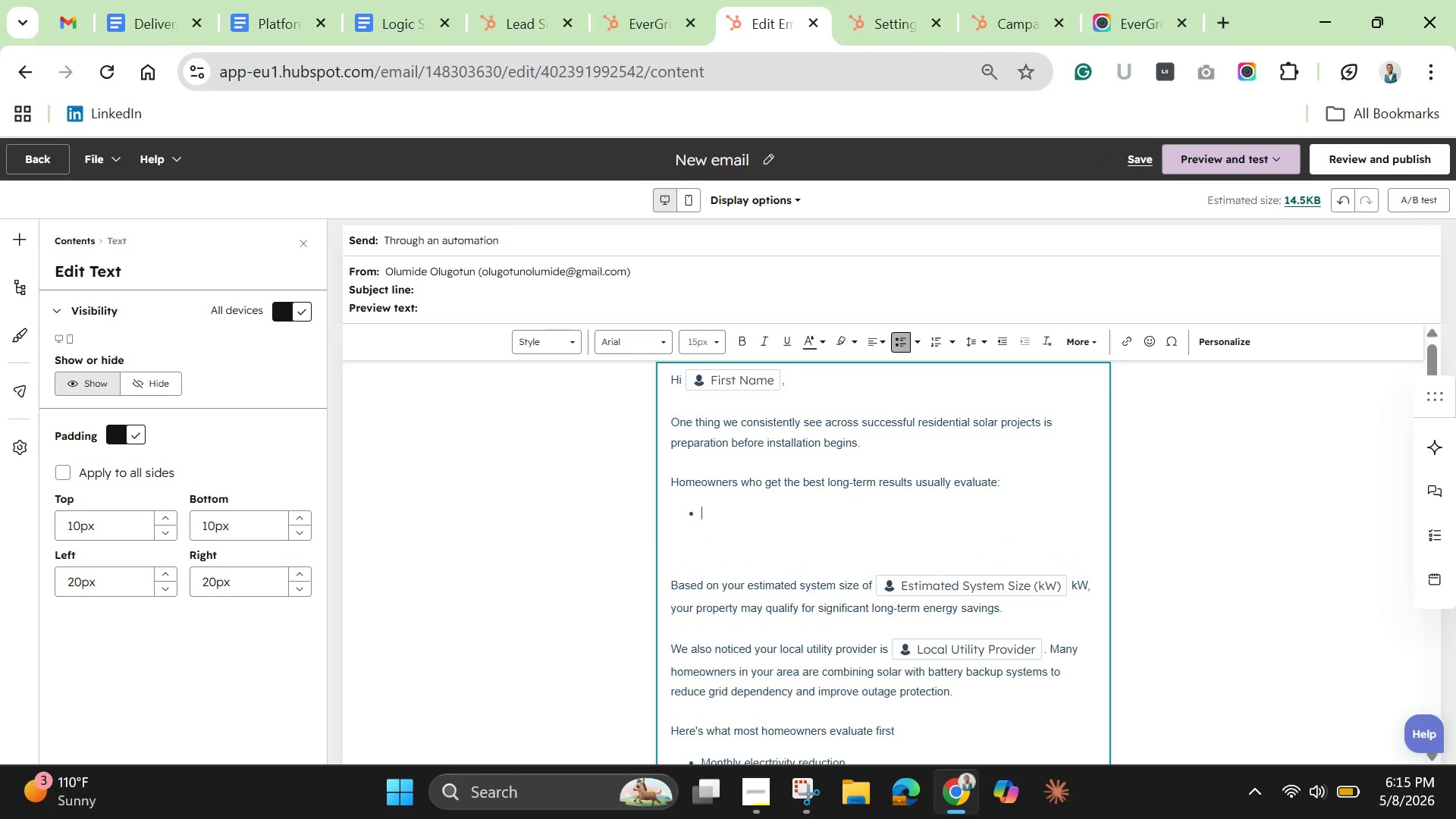 
wait(7.61)
 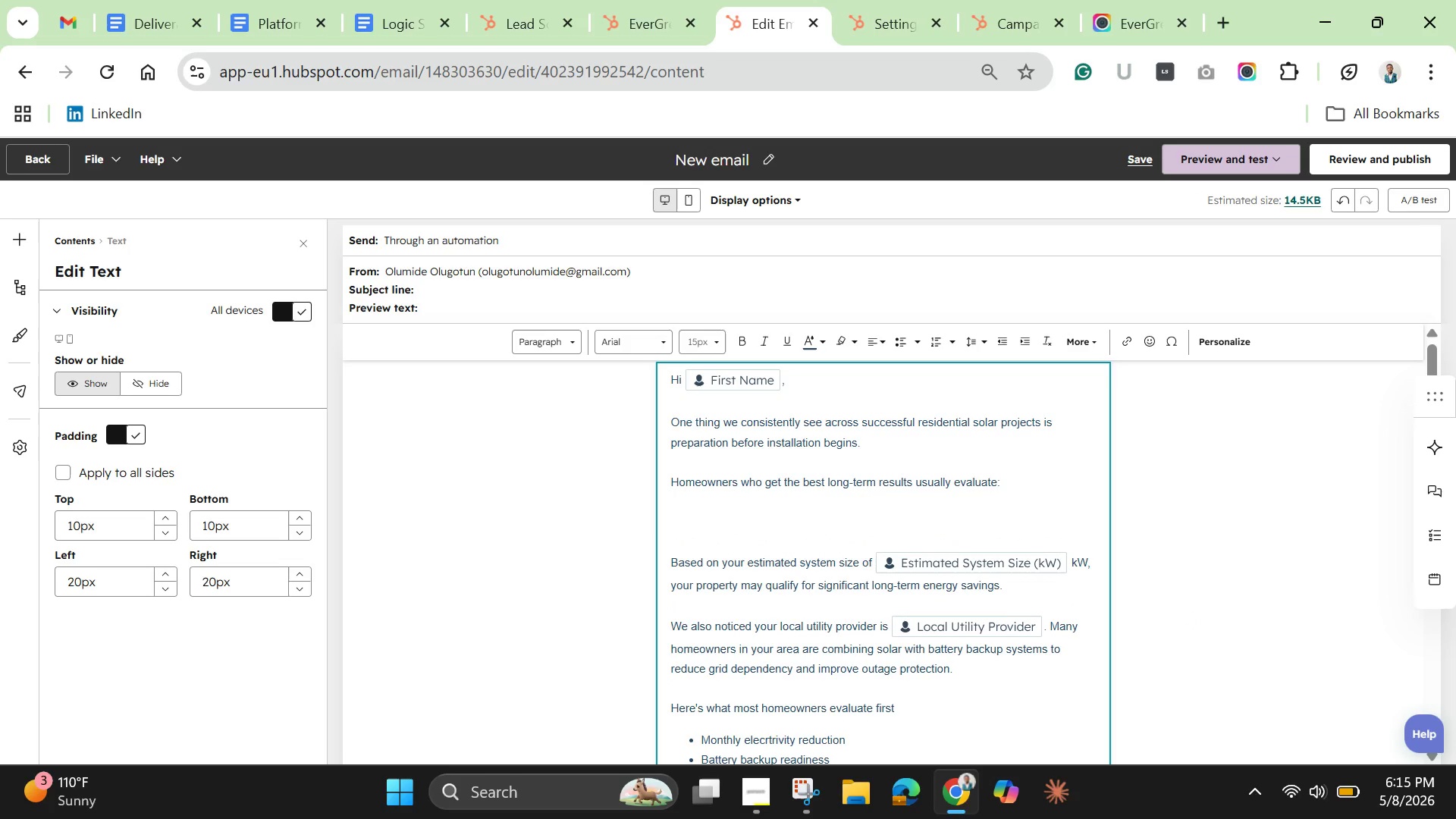 
type(Roof condition and orientation)
 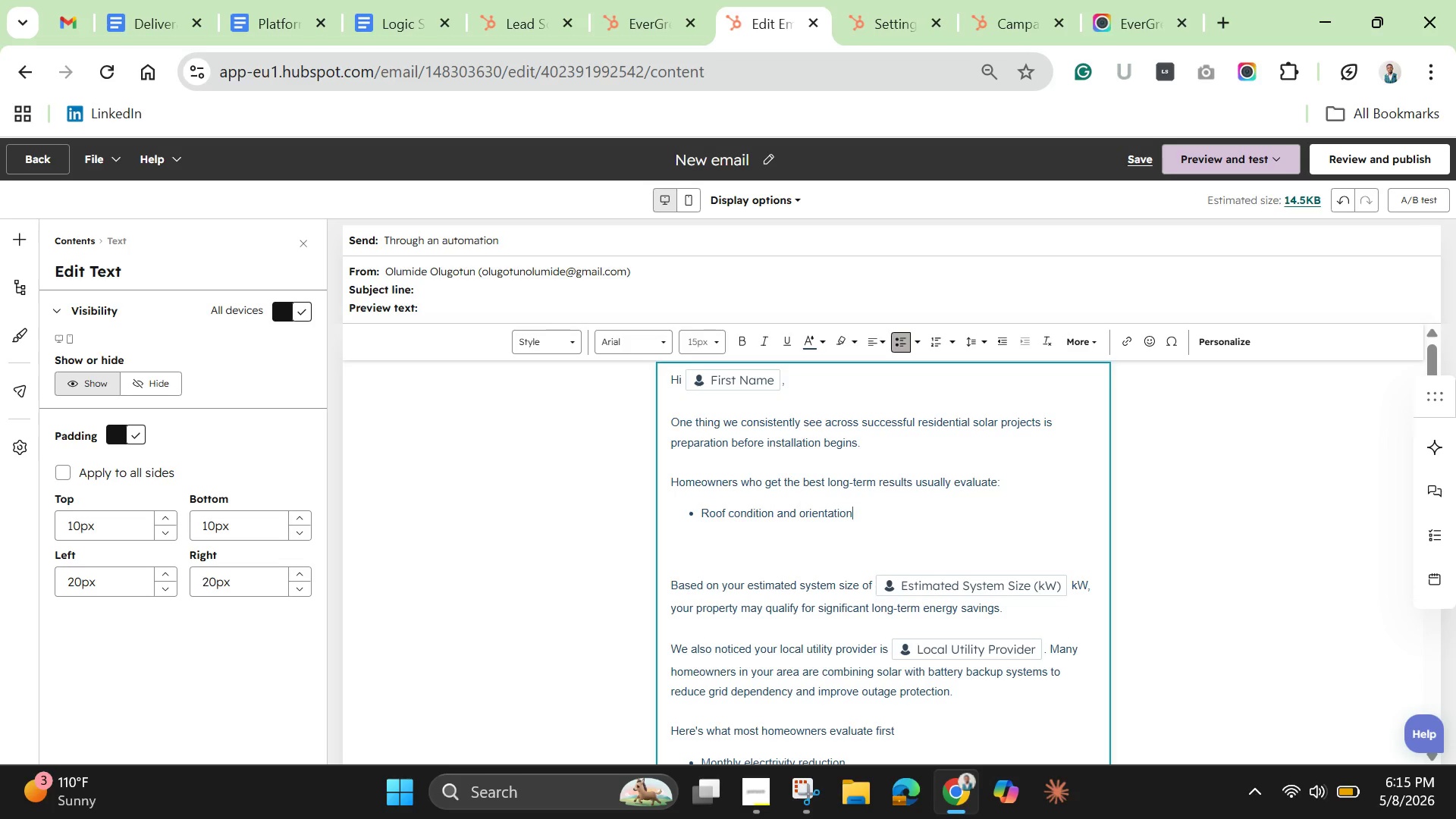 
key(Enter)
 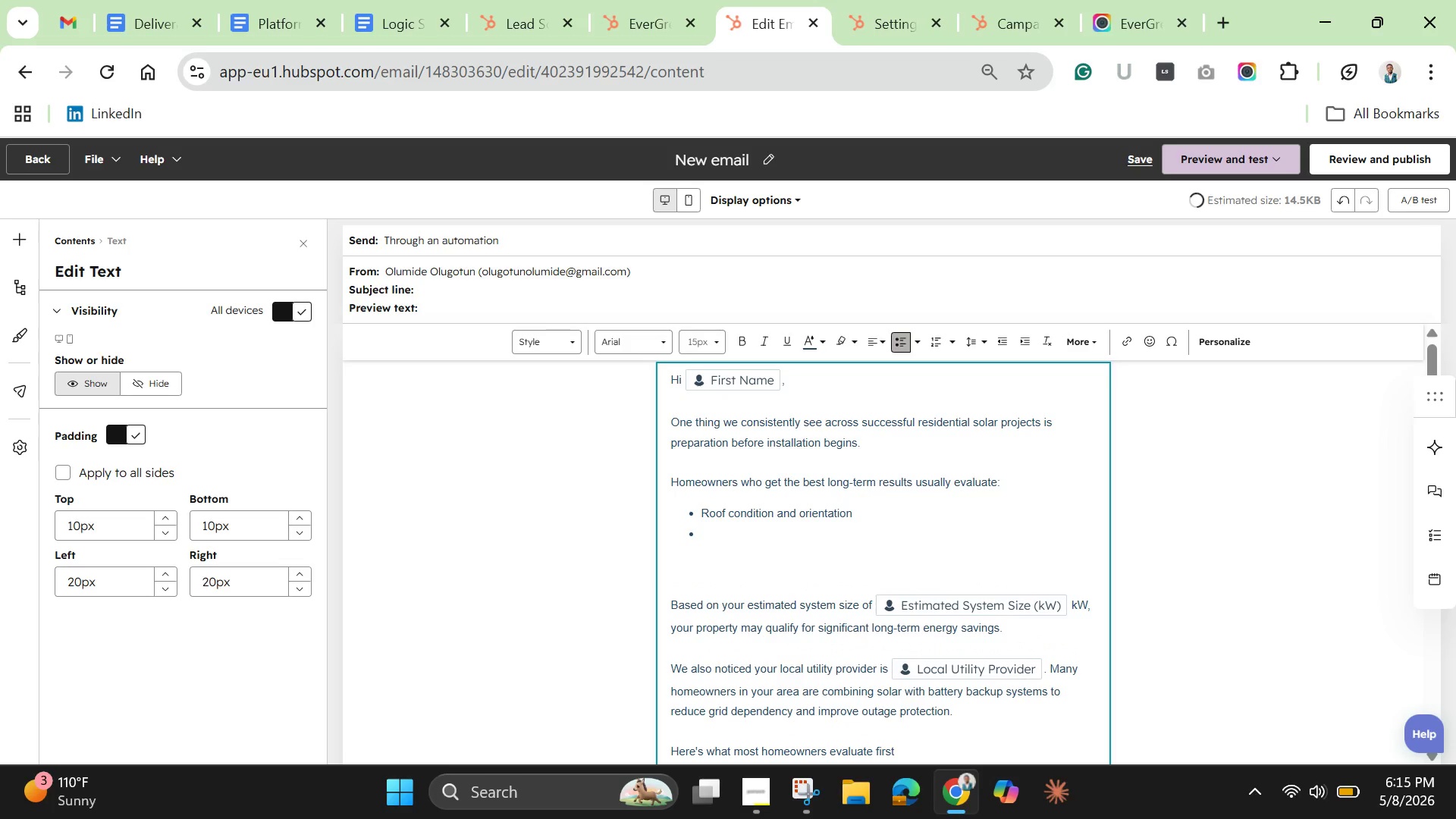 
type(Utility usage patterns)
 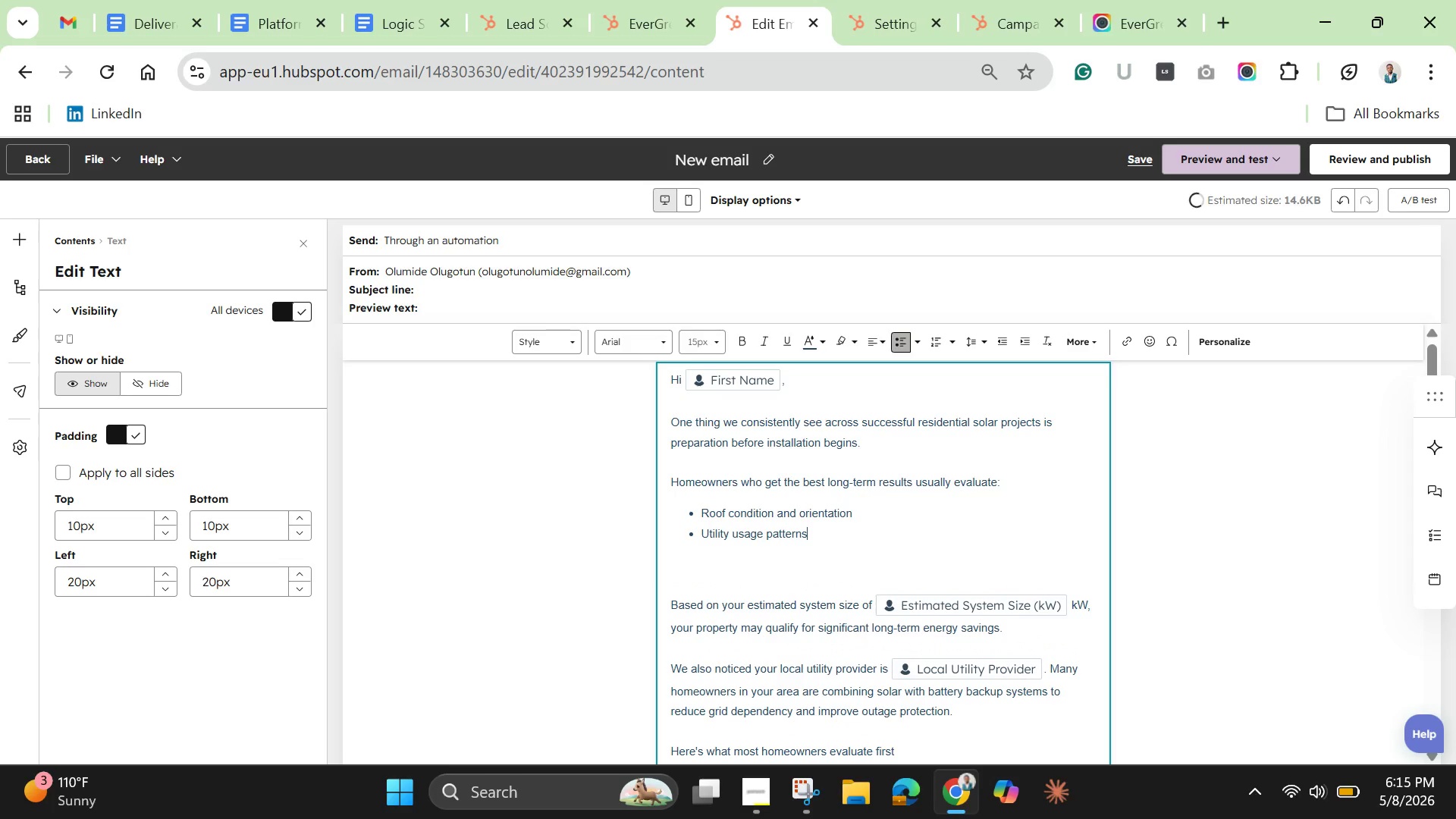 
key(Enter)
 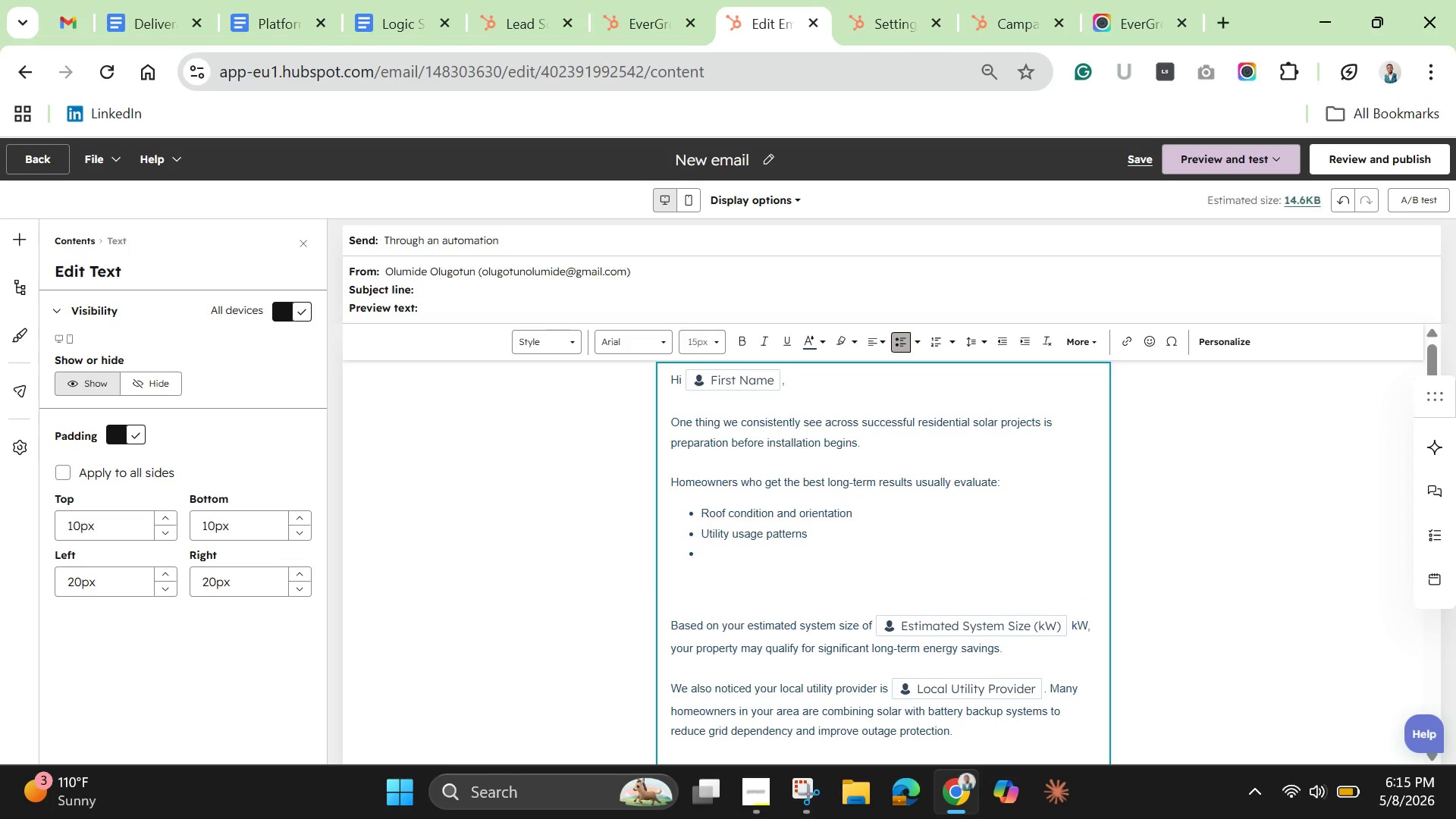 
type(Estimated system sizing)
 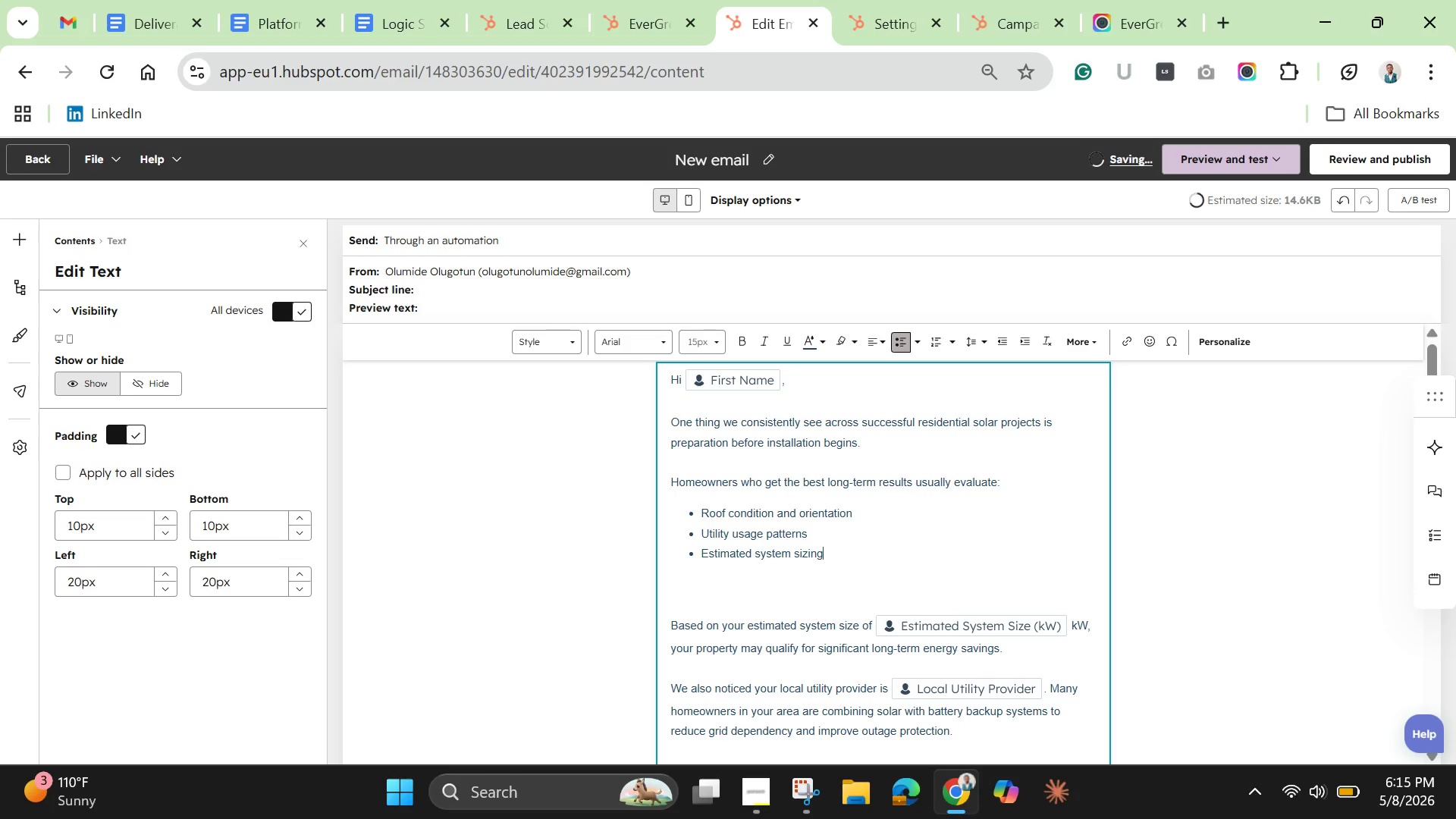 
key(Enter)
 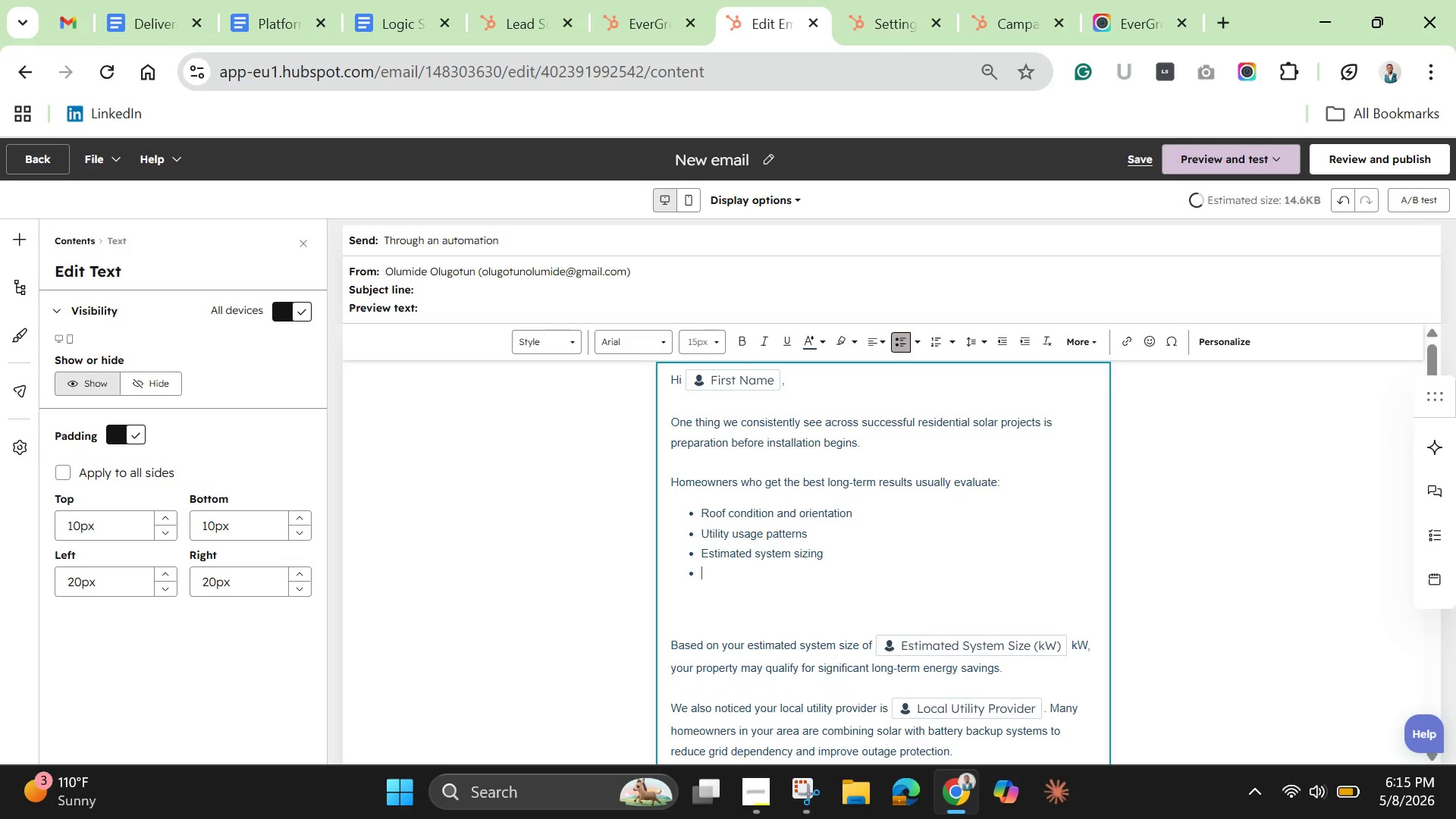 
type(Battery readiness\)
 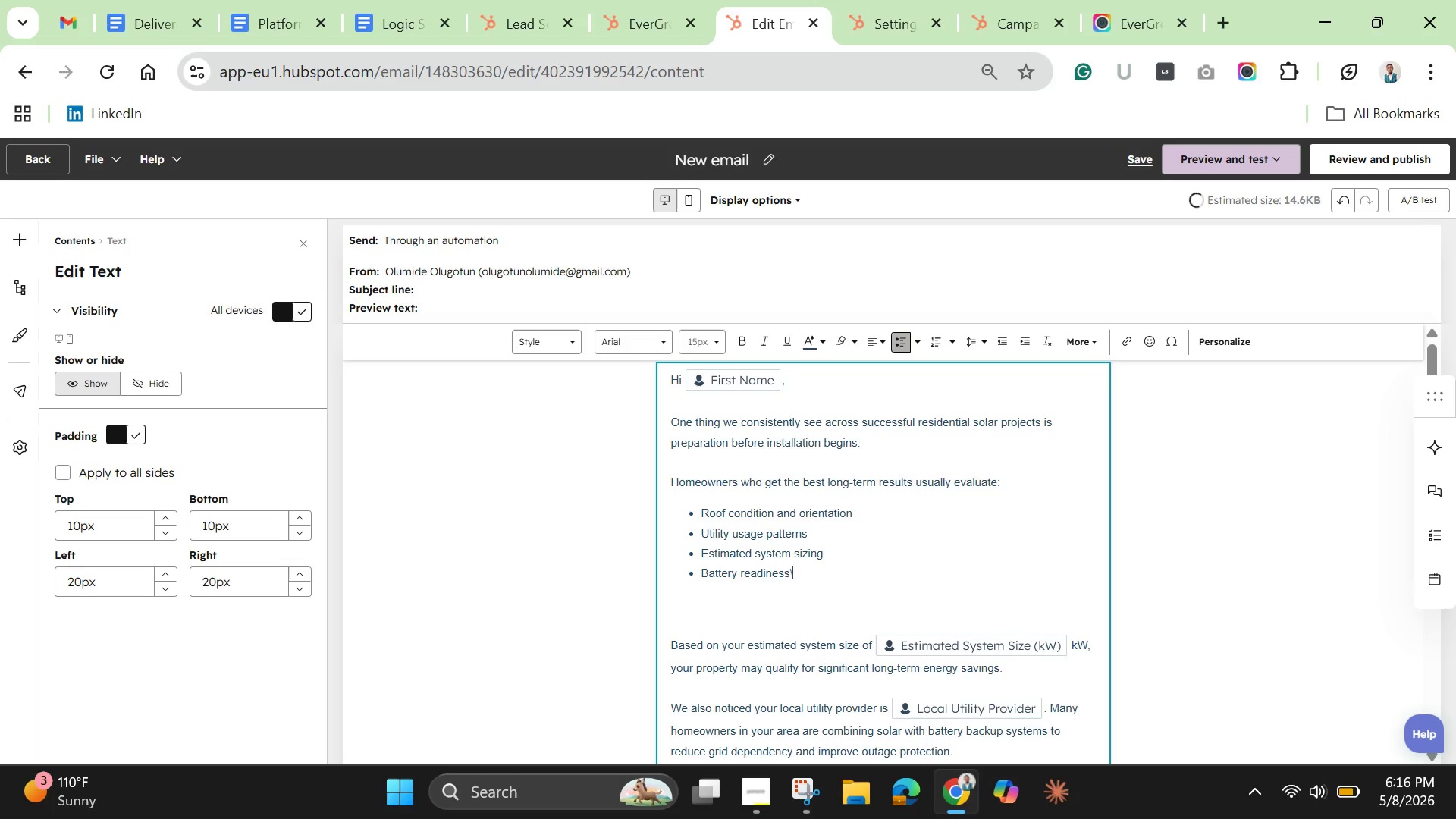 
key(Enter)
 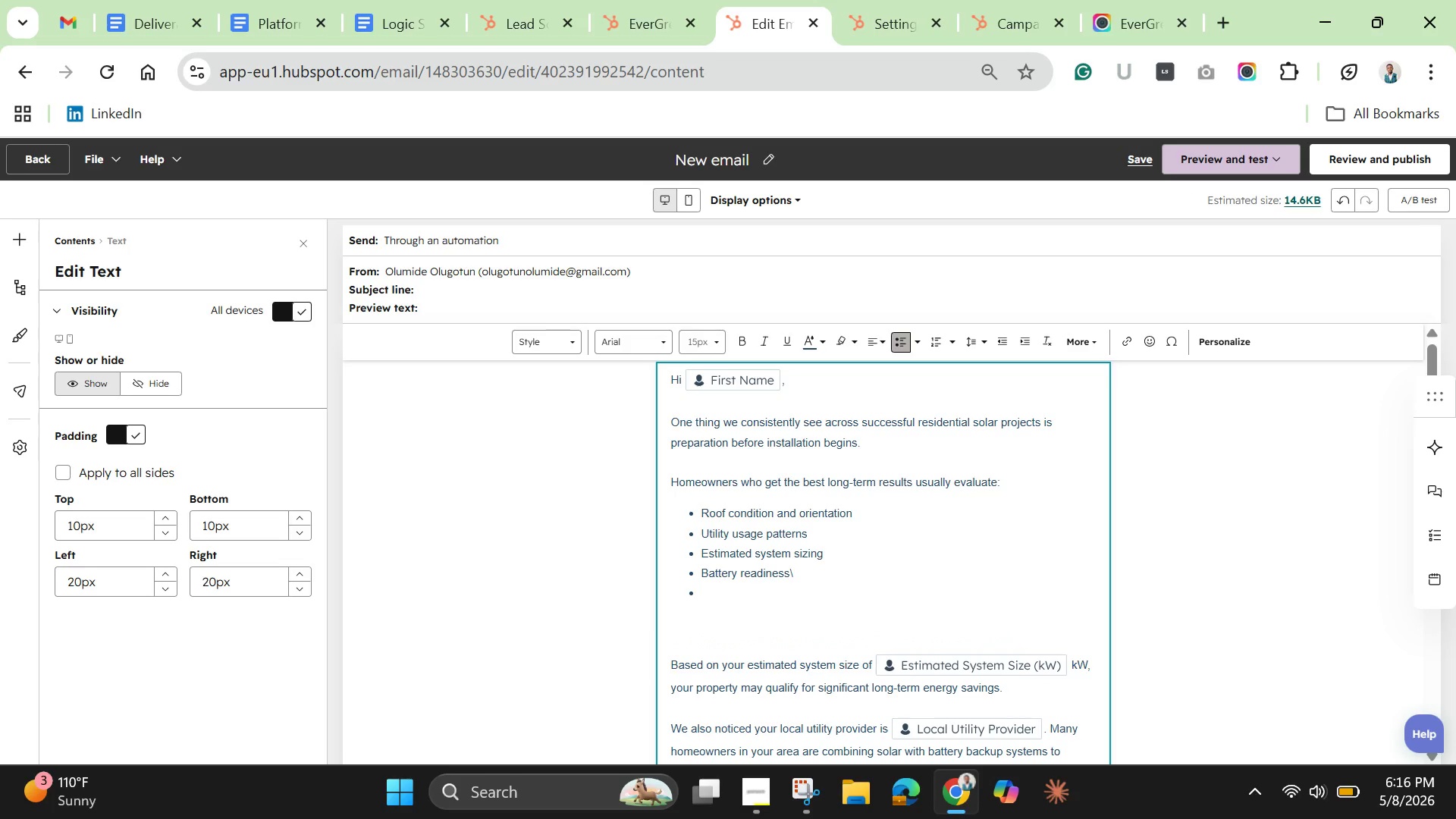 
key(Backspace)
 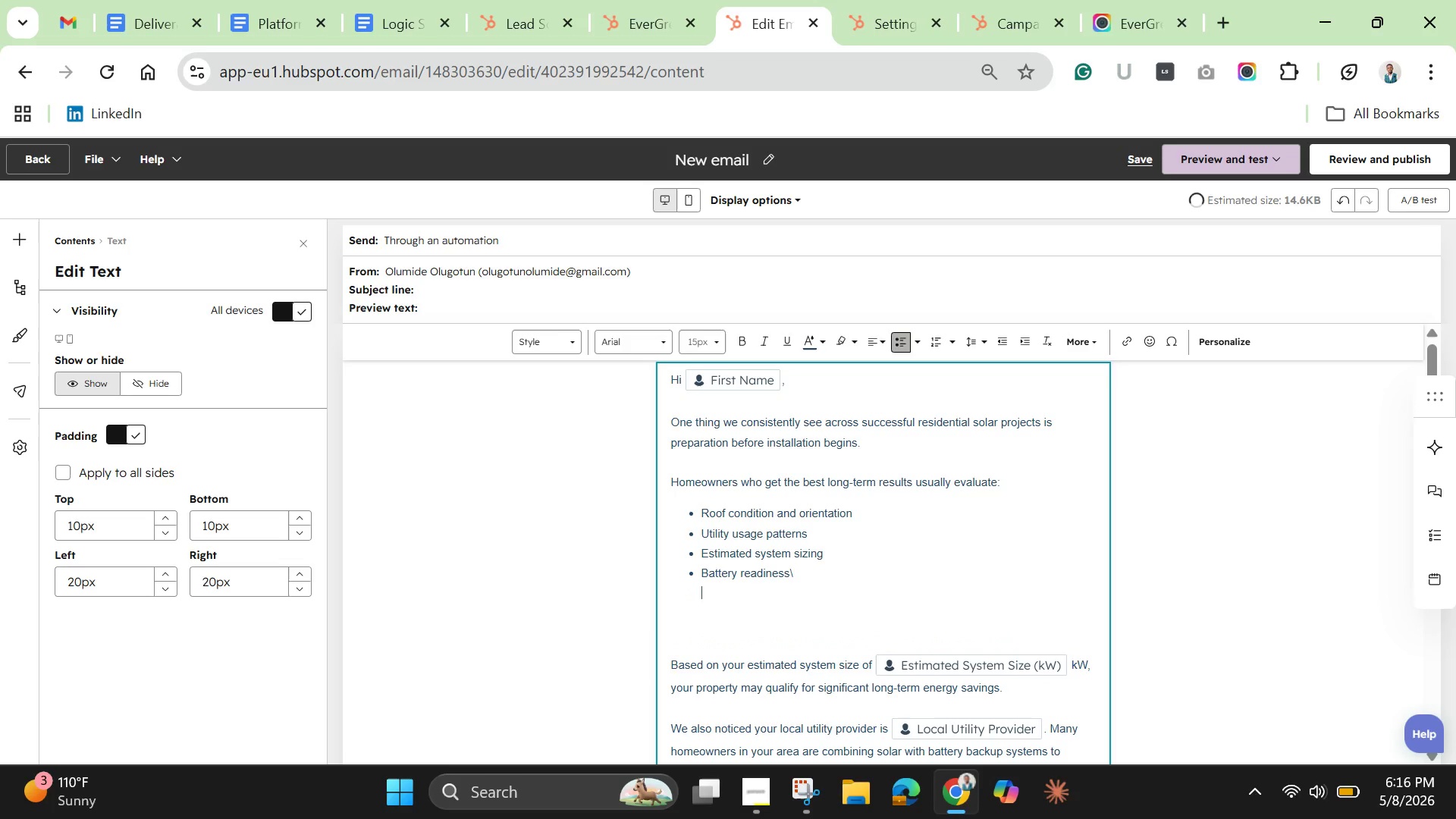 
key(Backspace)
 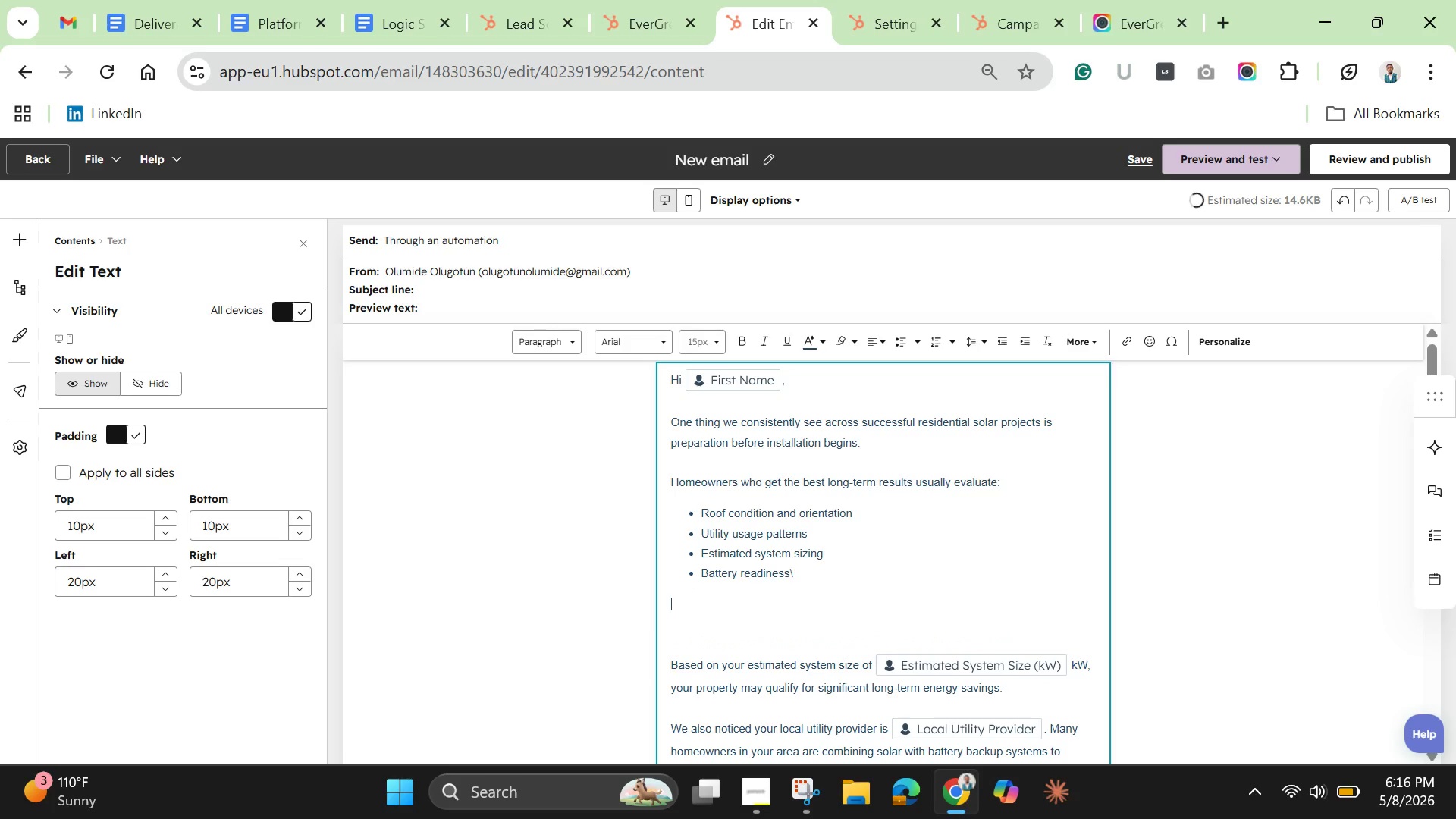 
key(Backspace)
 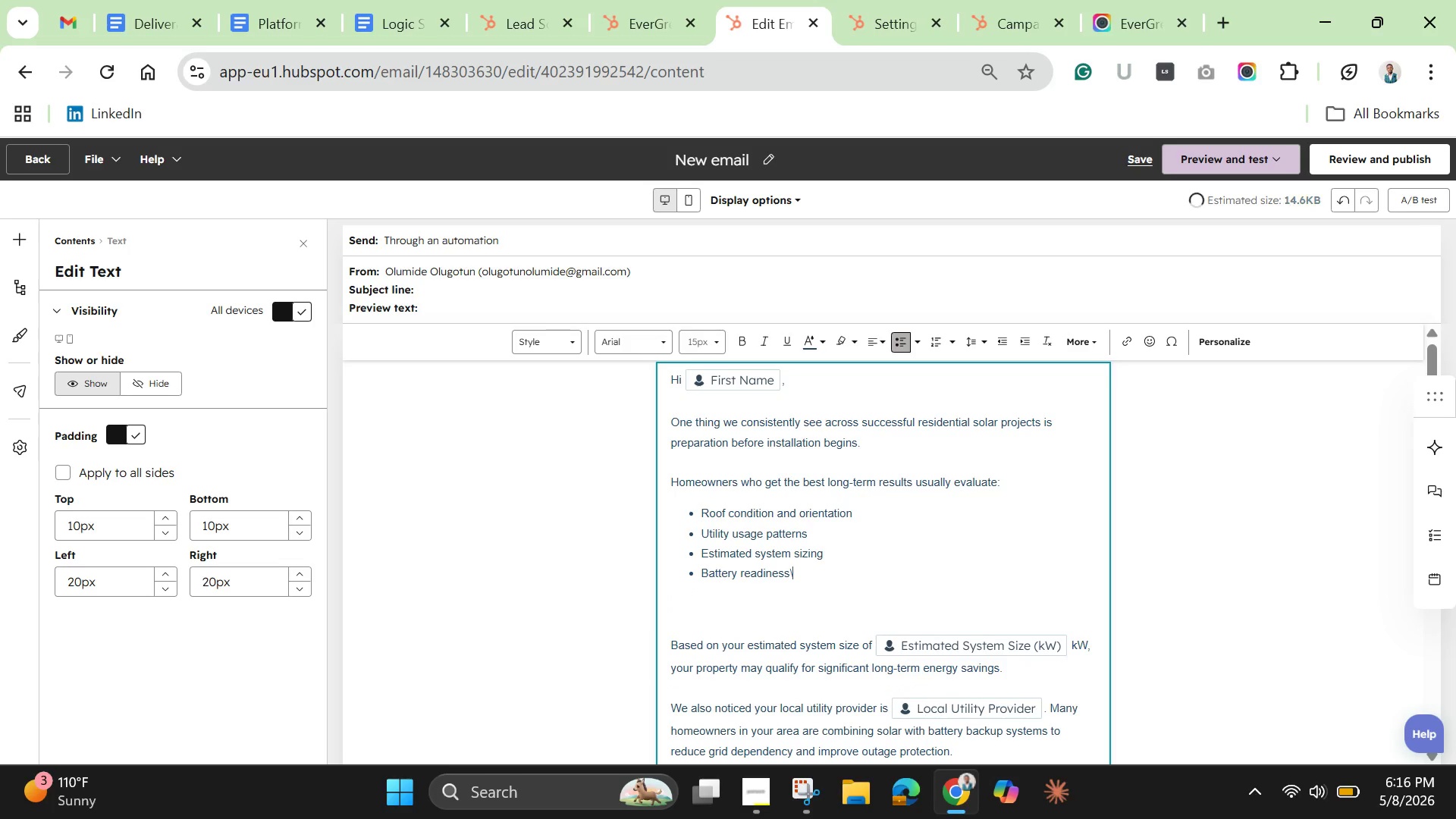 
key(Backspace)
 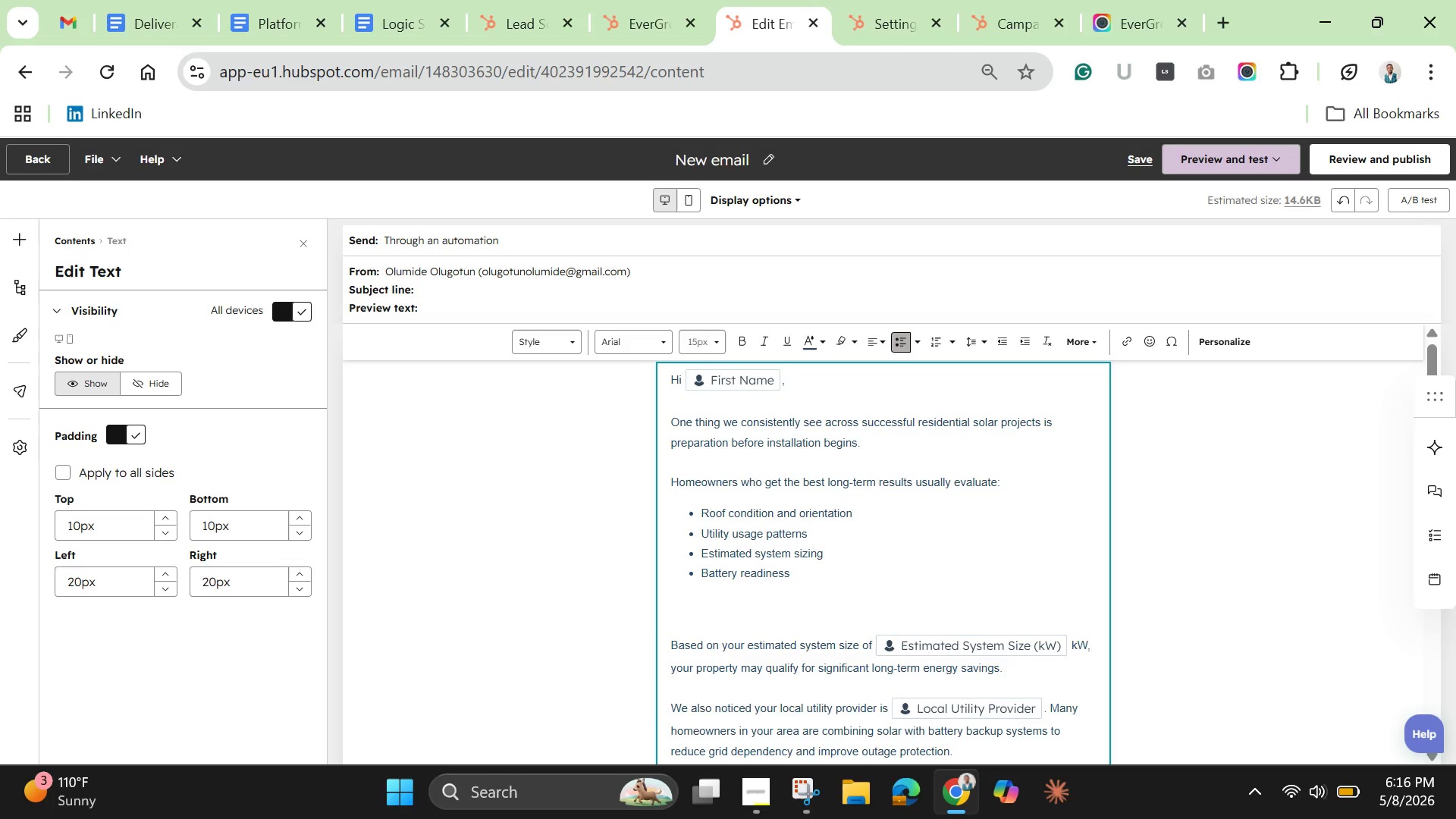 
key(Enter)
 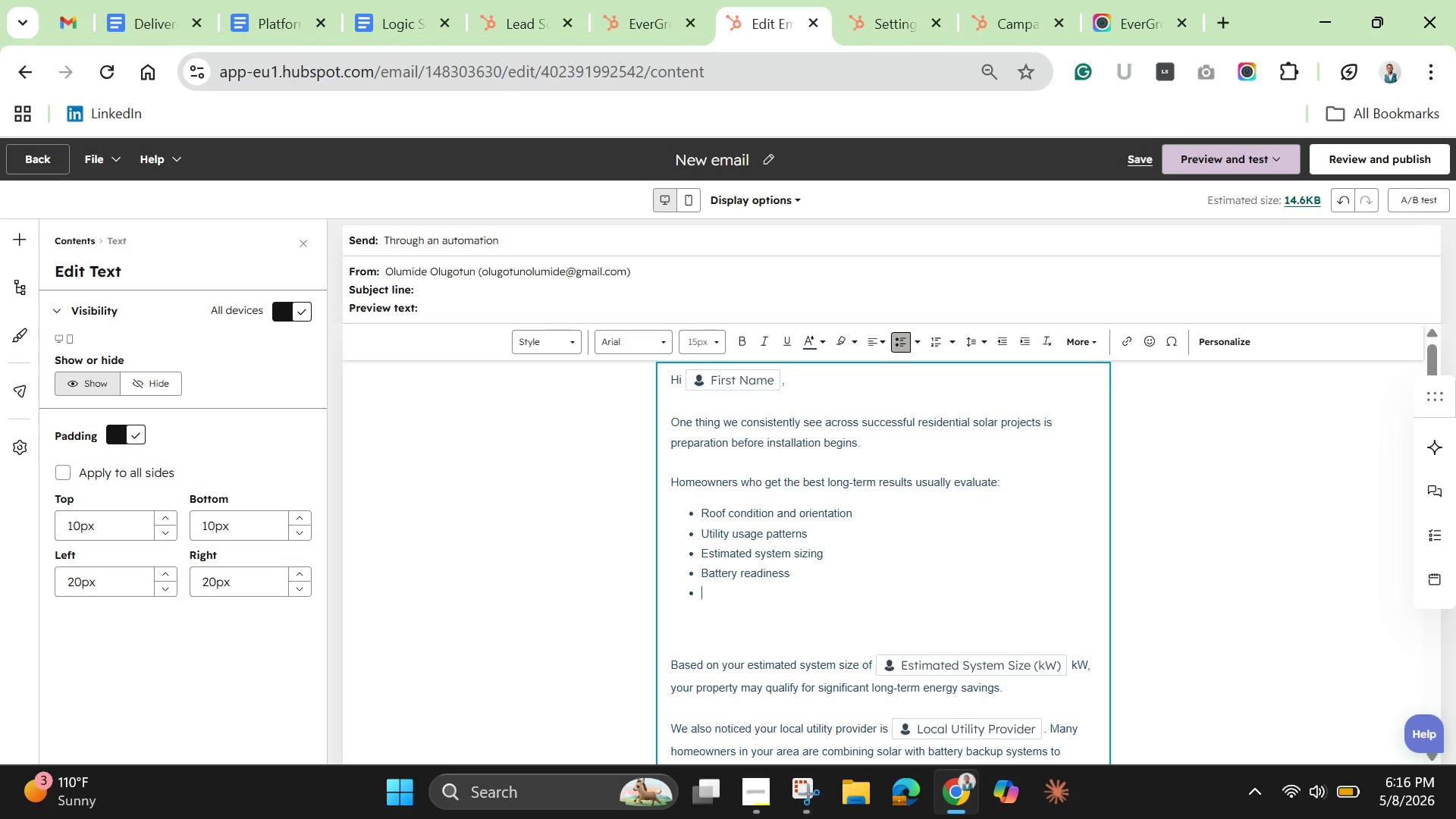 
type(Incentive timing)
 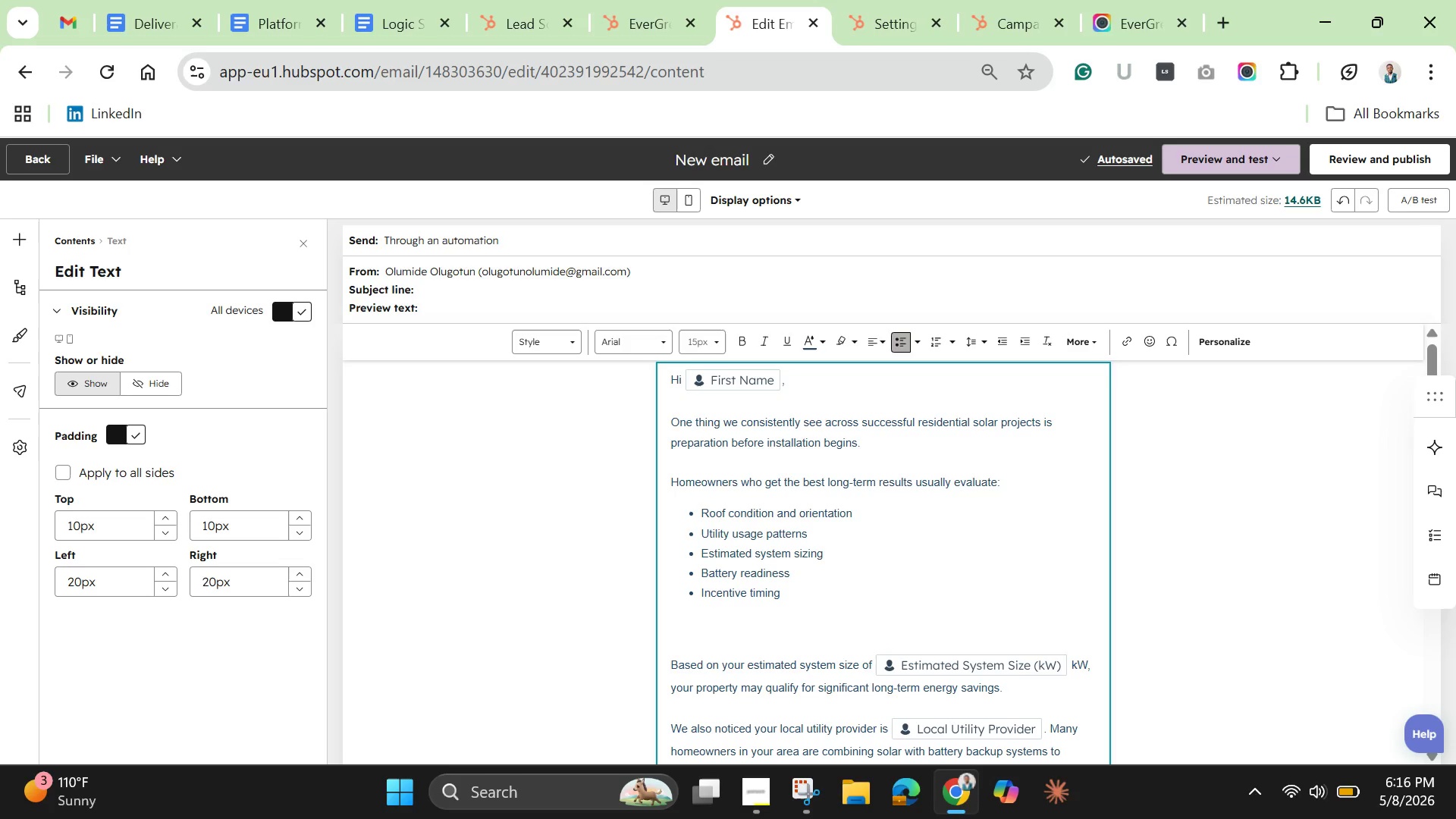 
wait(5.05)
 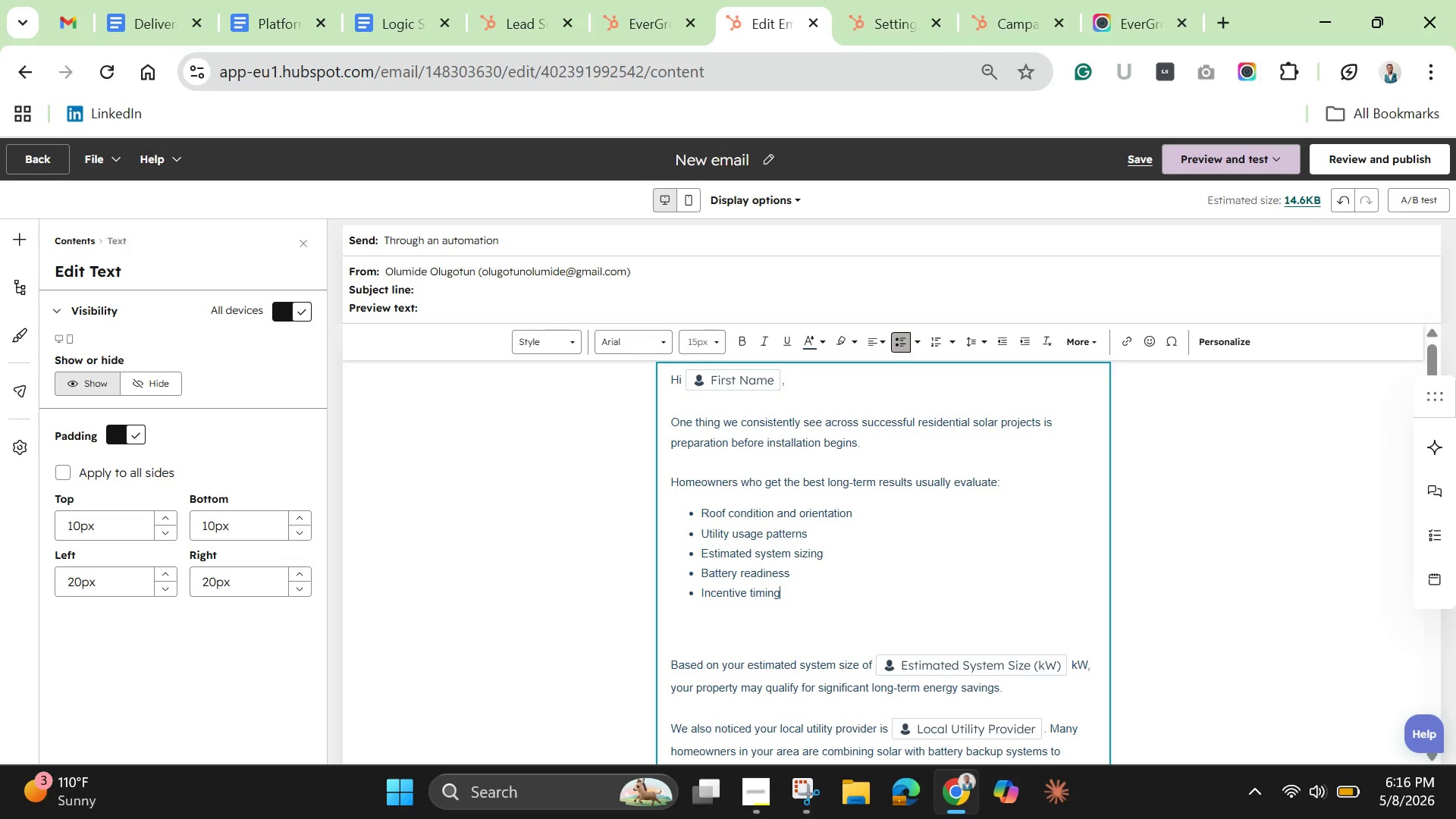 
key(Enter)
 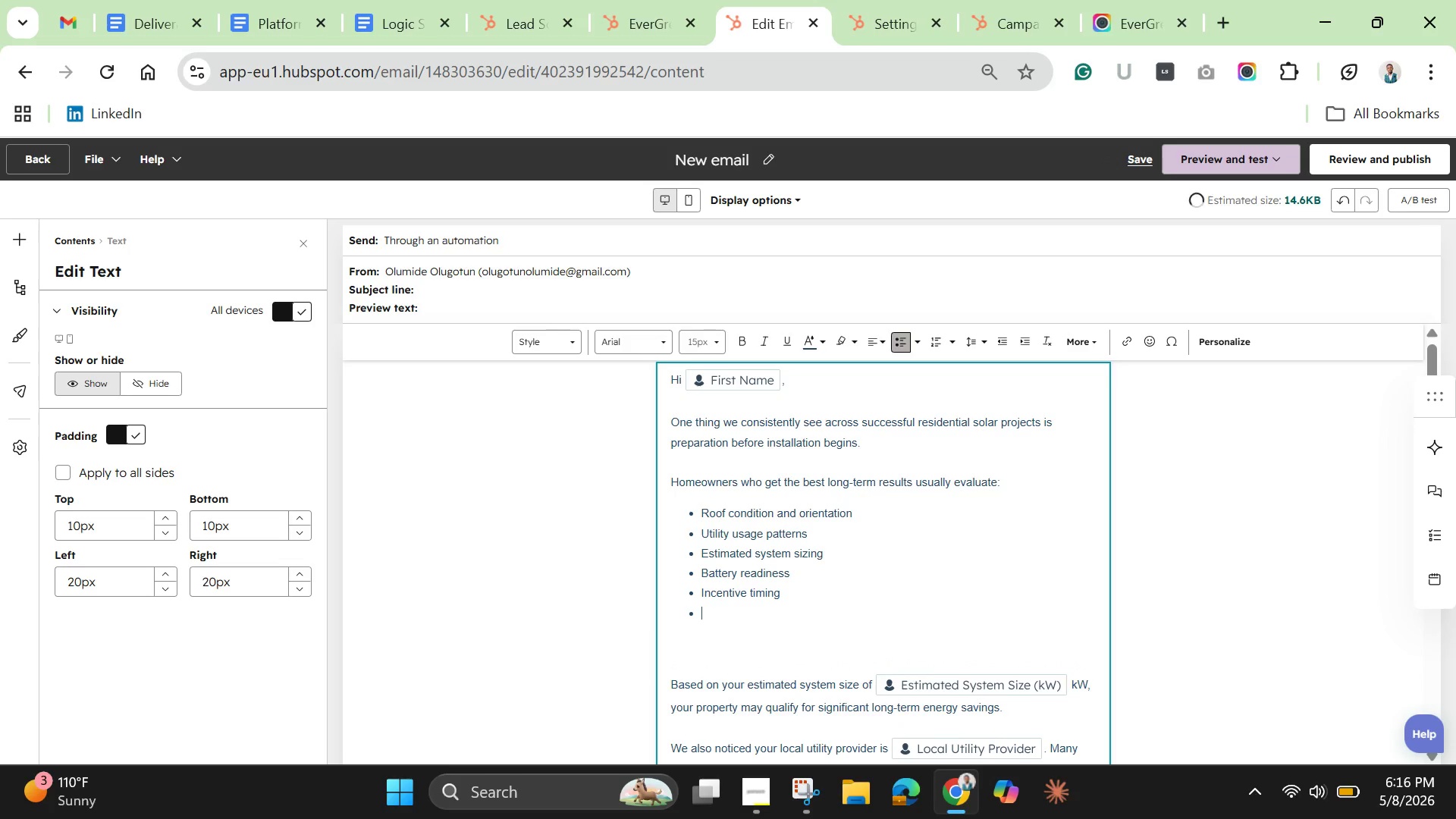 
key(Enter)
 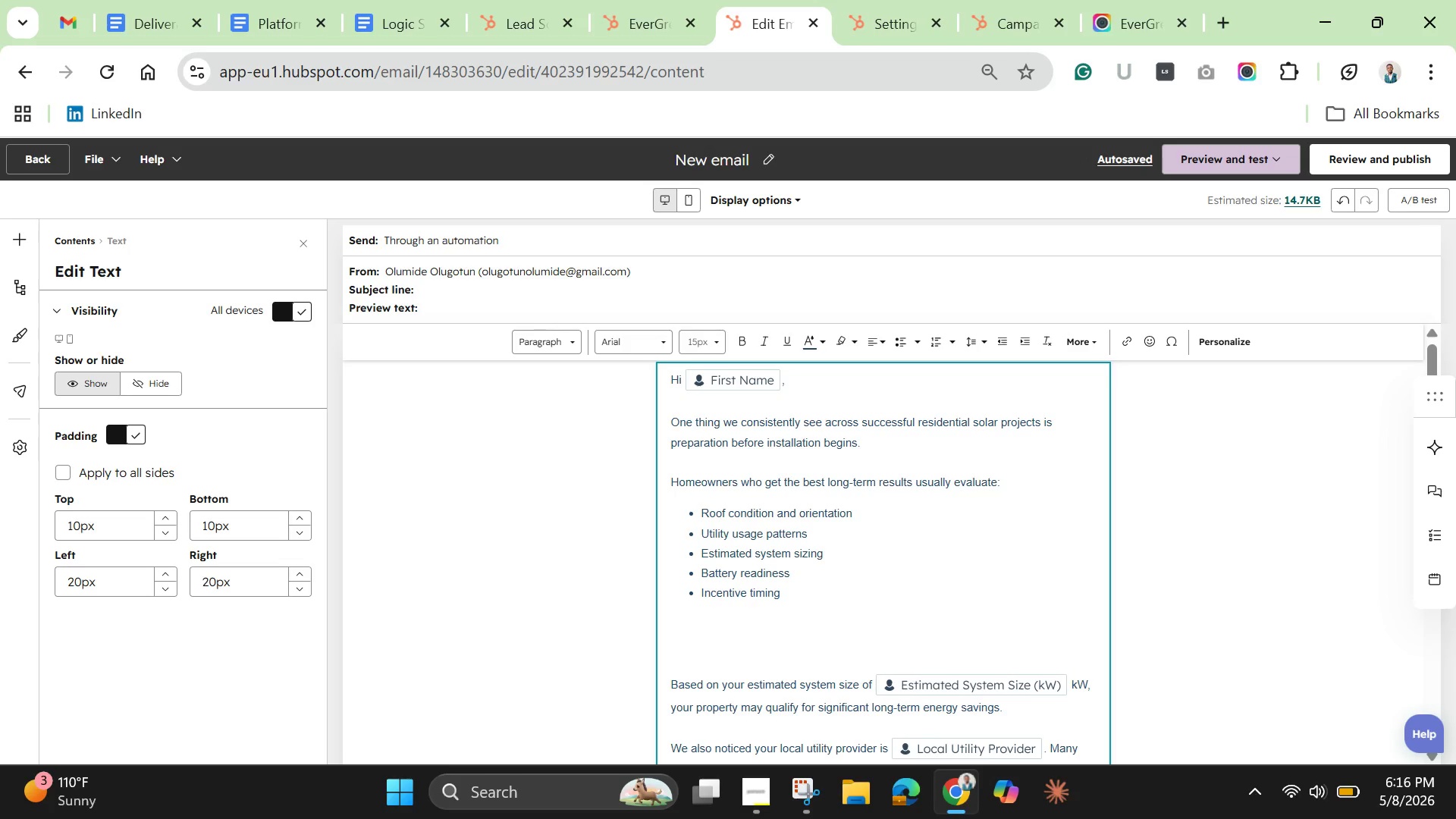 
wait(16.33)
 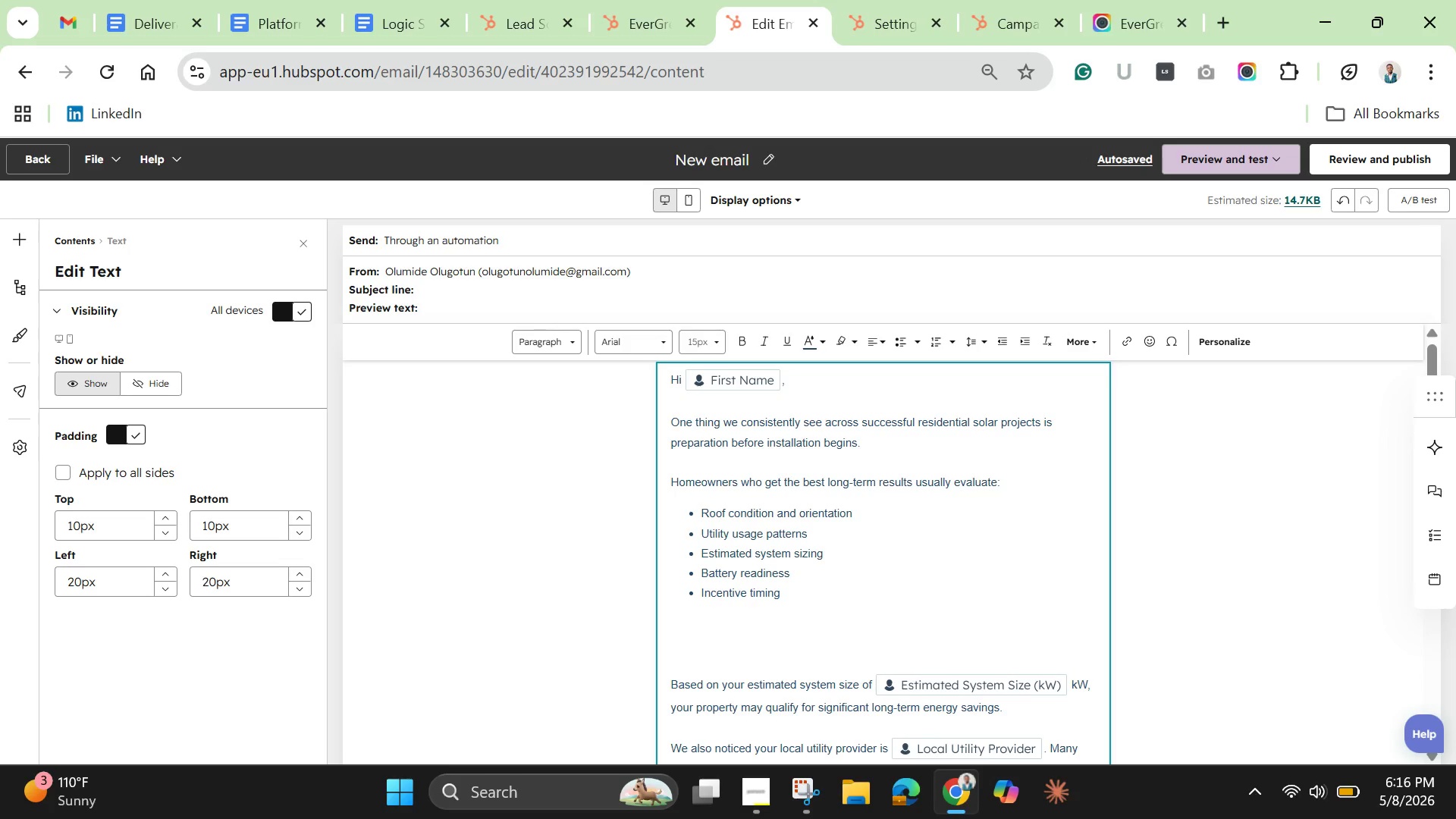 
type(For homeowners working with providers like )
 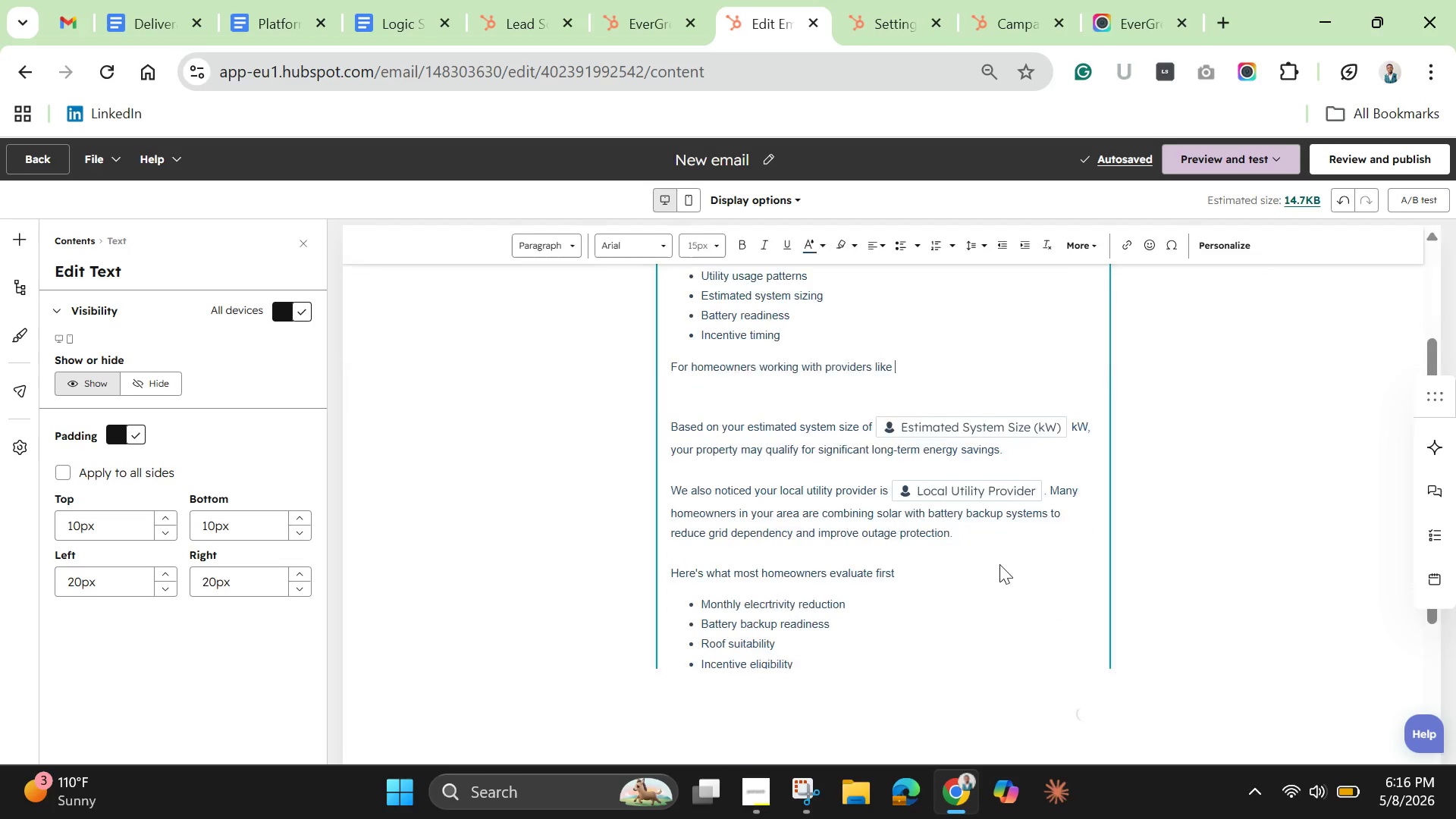 
wait(5.58)
 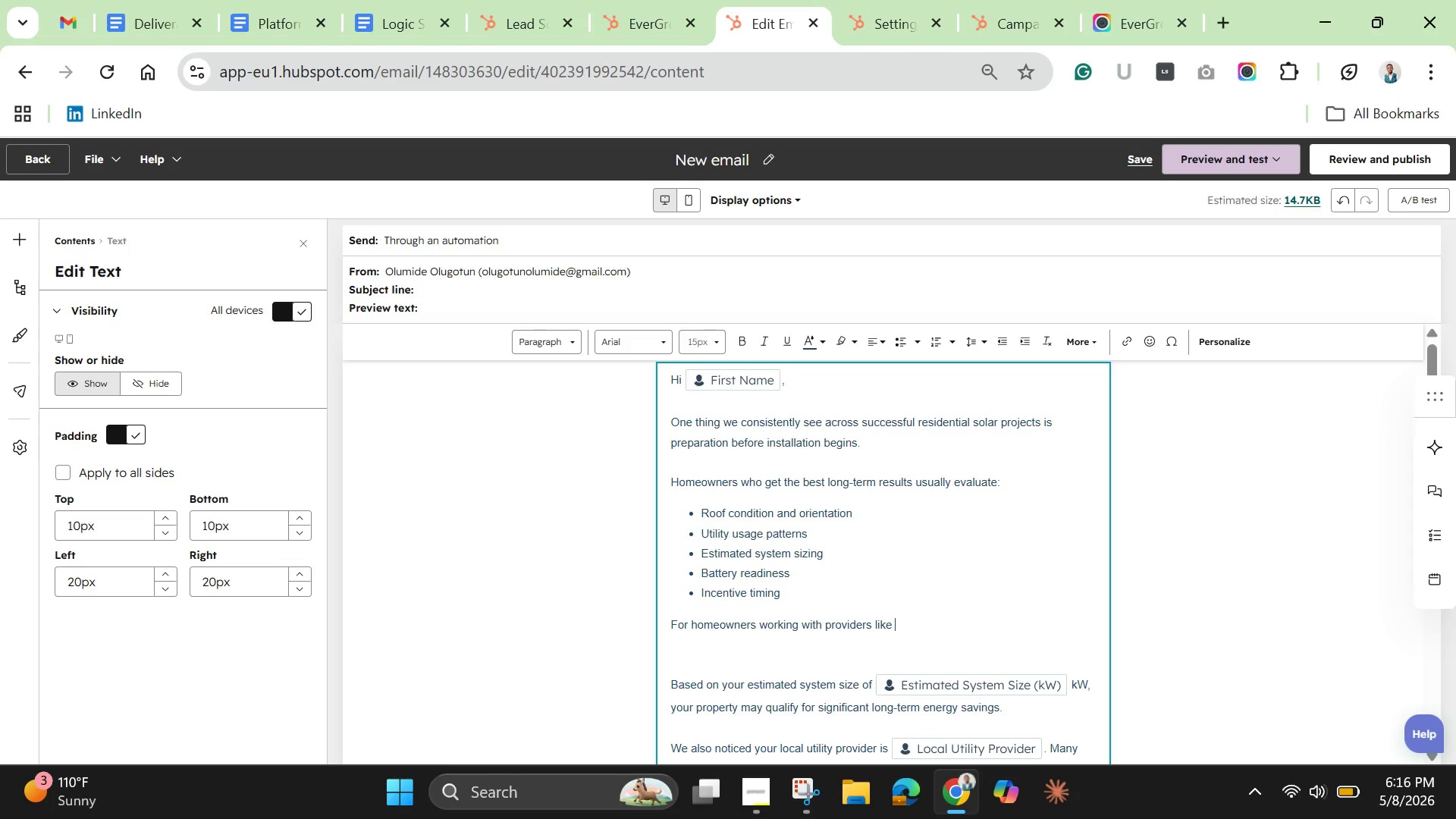 
left_click_drag(start_coordinate=[885, 485], to_coordinate=[1048, 488])
 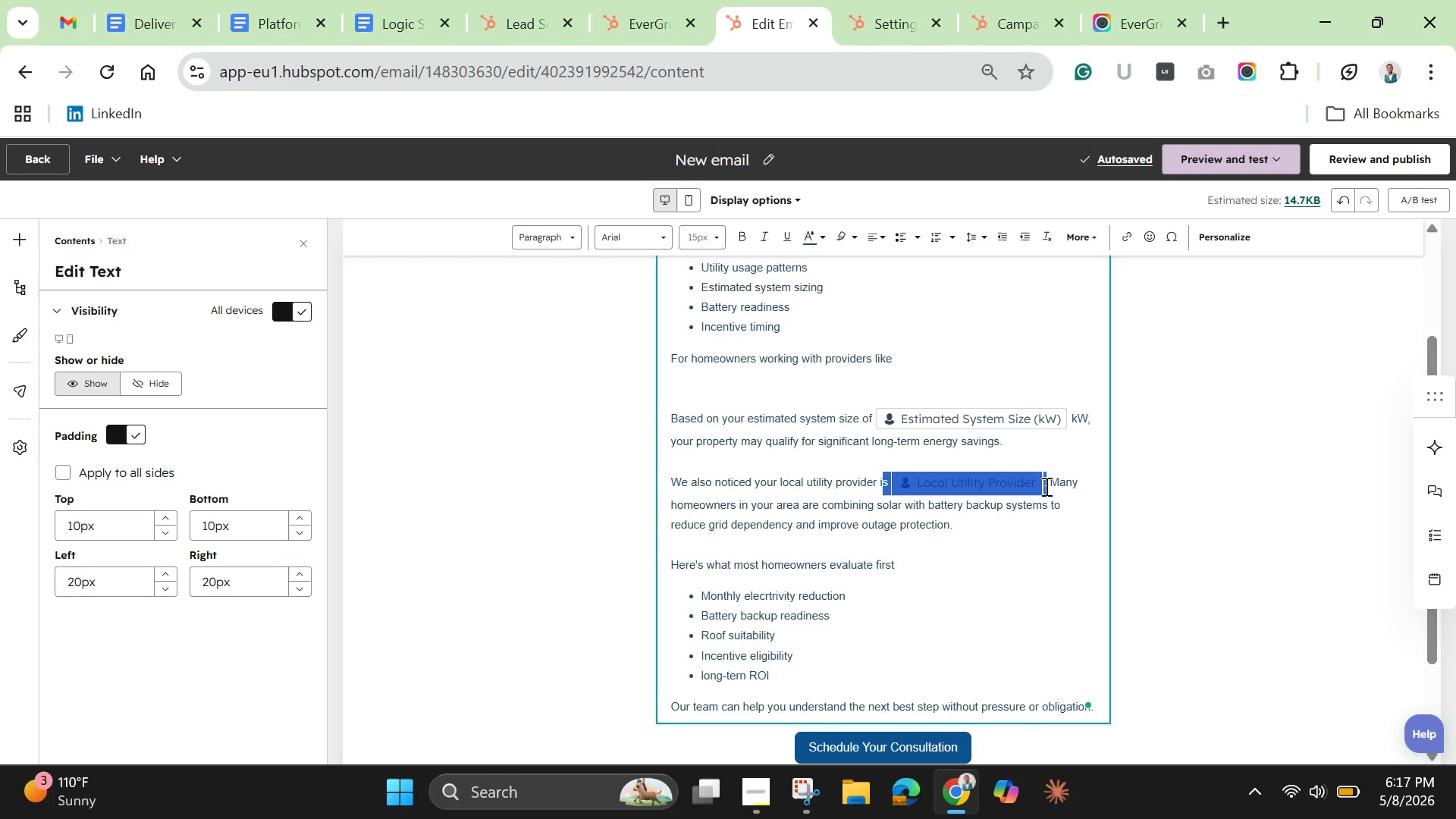 
key(Control+C)
 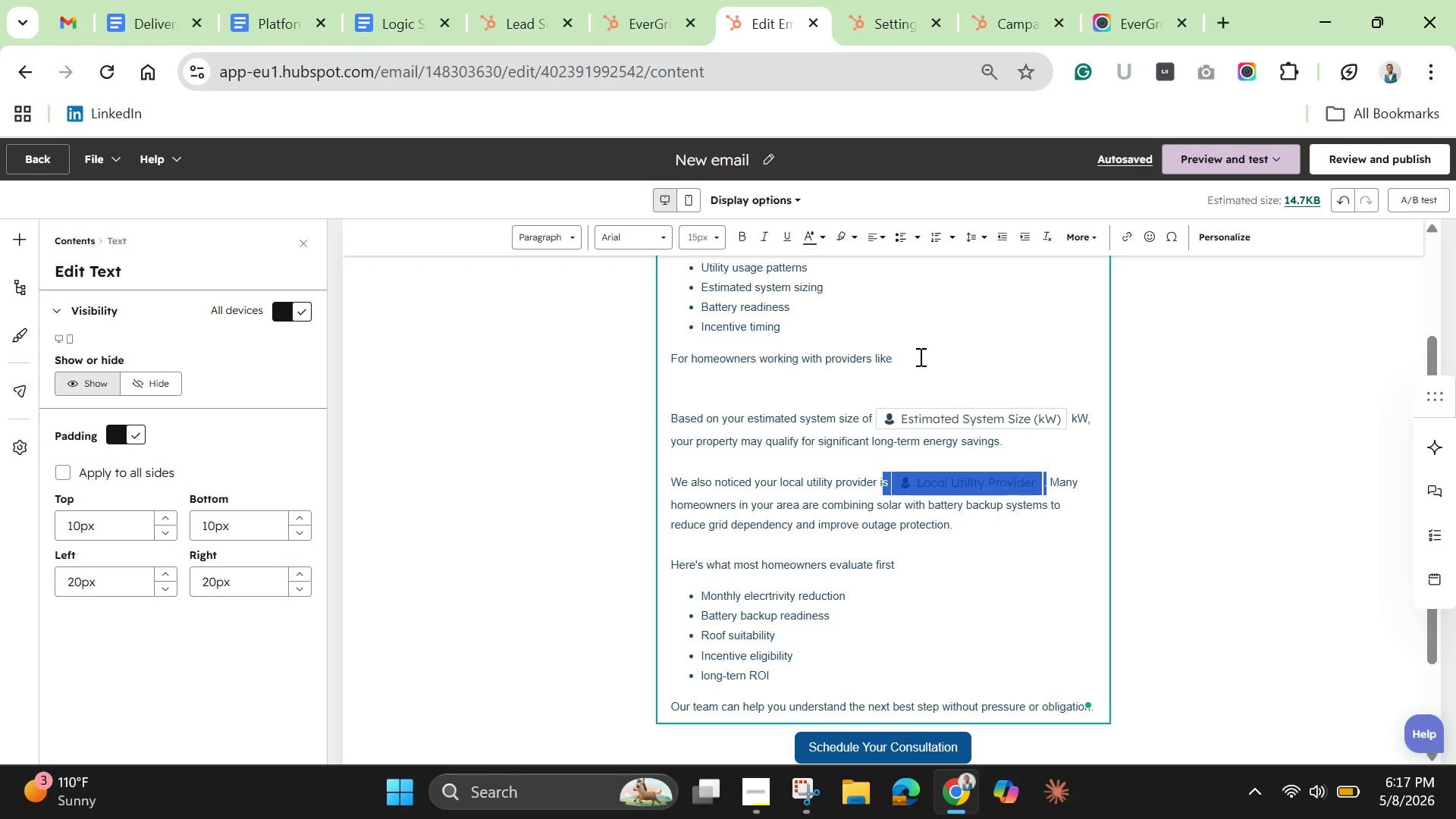 
left_click([918, 356])
 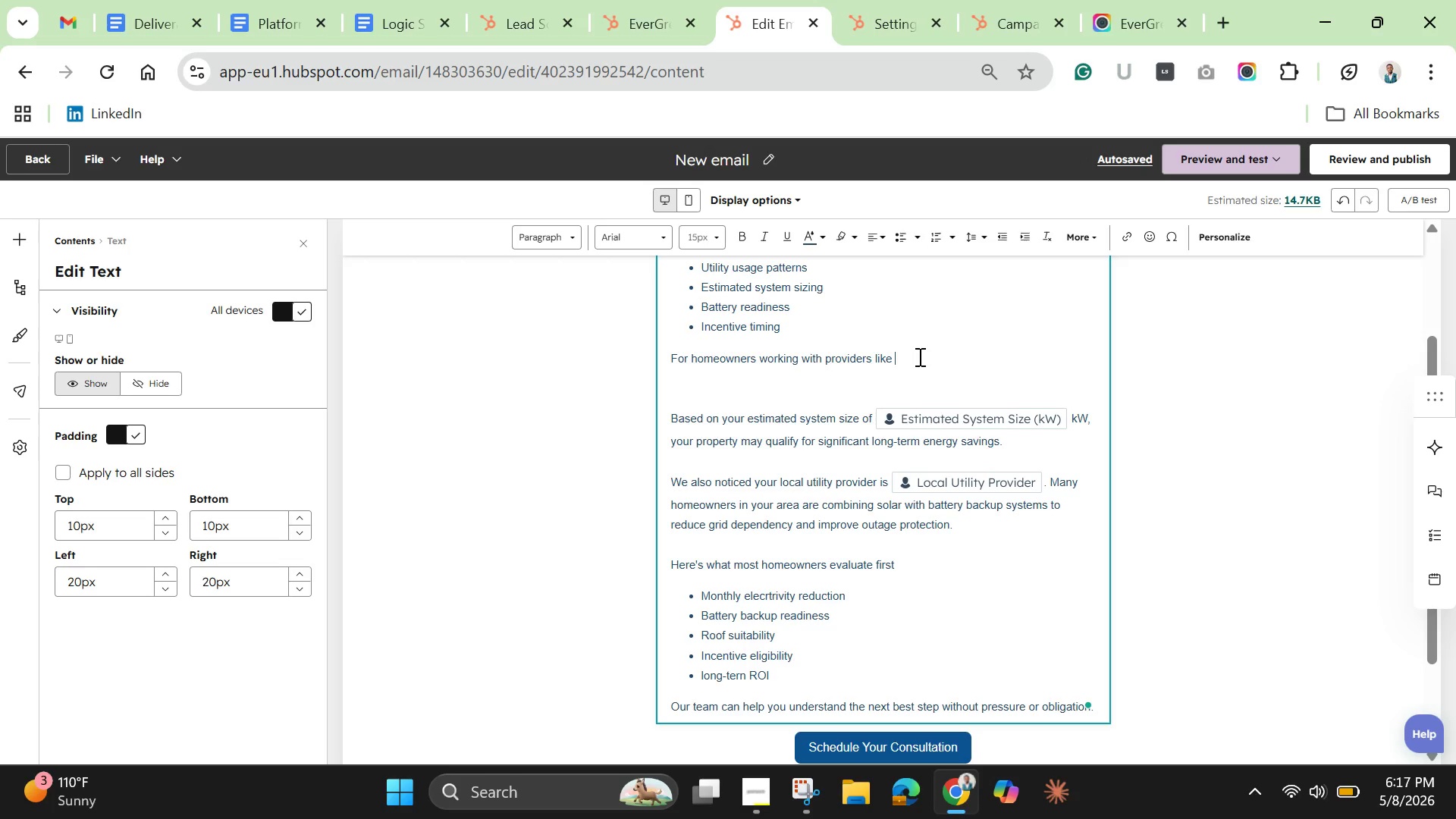 
hold_key(key=ControlLeft, duration=1.5)
 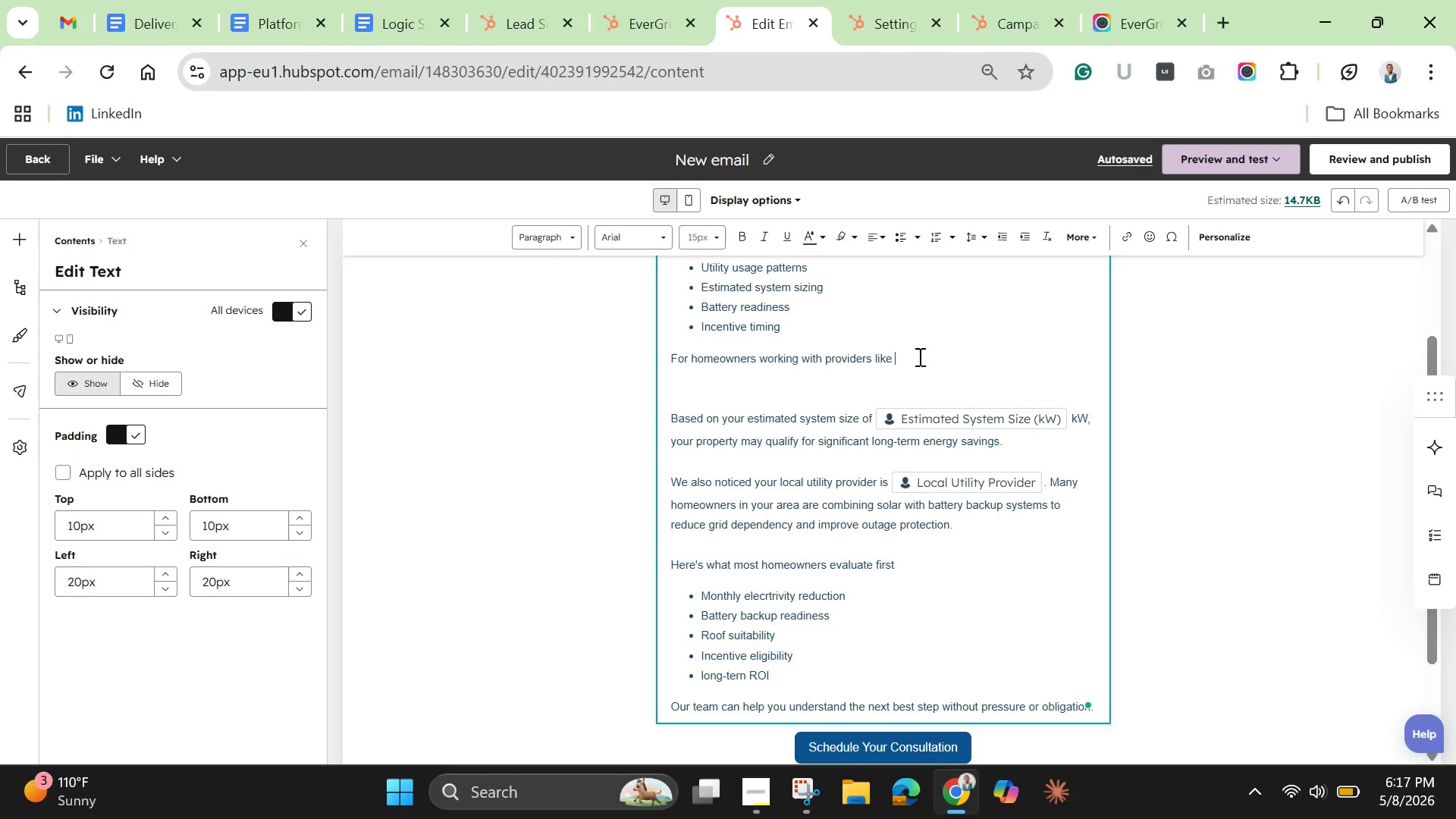 
key(Control+V)
 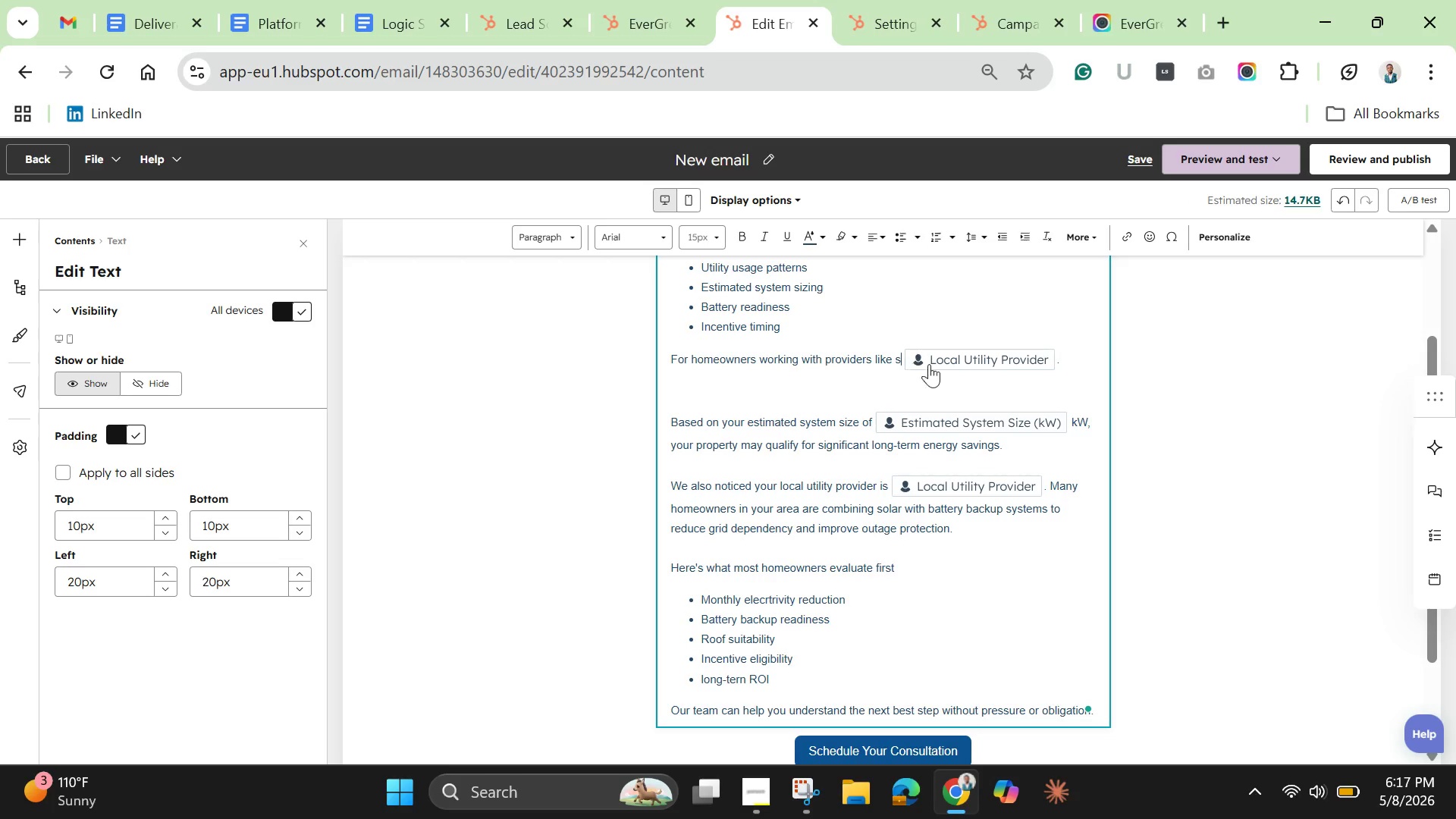 
key(Backspace)
 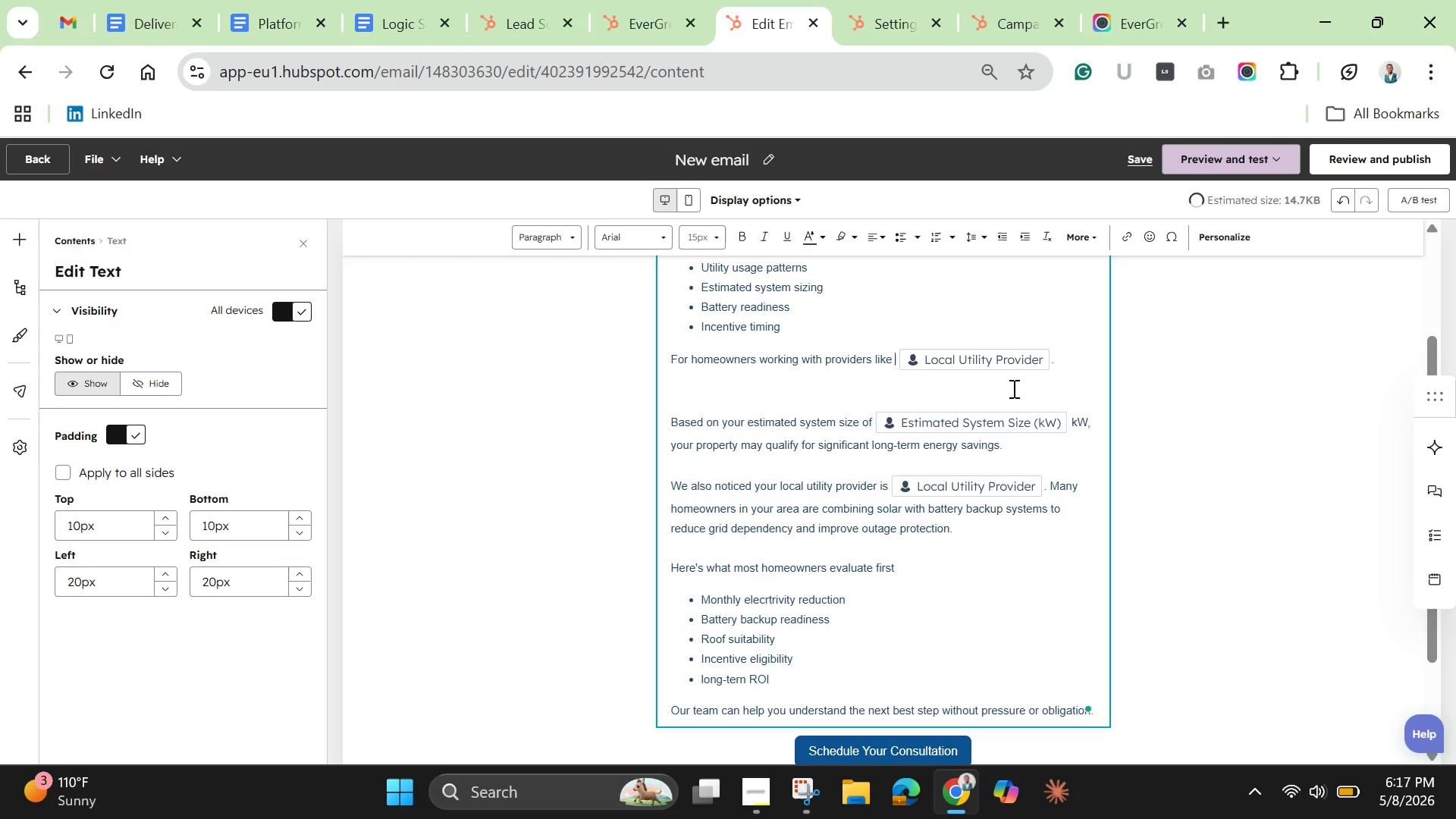 
key(Backspace)
 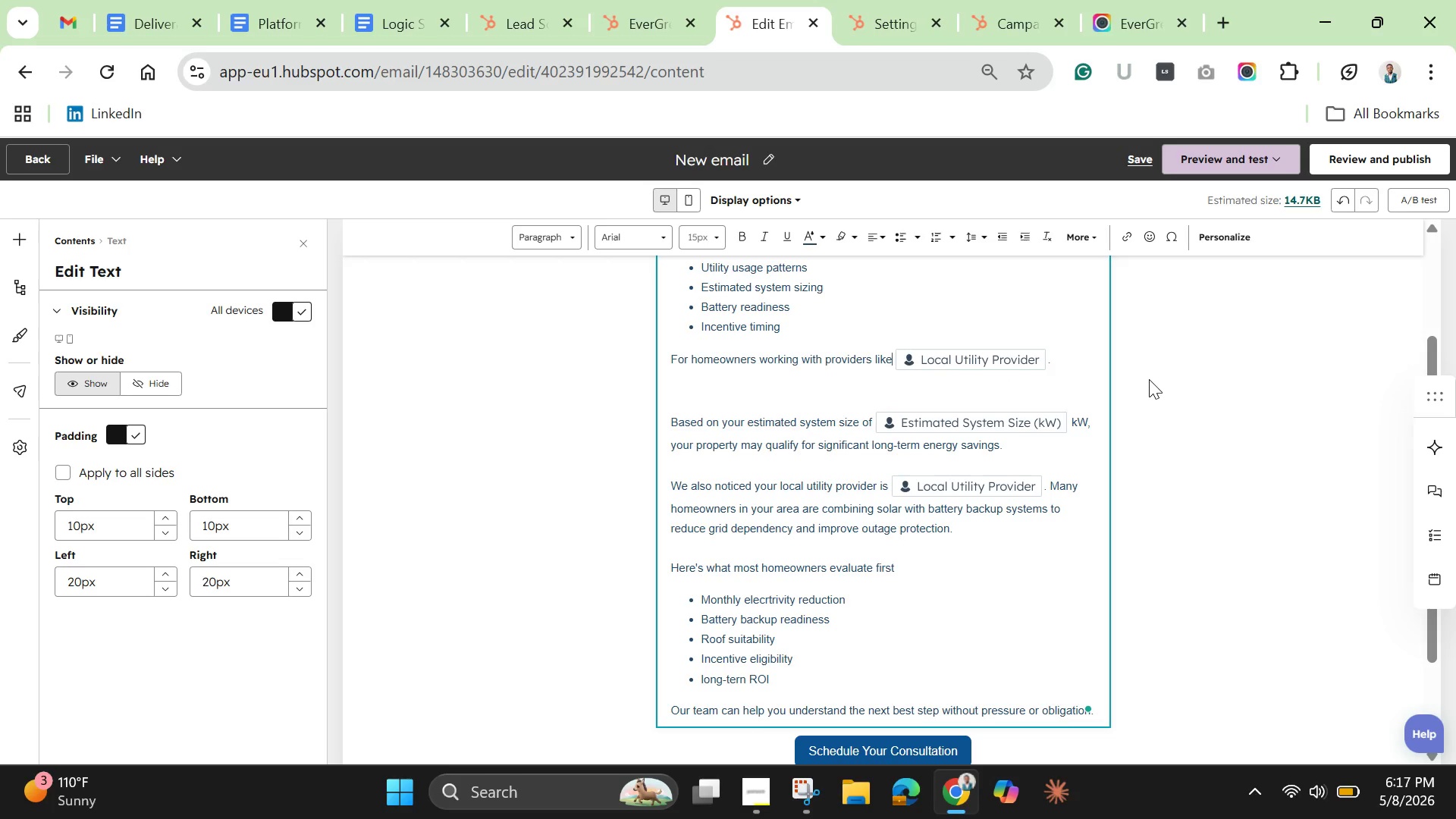 
left_click([1070, 356])
 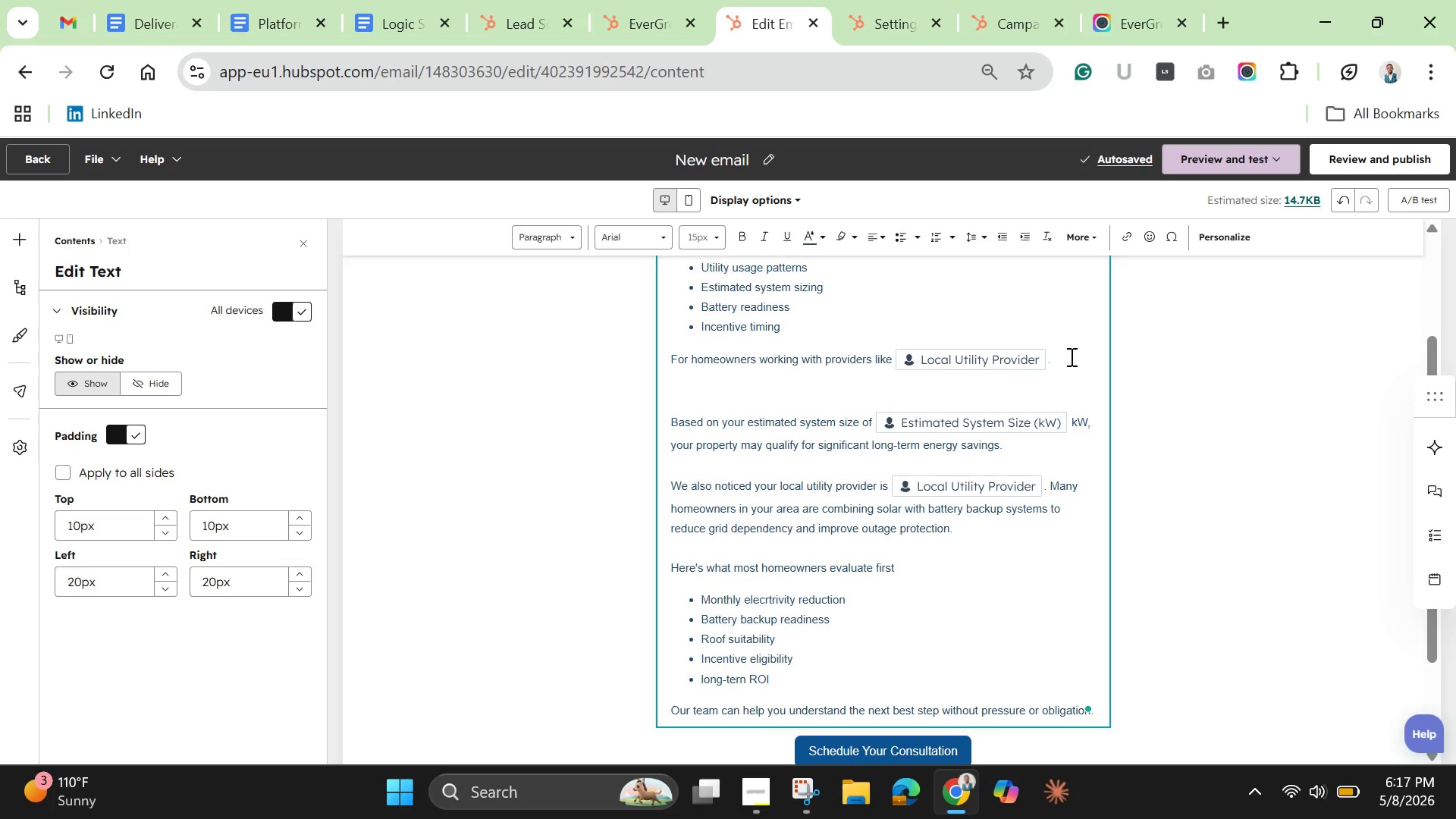 
key(Backspace)
type(, Planning )
 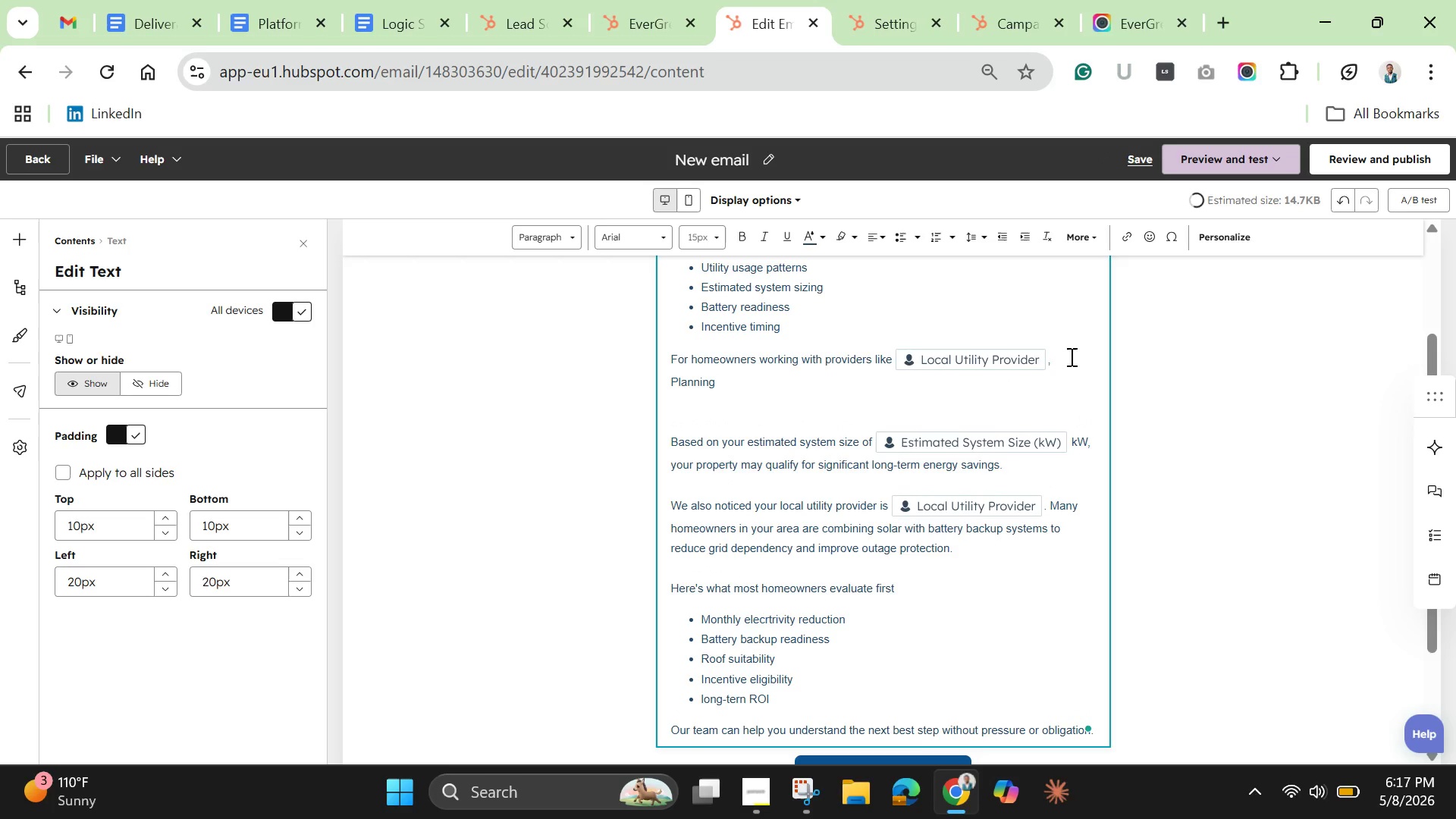 
wait(5.78)
 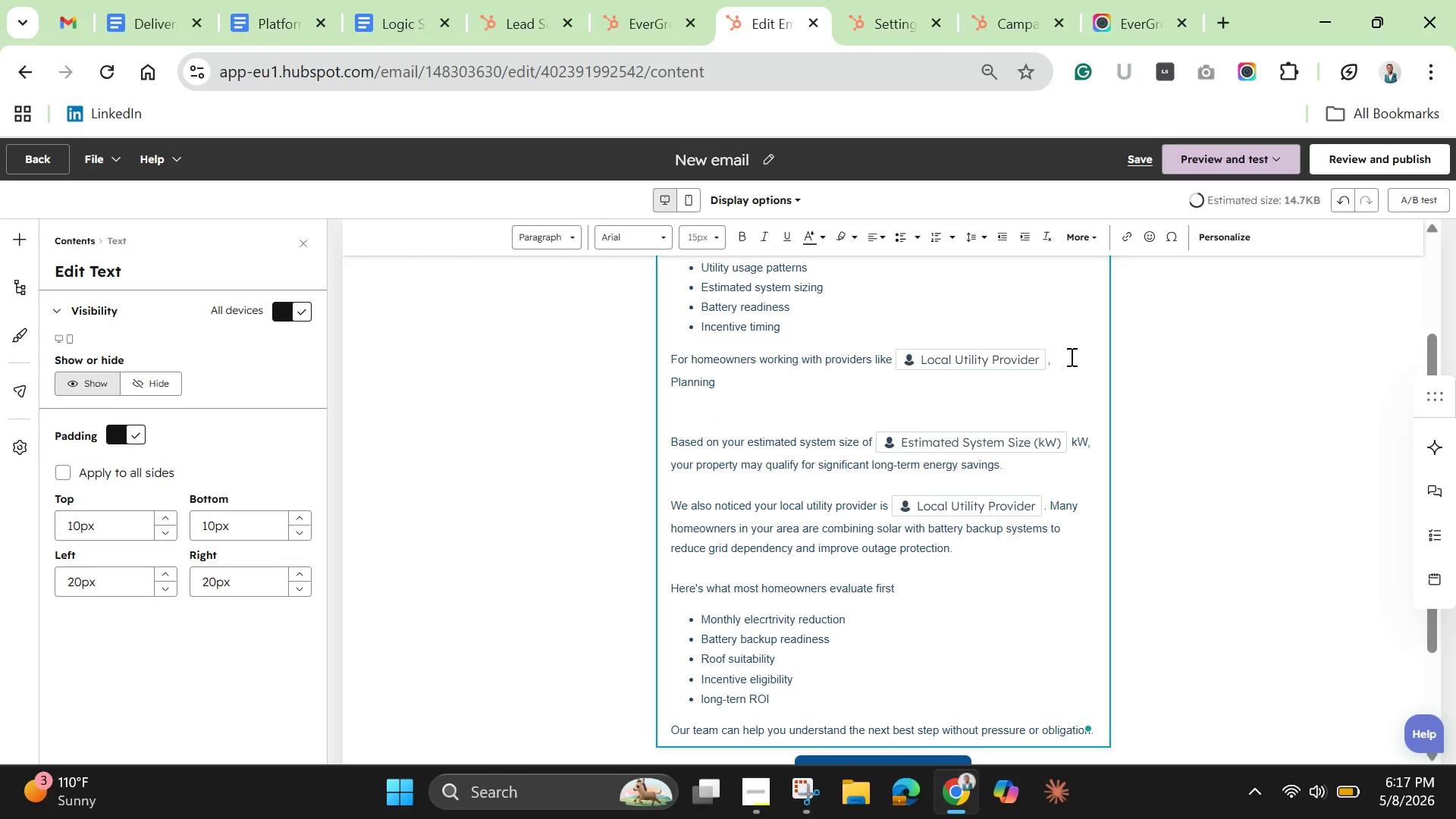 
type(early often)
 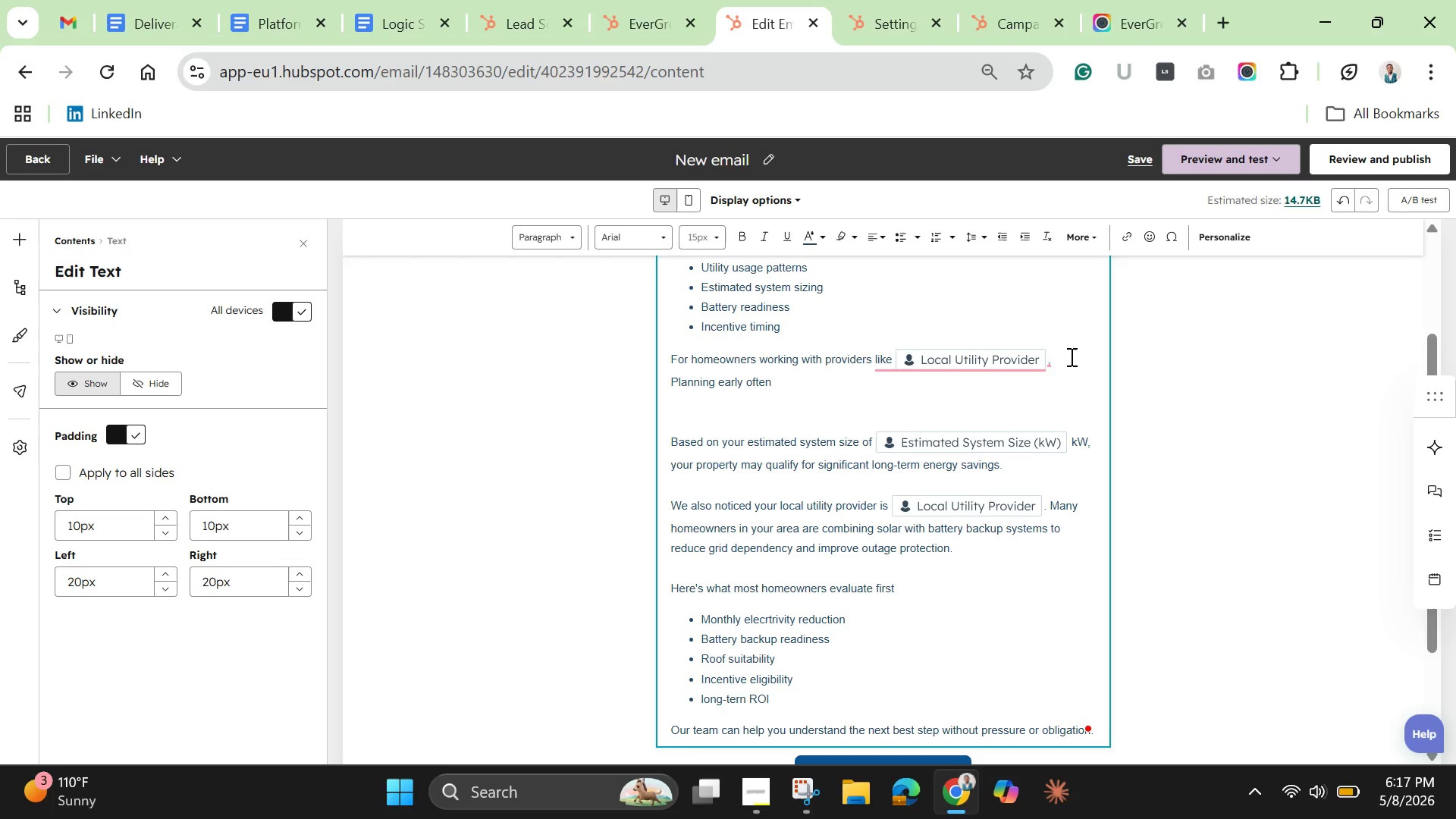 
type( helps avaoid delays during permitting and installationsc)
key(Backspace)
key(Backspace)
type( scheduling.)
 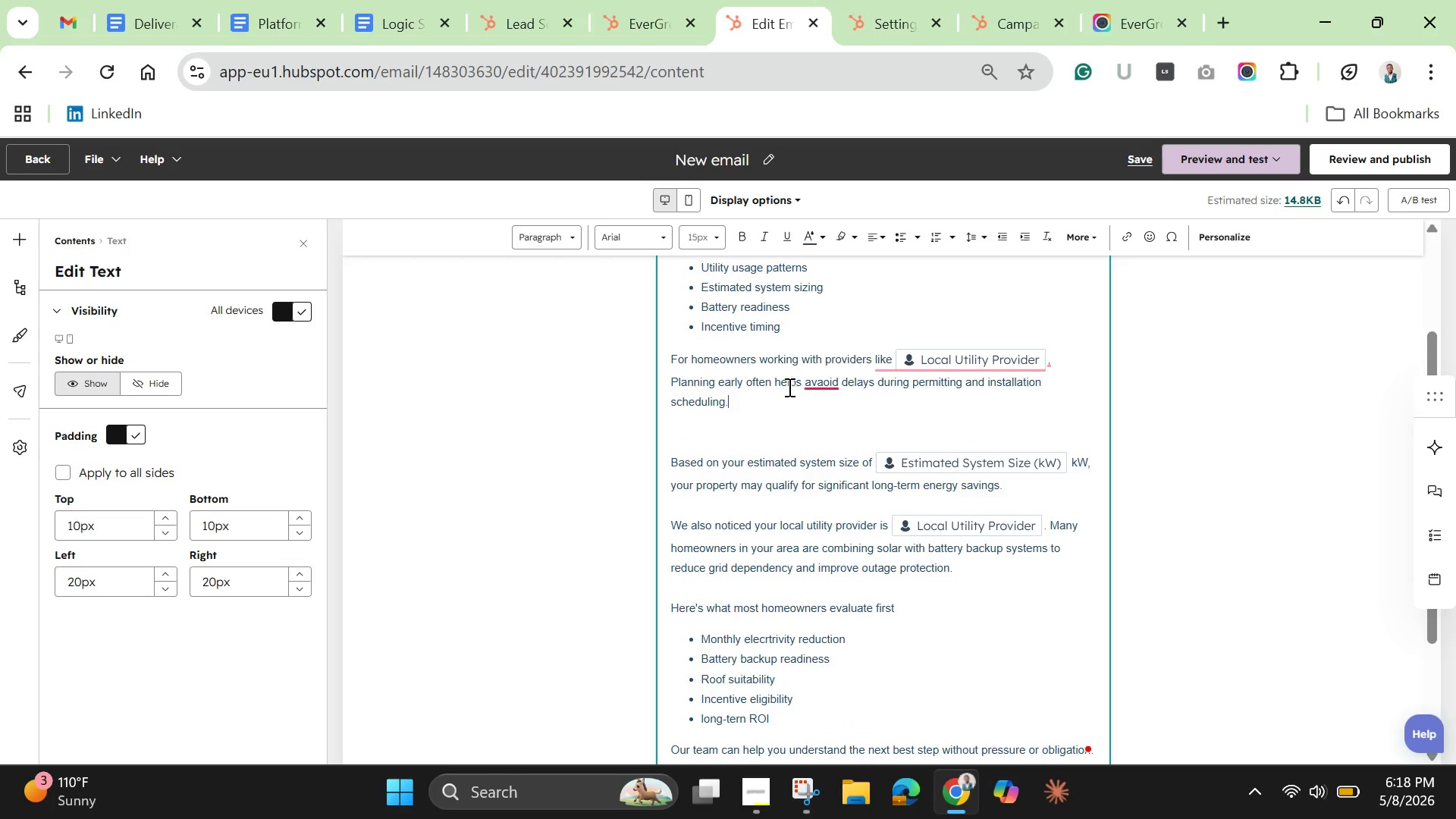 
left_click([823, 390])
 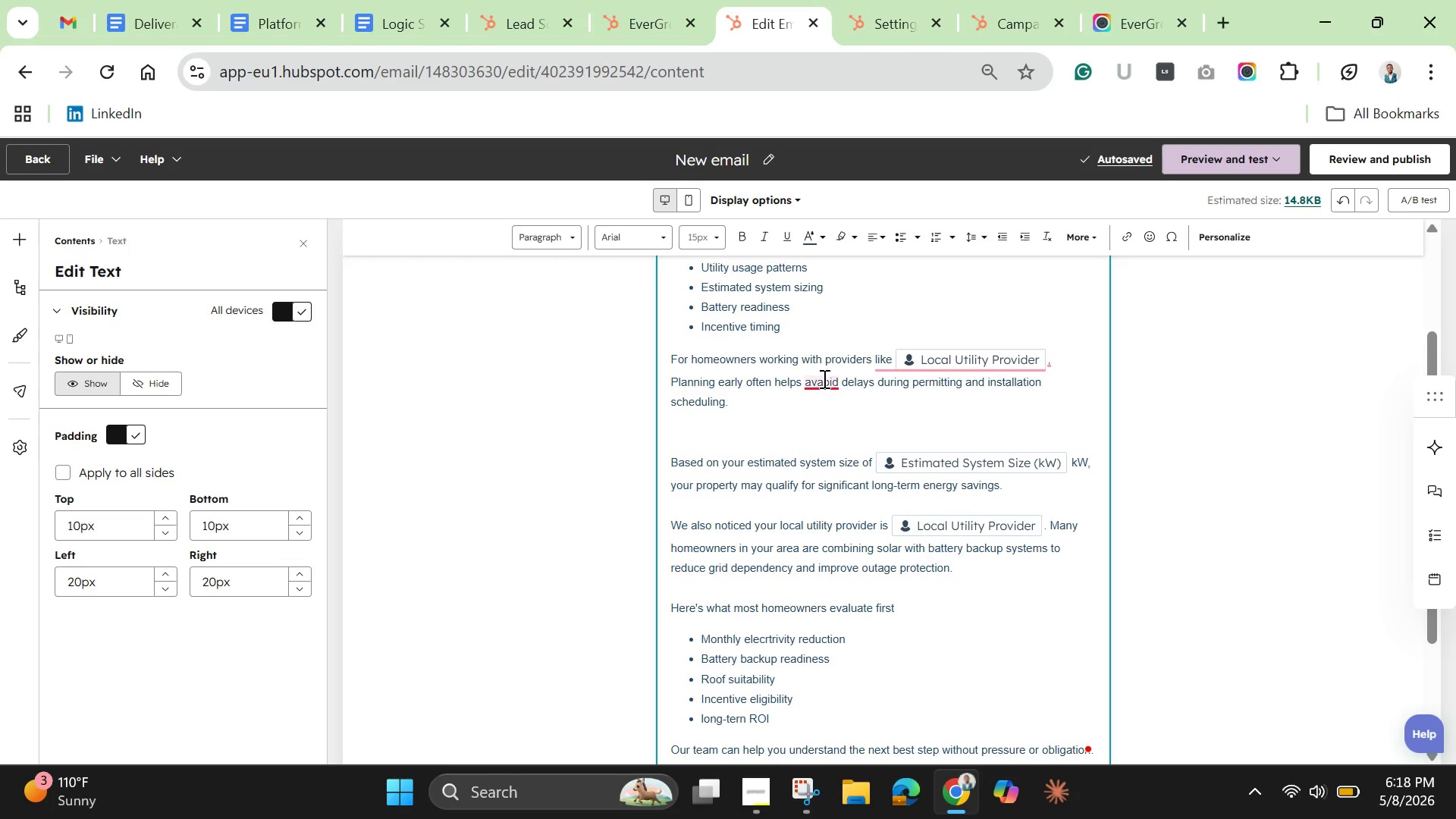 
left_click([823, 378])
 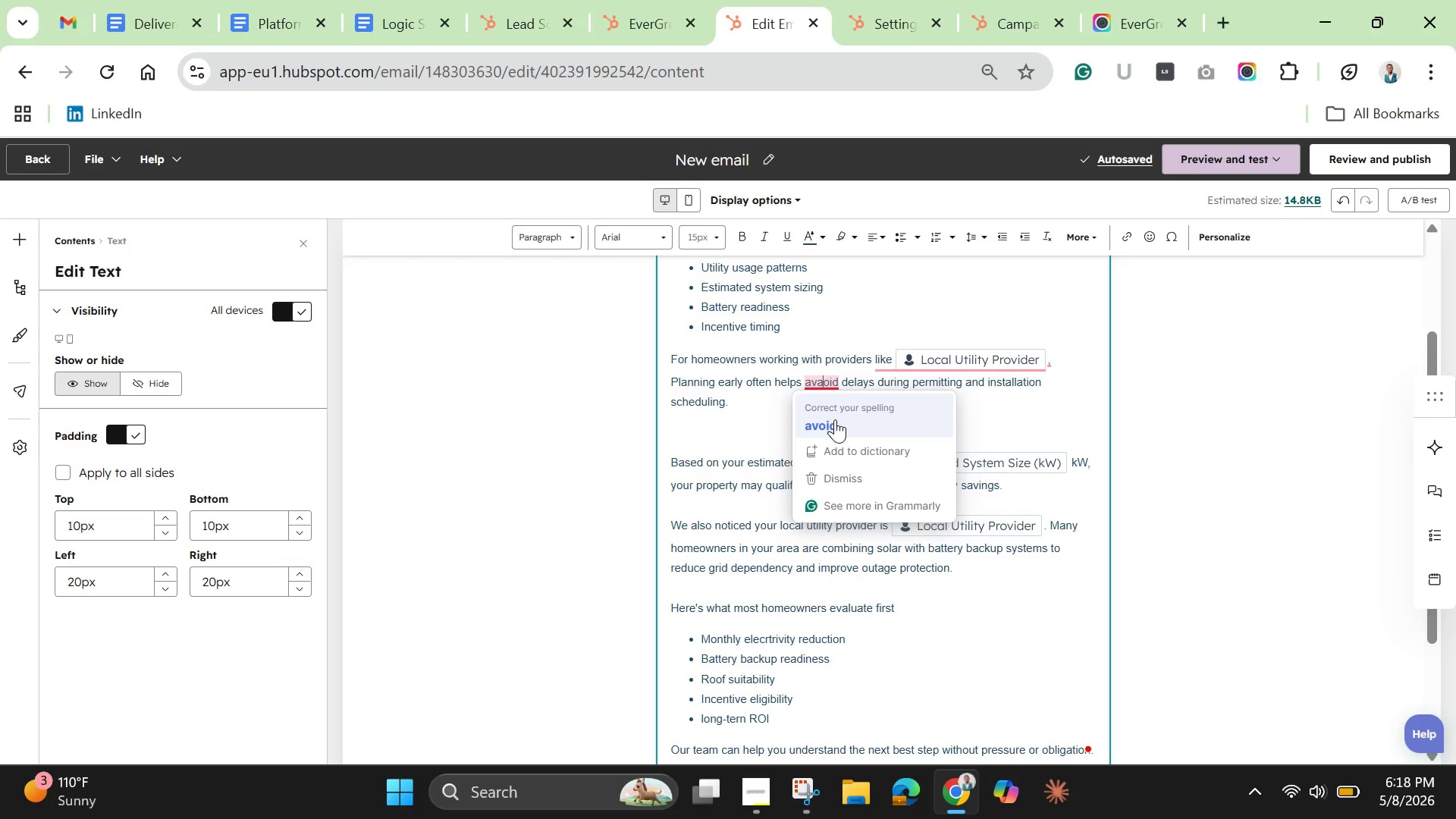 
left_click([835, 419])
 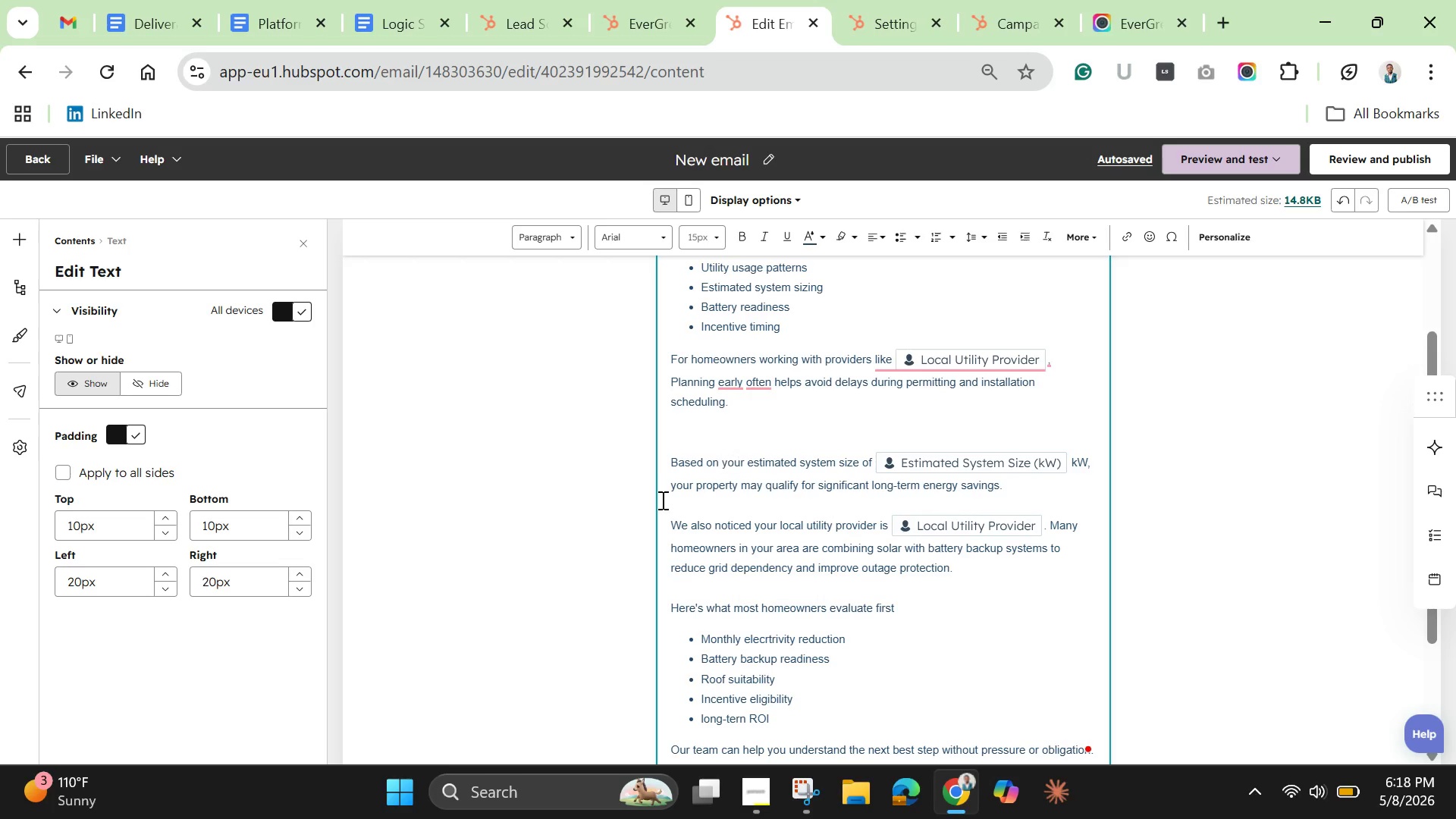 
wait(6.12)
 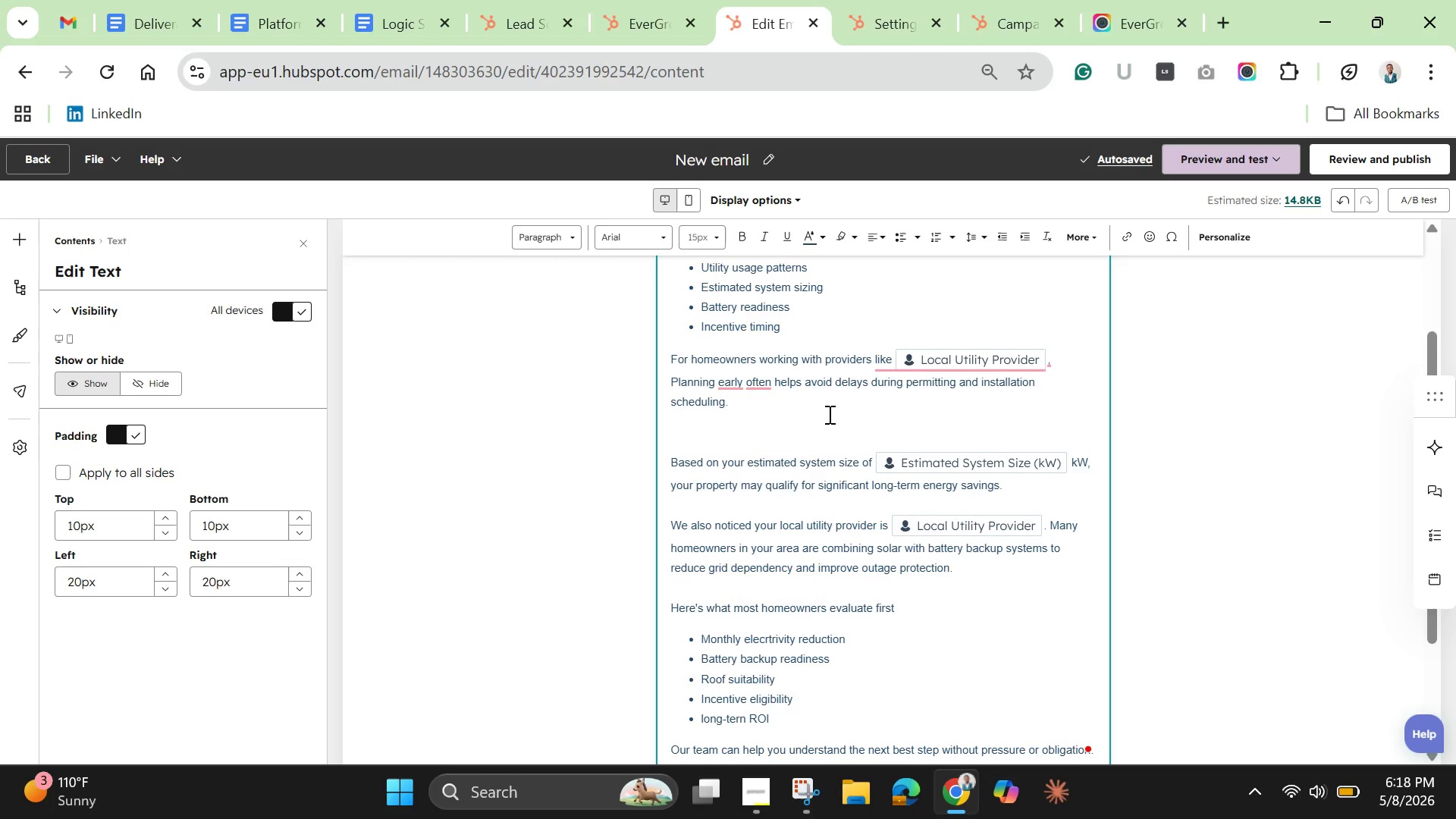 
left_click([734, 384])
 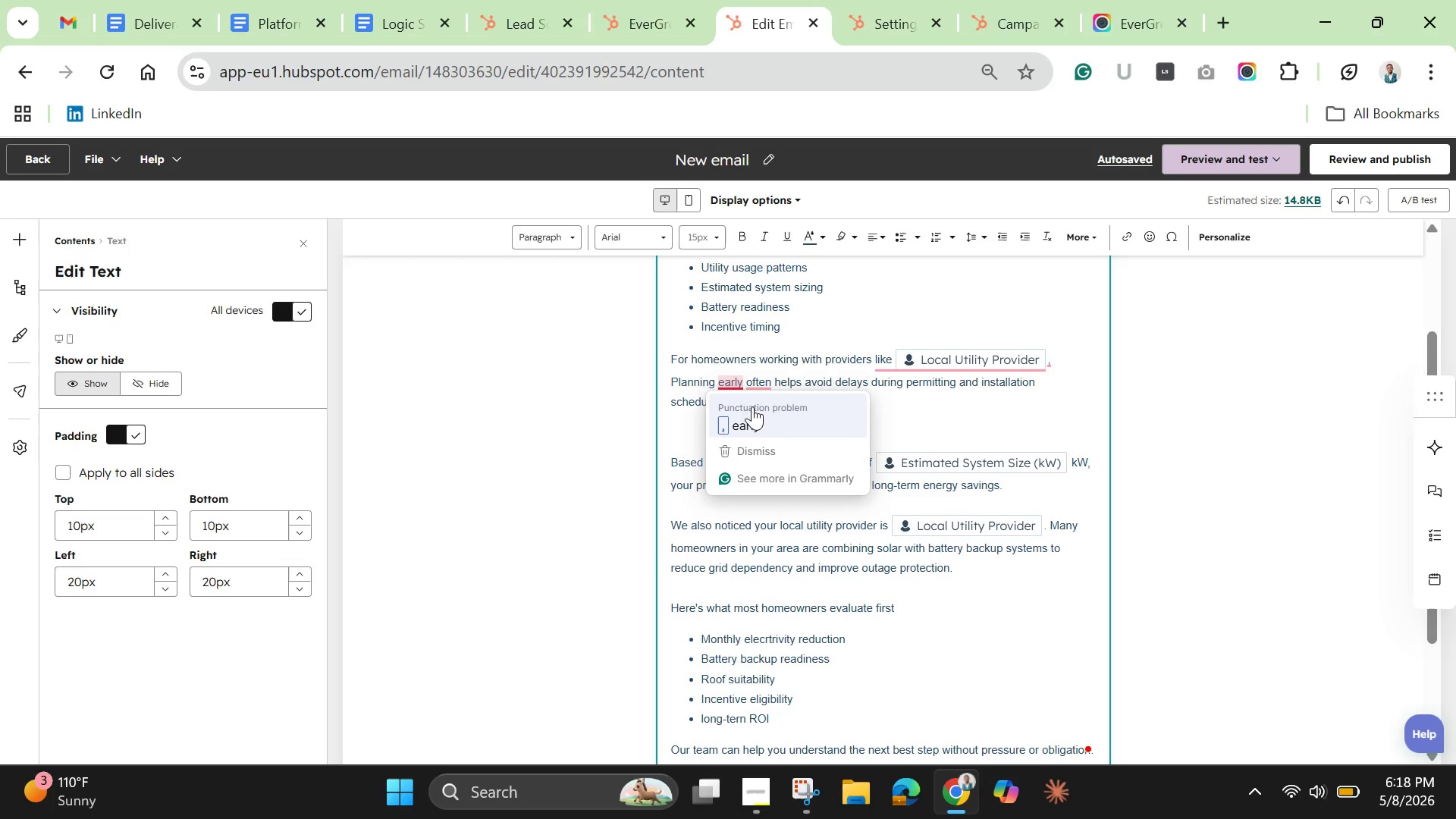 
left_click([752, 410])
 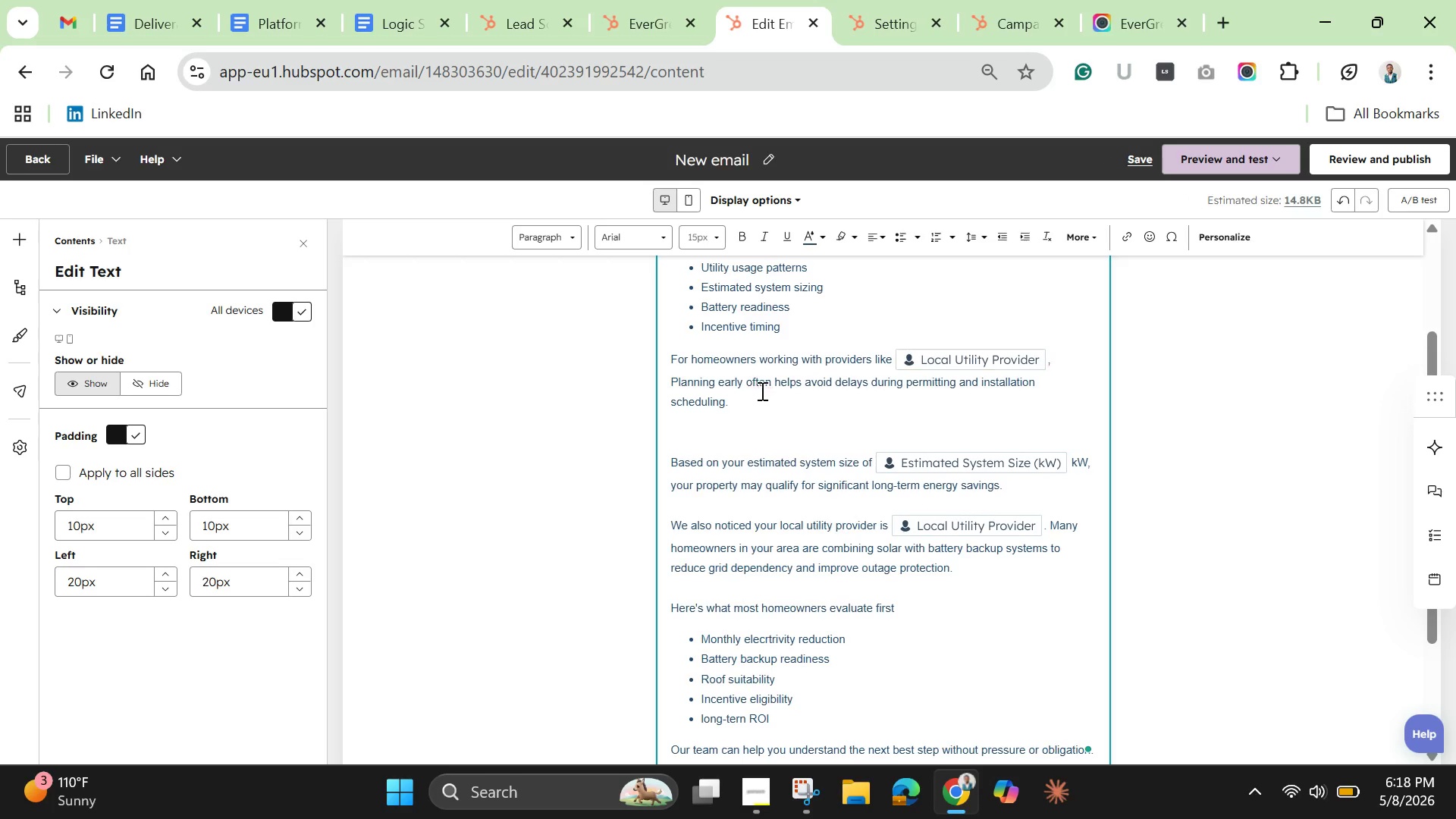 
left_click([762, 391])
 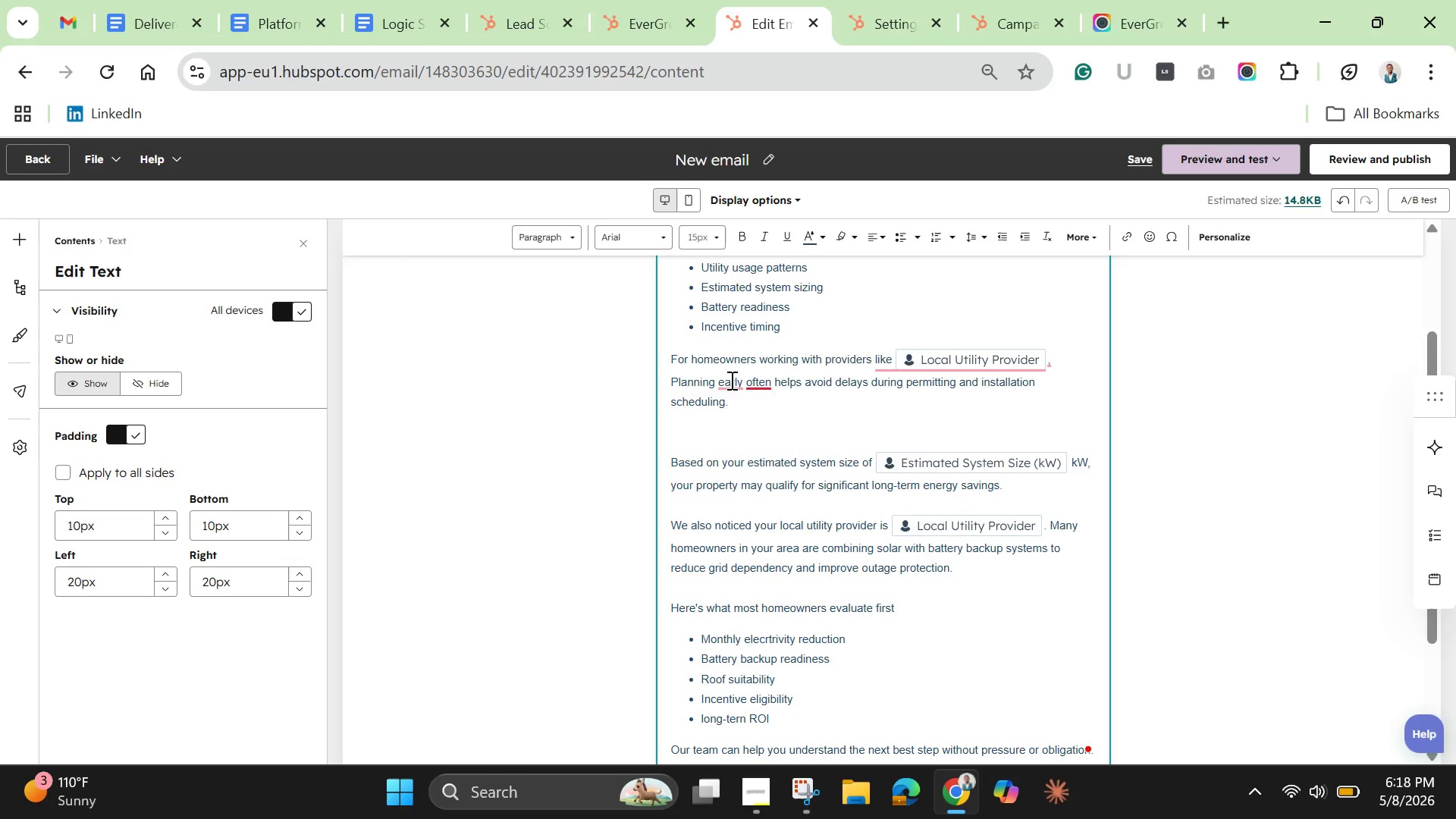 
left_click([726, 378])
 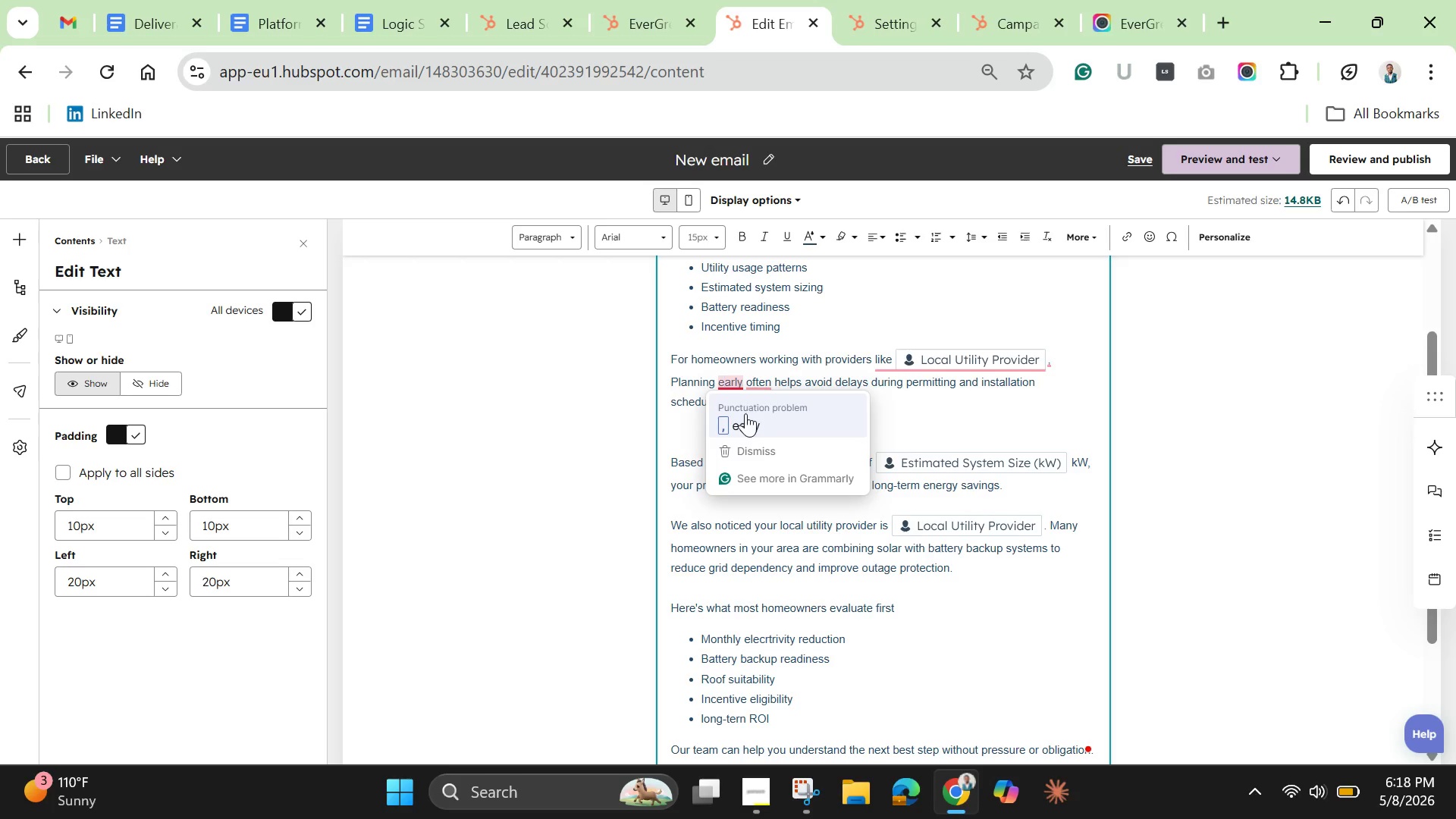 
left_click([745, 413])
 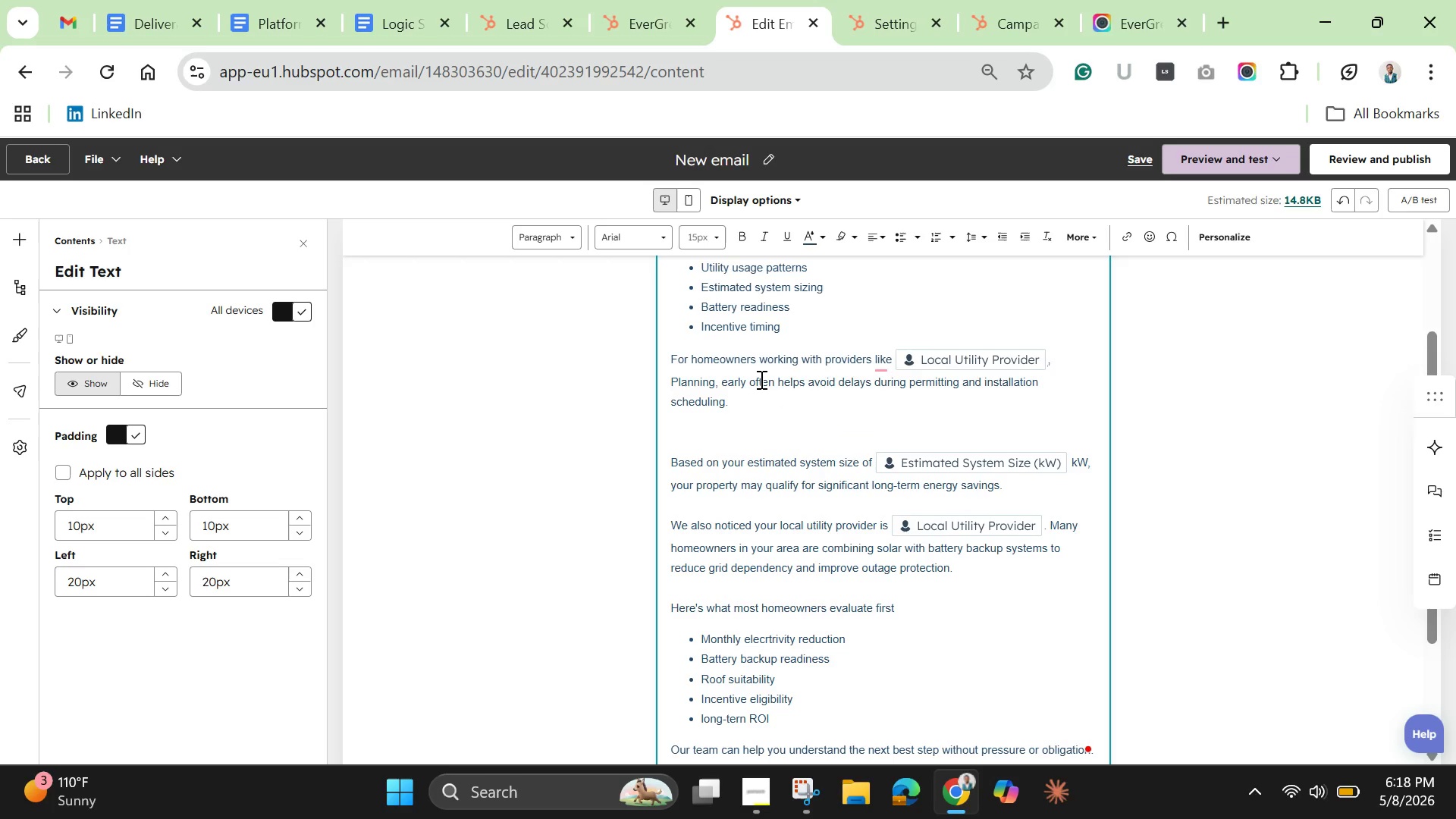 
left_click([760, 379])
 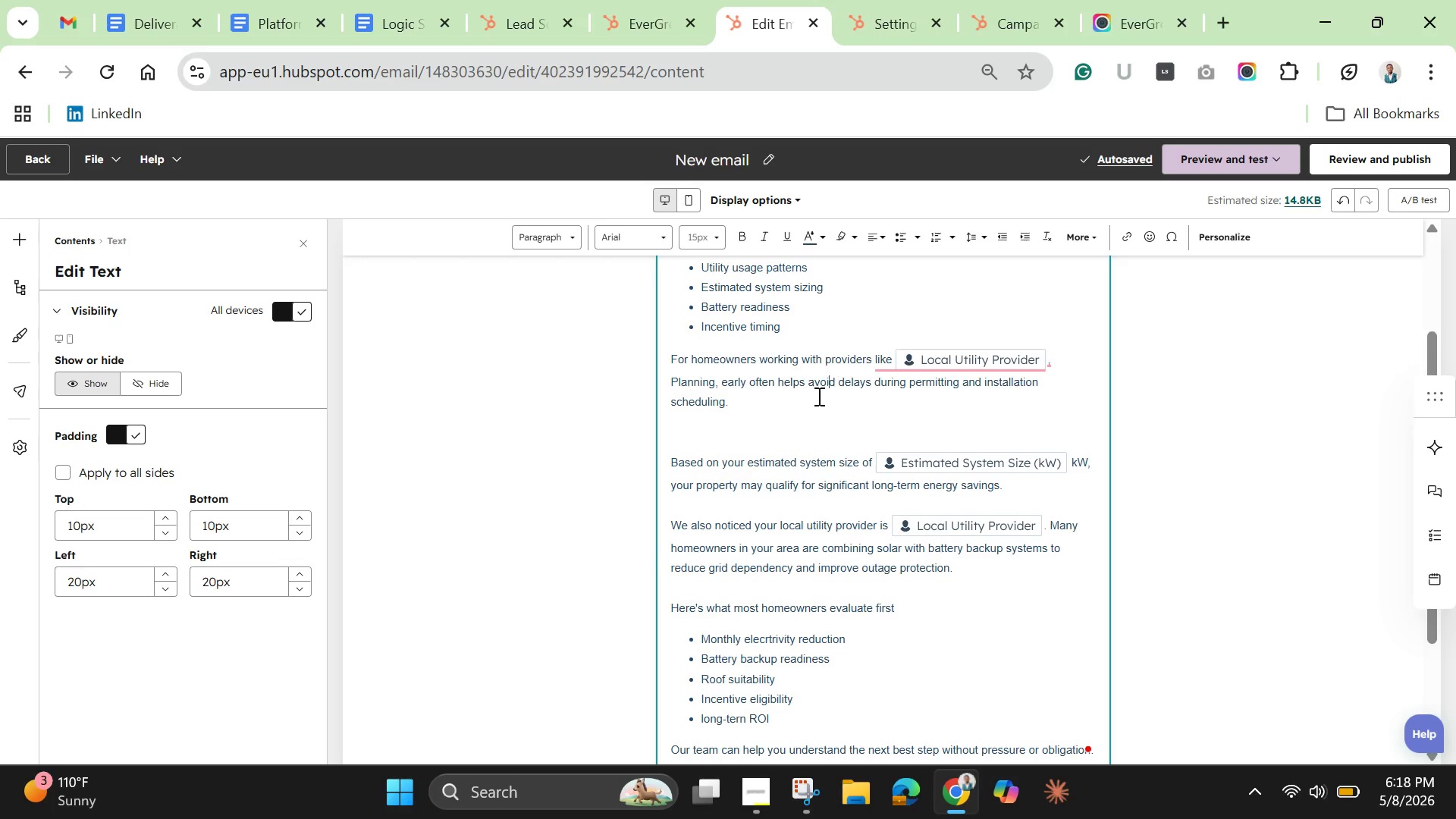 
left_click([799, 409])
 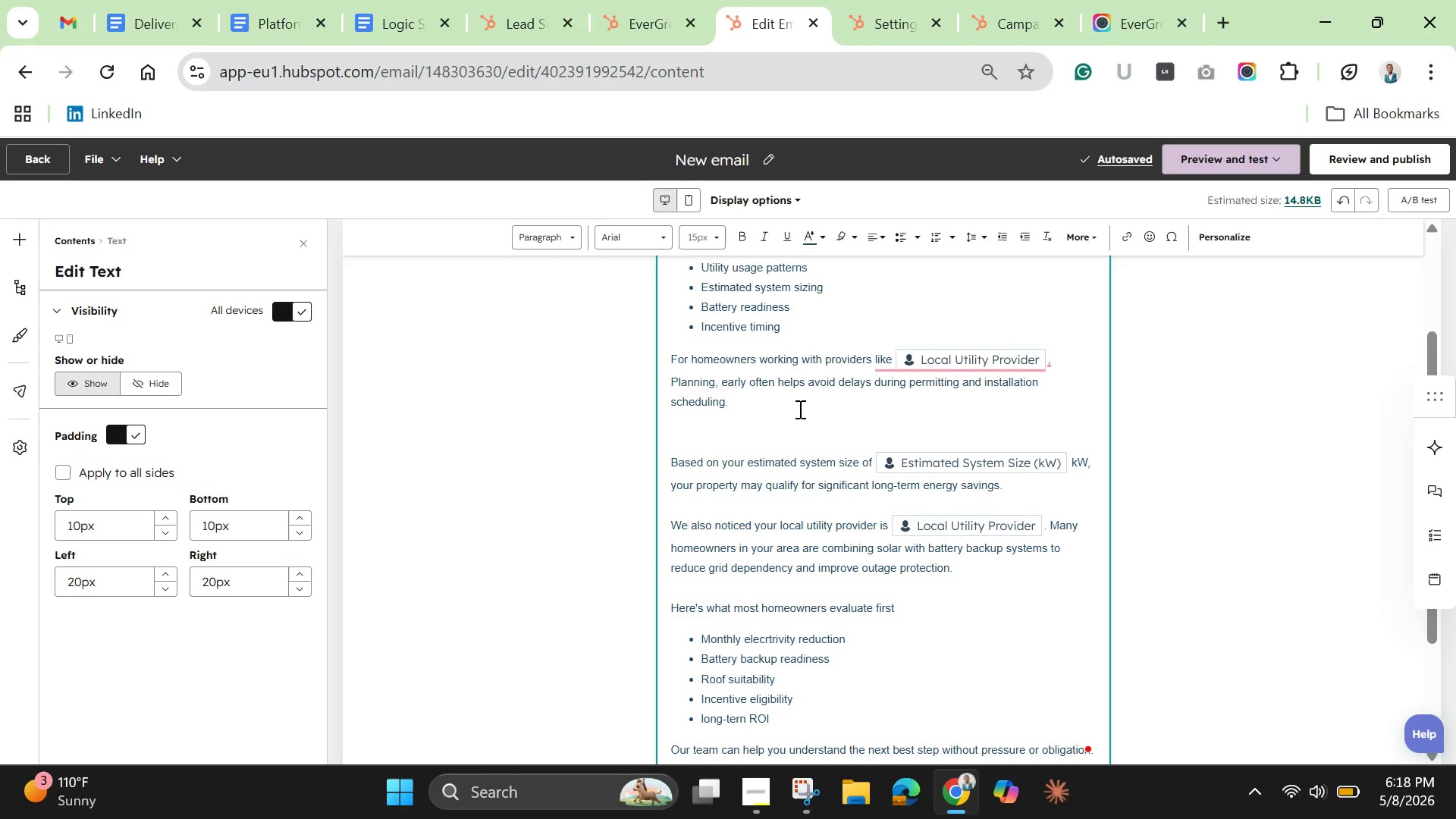 
key(Enter)
 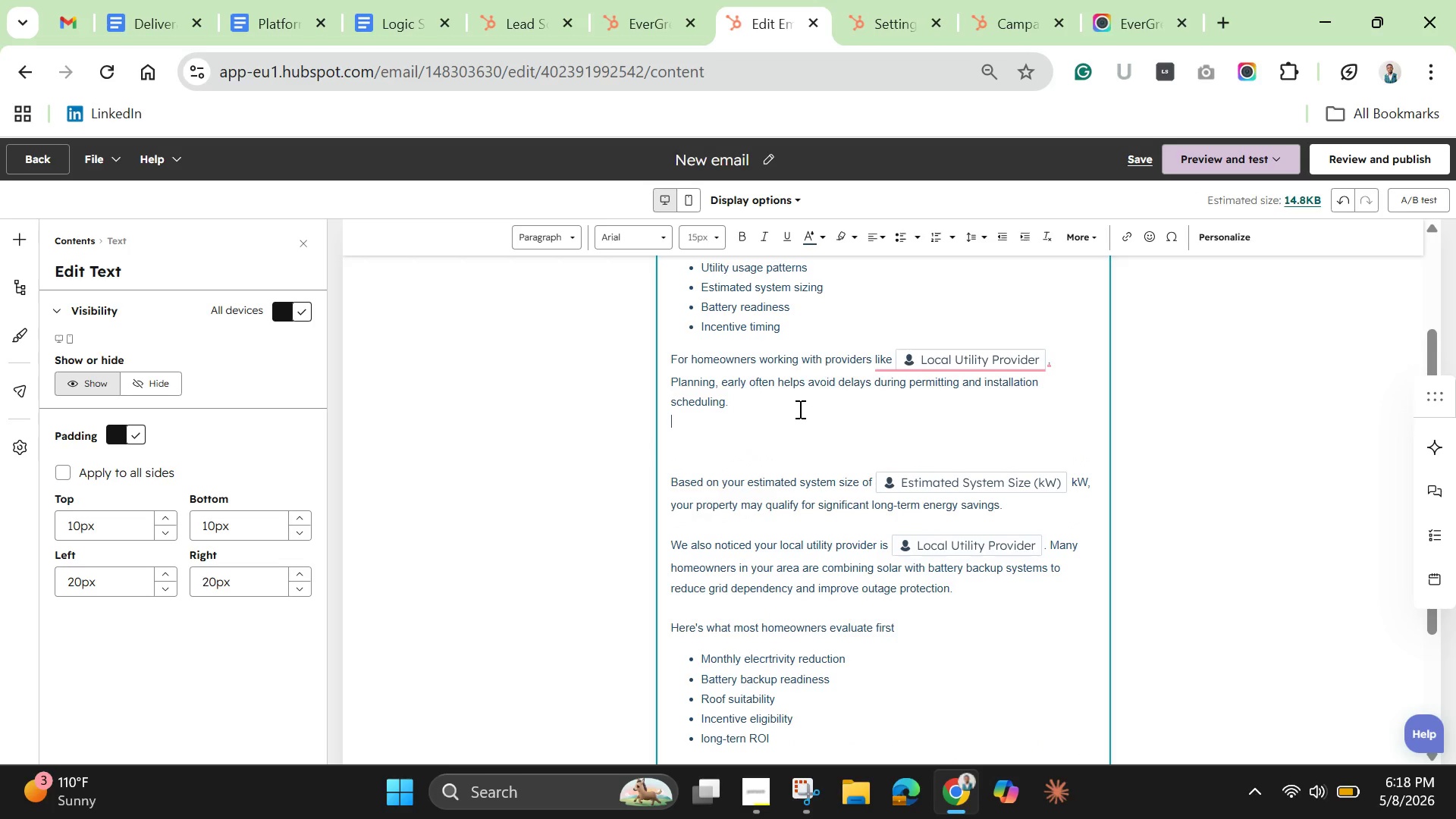 
key(Enter)
 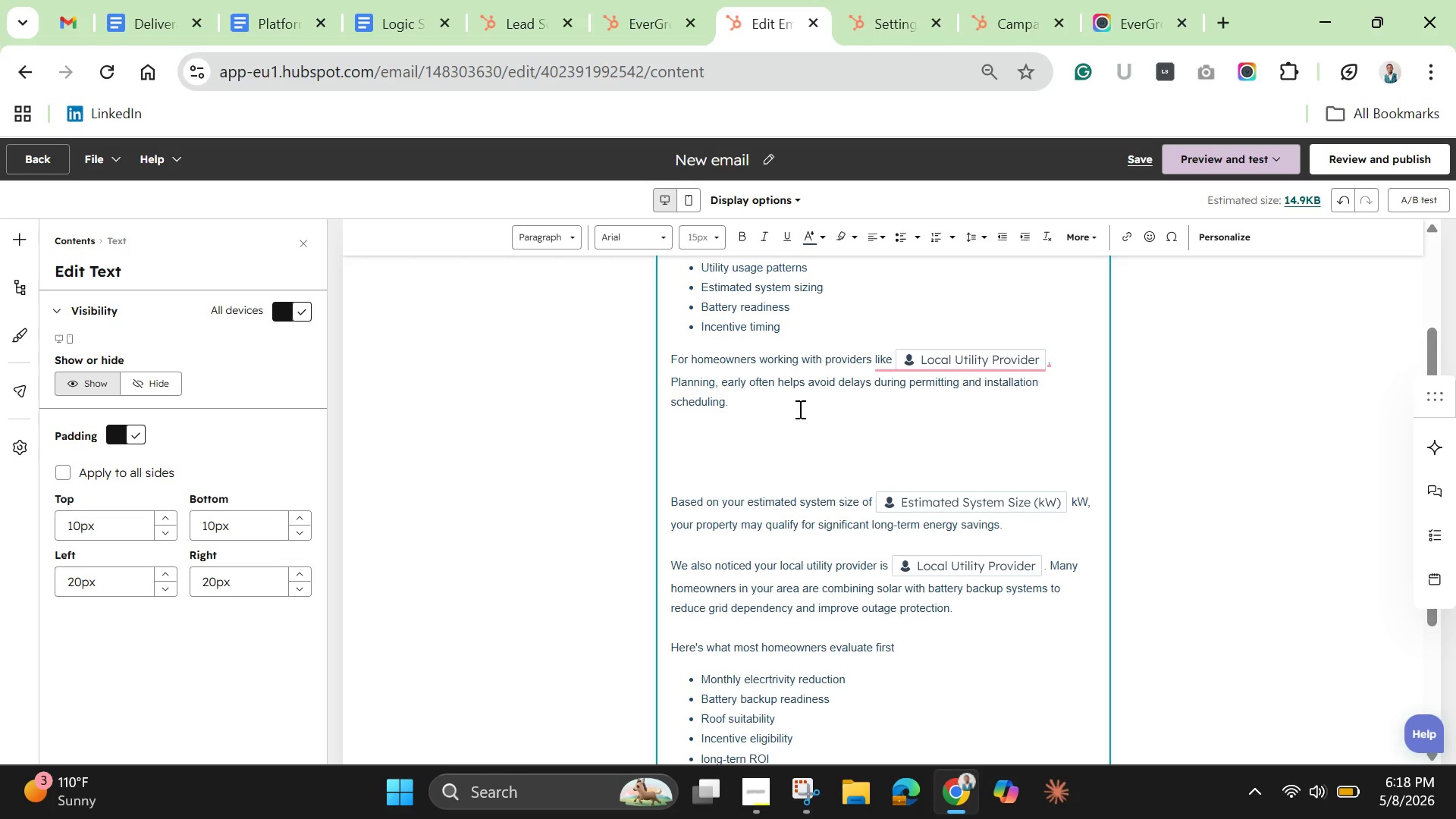 
hold_key(key=Break, duration=0.61)
 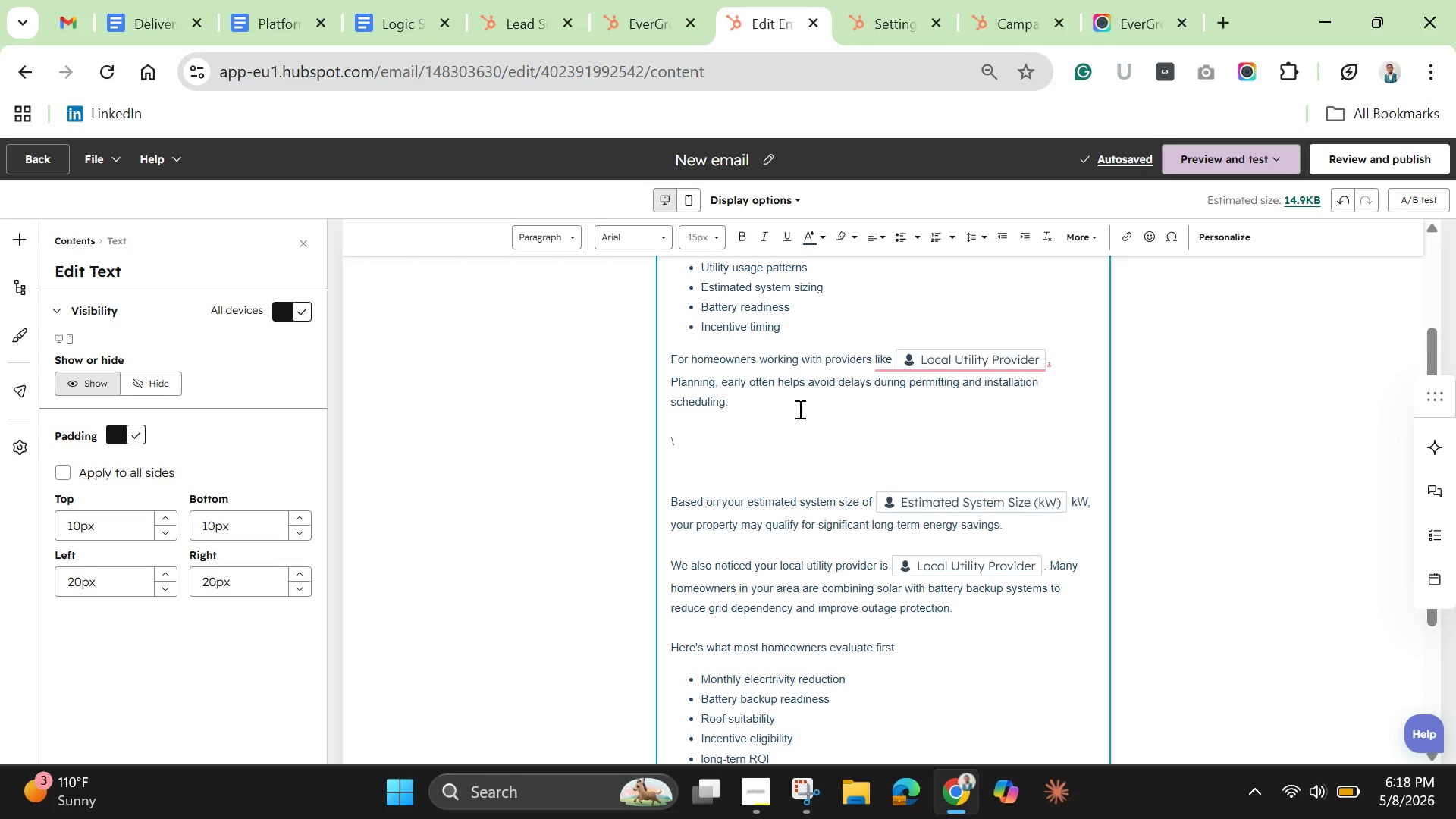 
type(Y)
key(Backspace)
key(Backspace)
type(Your estimated system size of )
 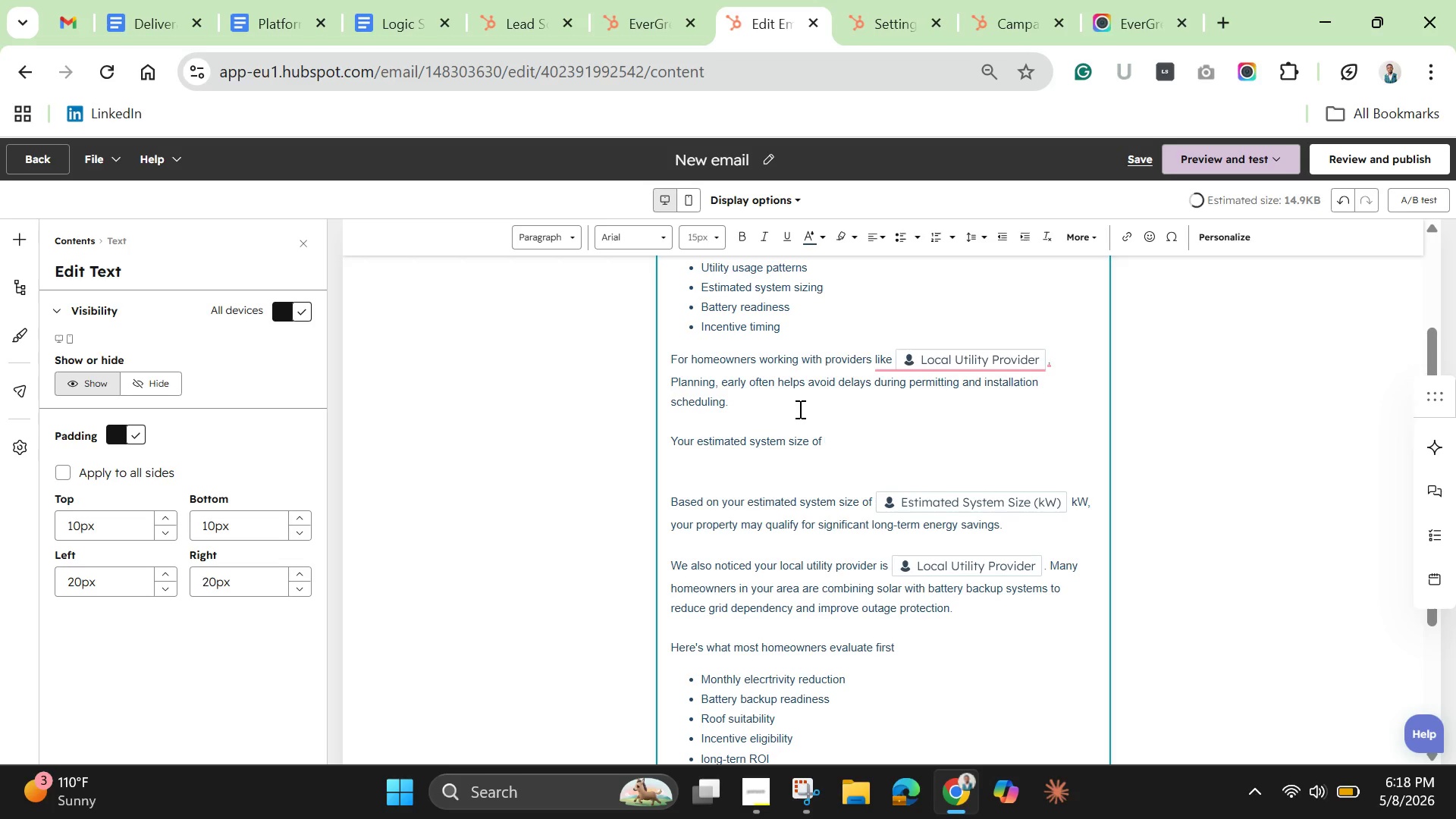 
left_click([891, 498])
 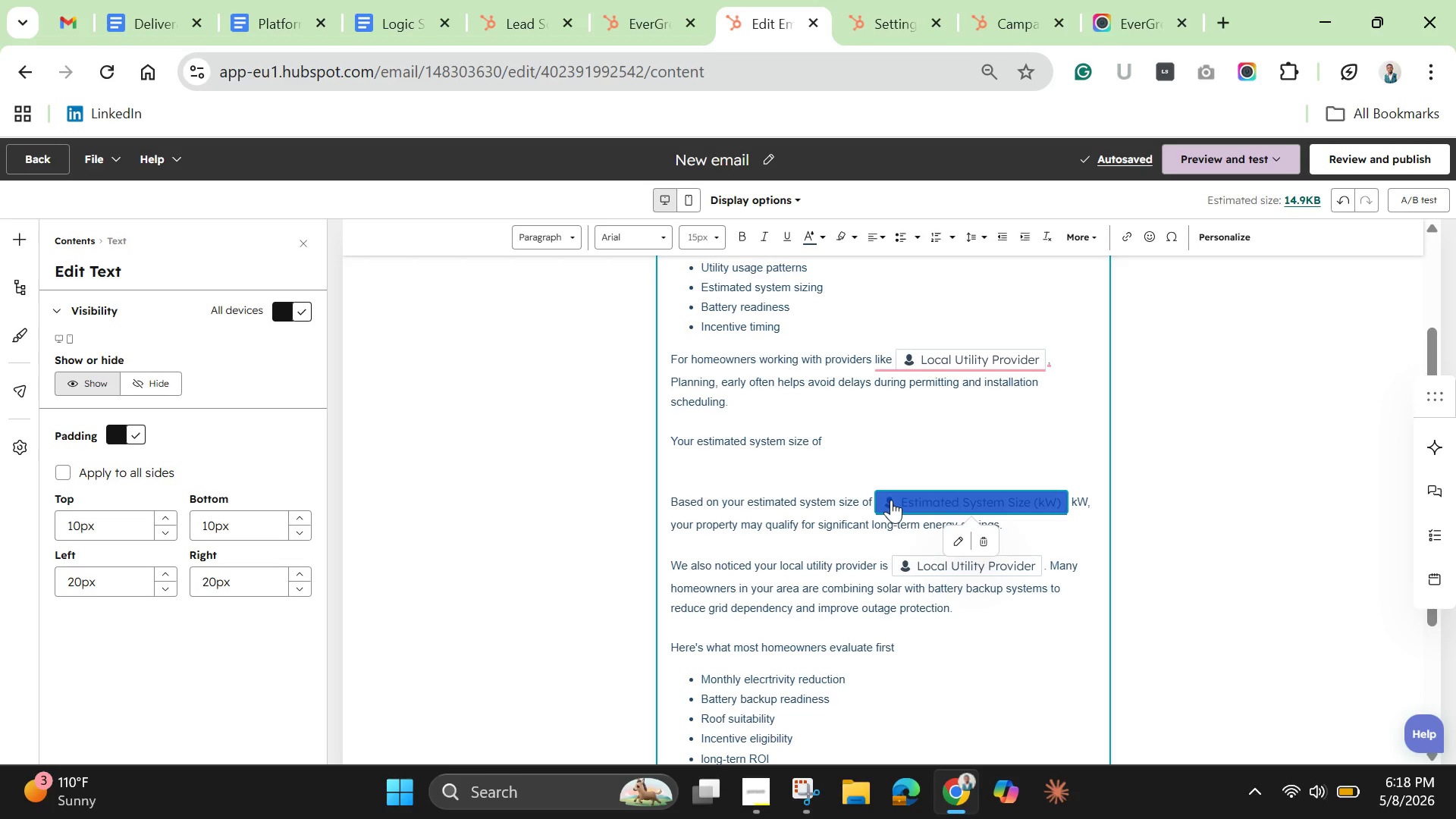 
right_click([891, 500])
 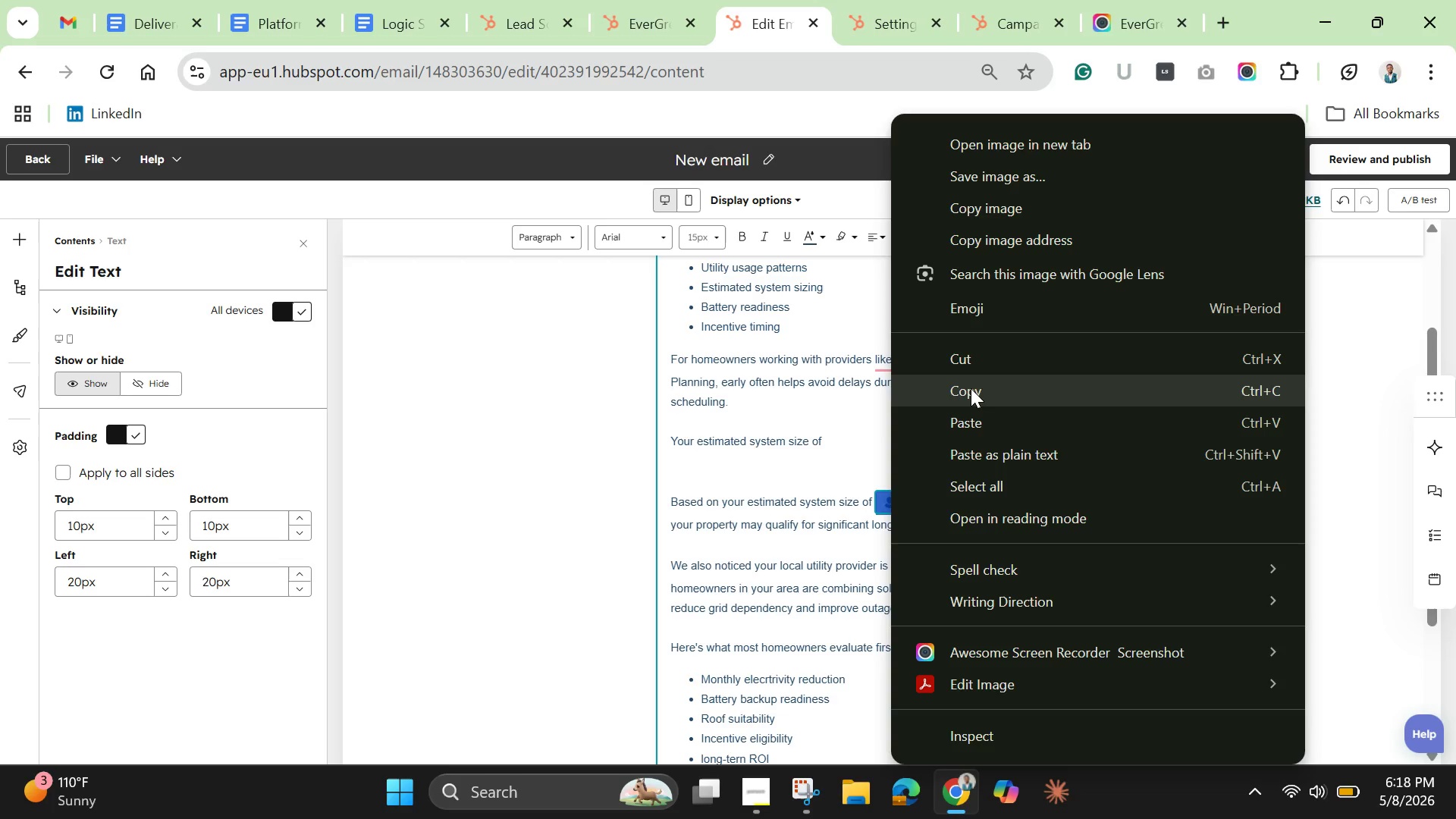 
left_click_drag(start_coordinate=[969, 394], to_coordinate=[973, 396])
 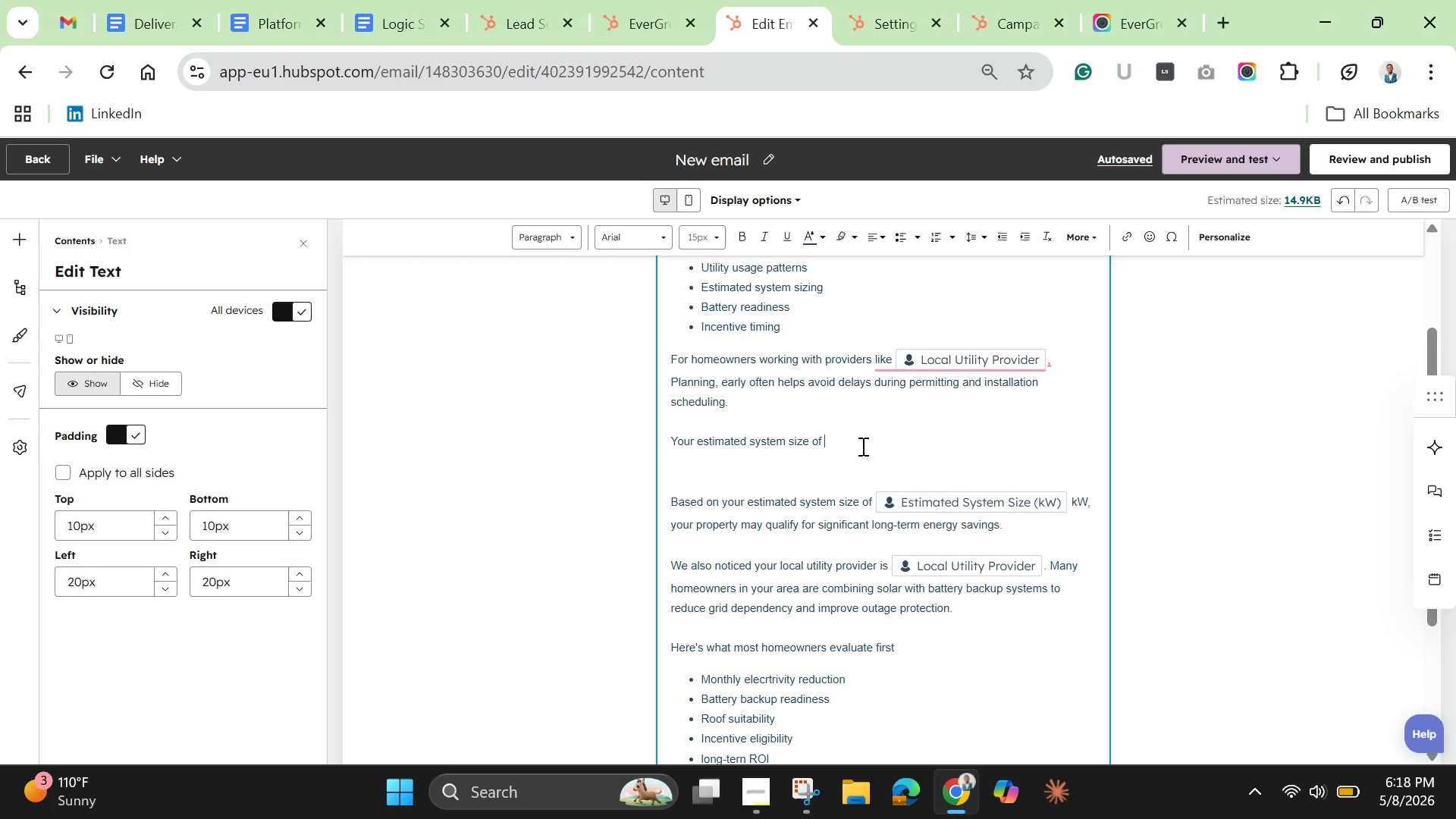 
key(Control+V)
 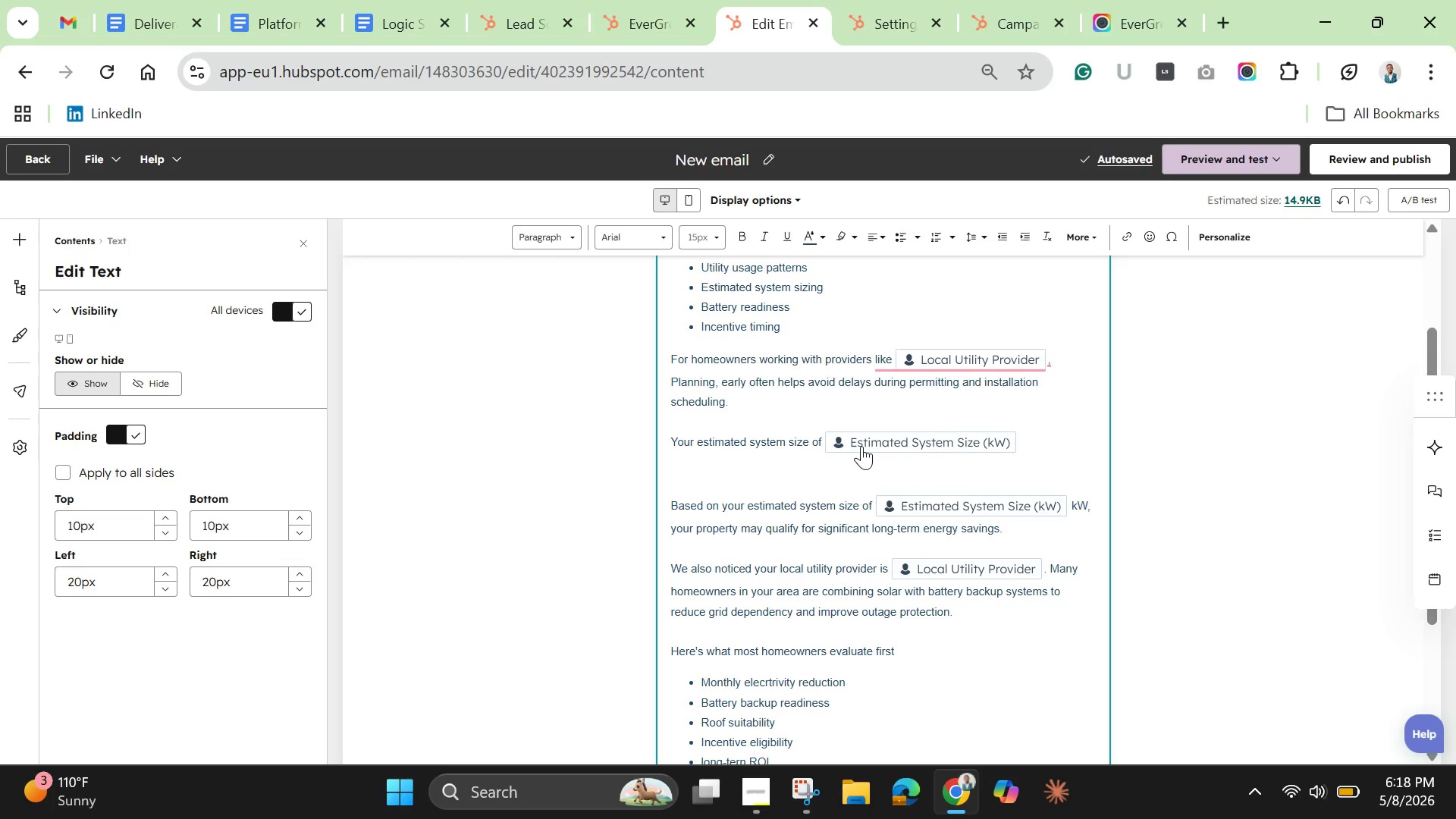 
wait(6.56)
 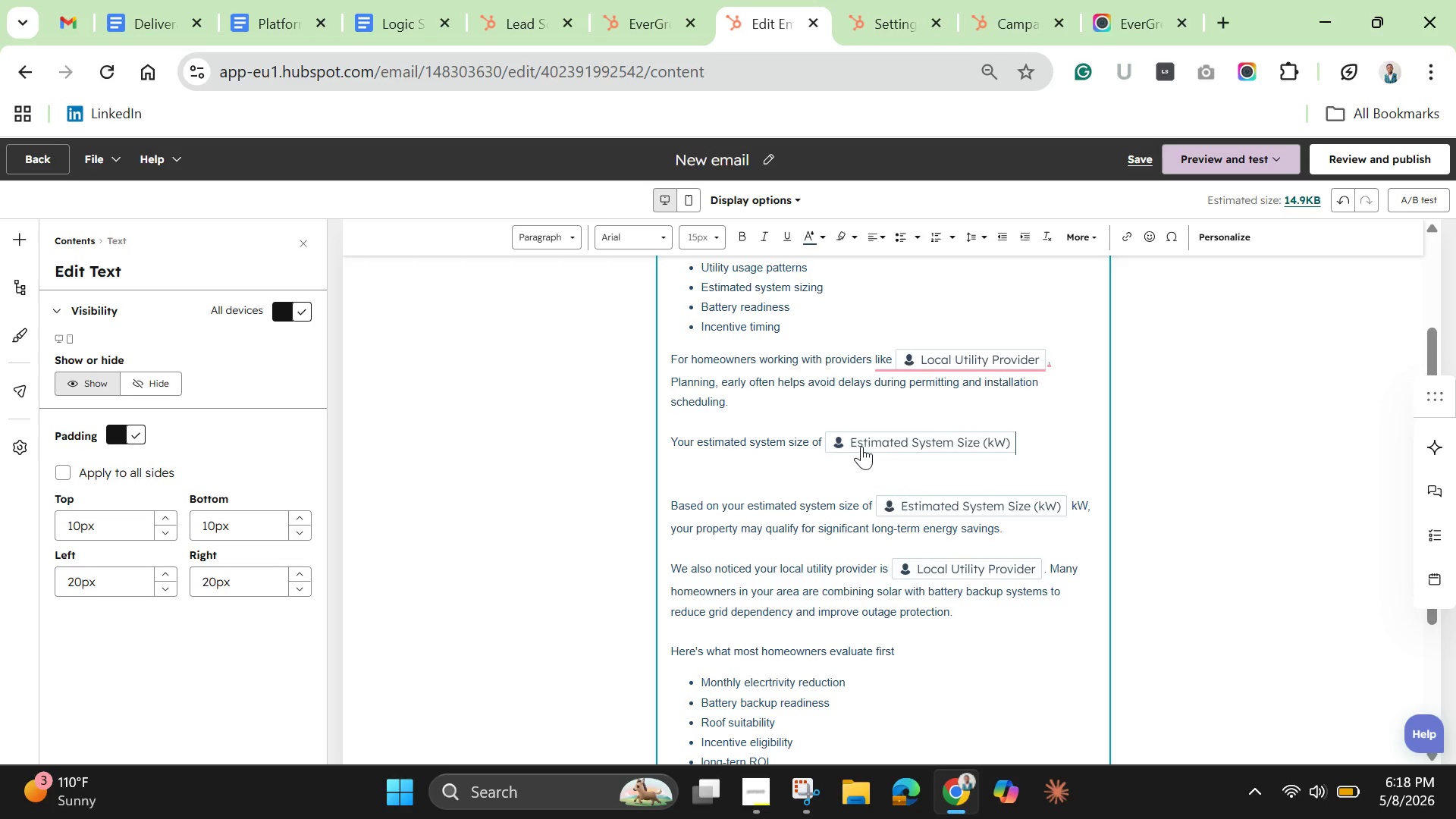 
type(,)
key(Backspace)
type( suggests )
 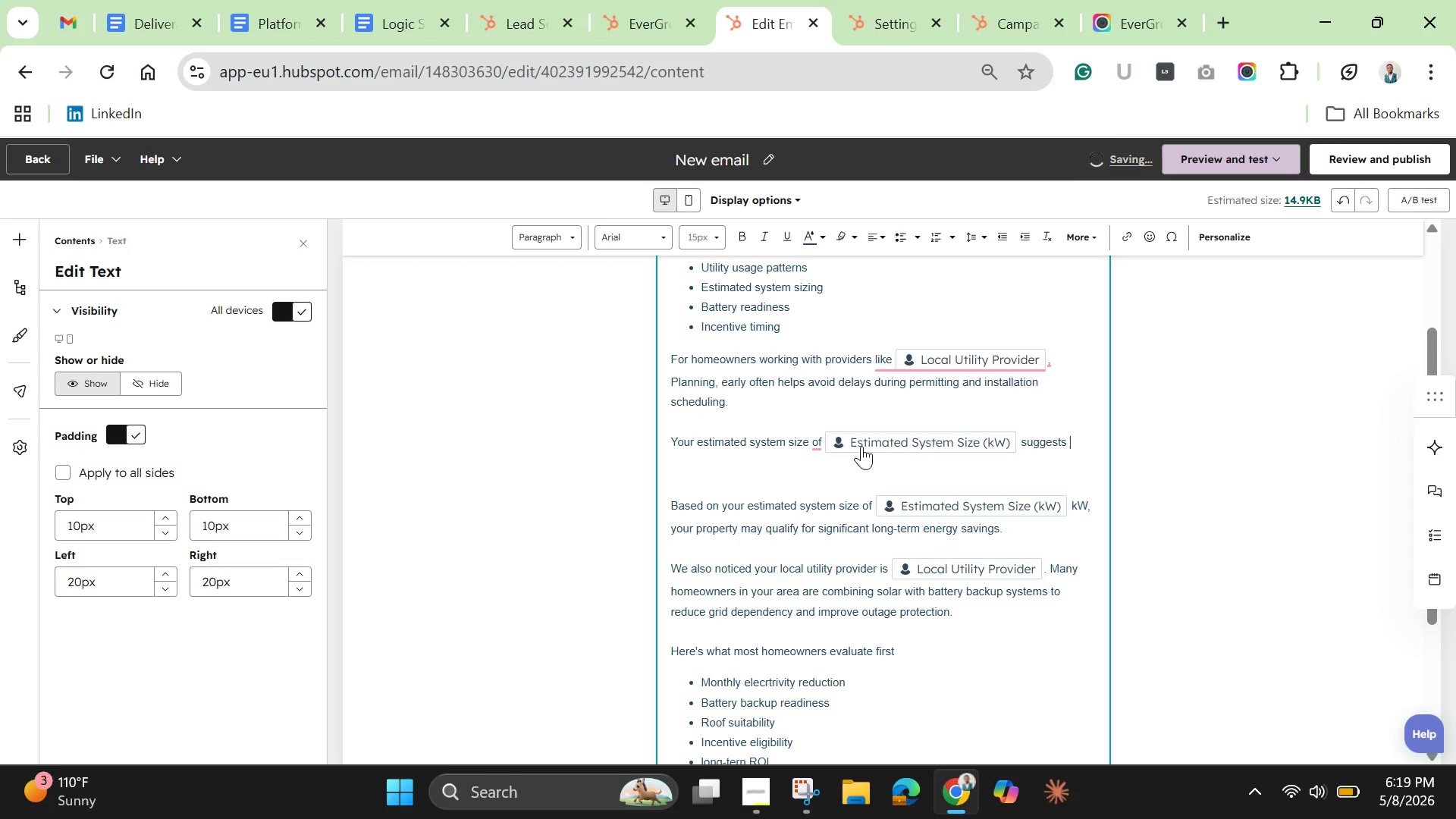 
type(your property may support meaningful long-term sd)
 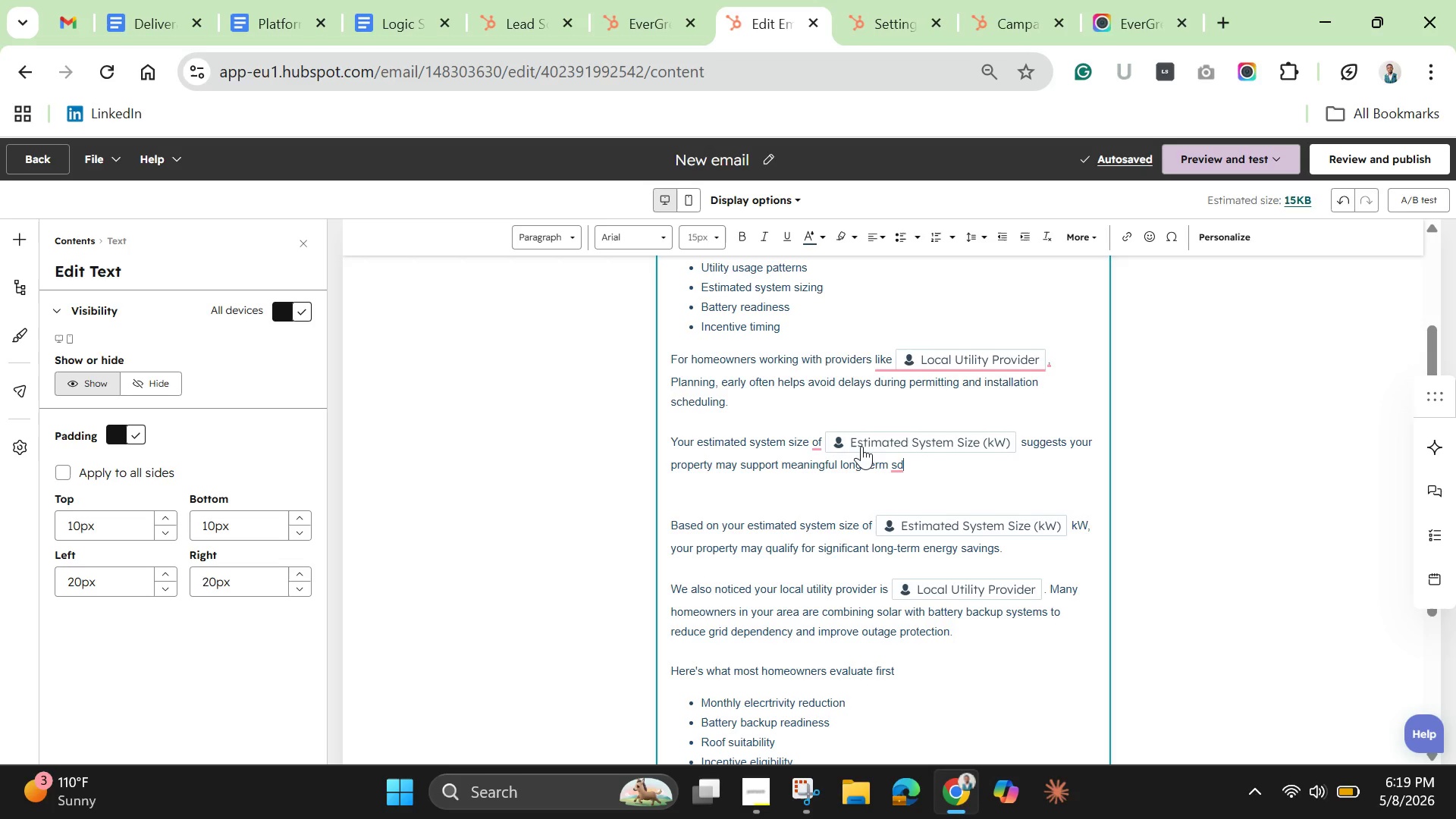 
wait(6.03)
 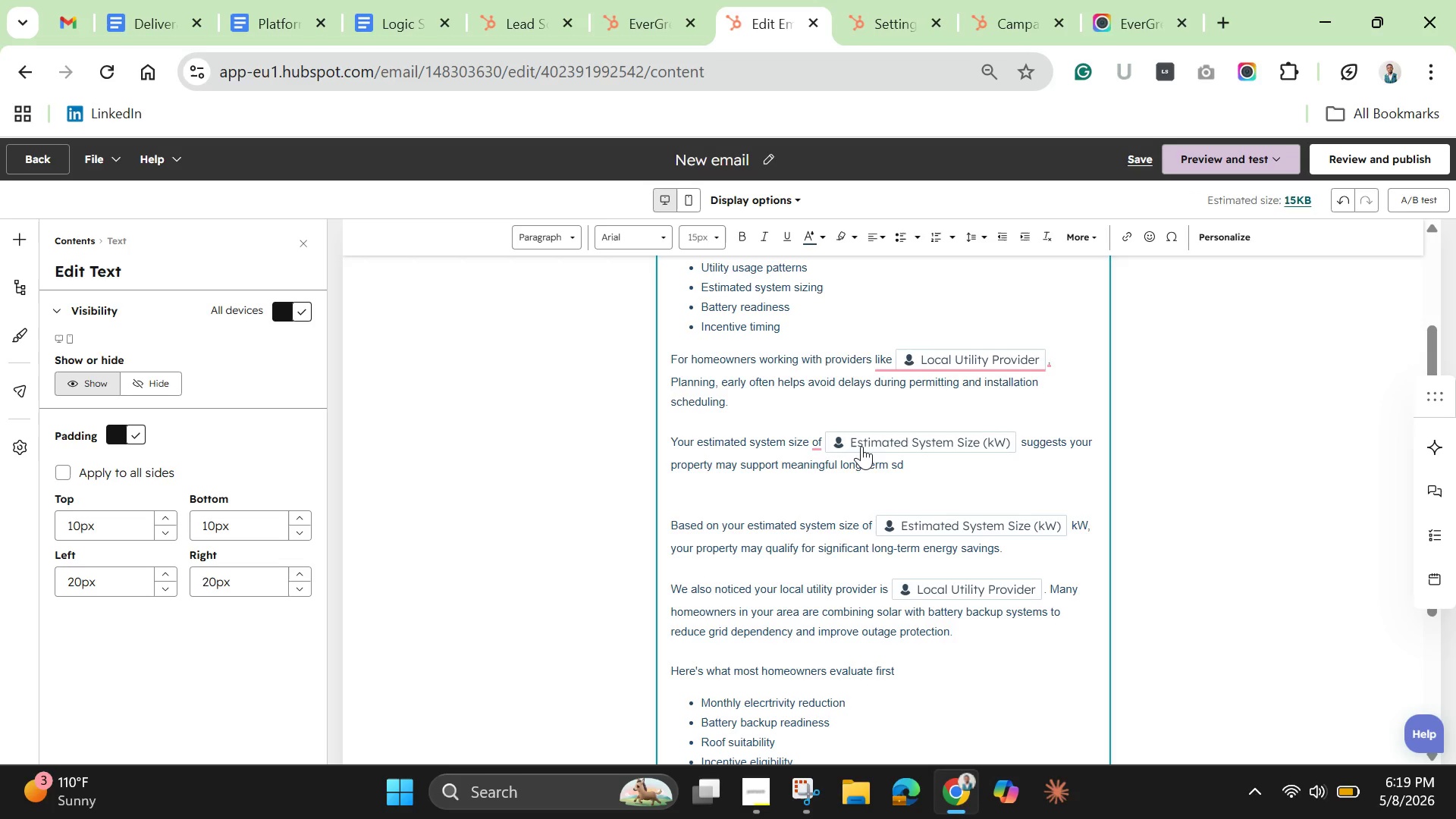 
key(Backspace)
type(avings )
 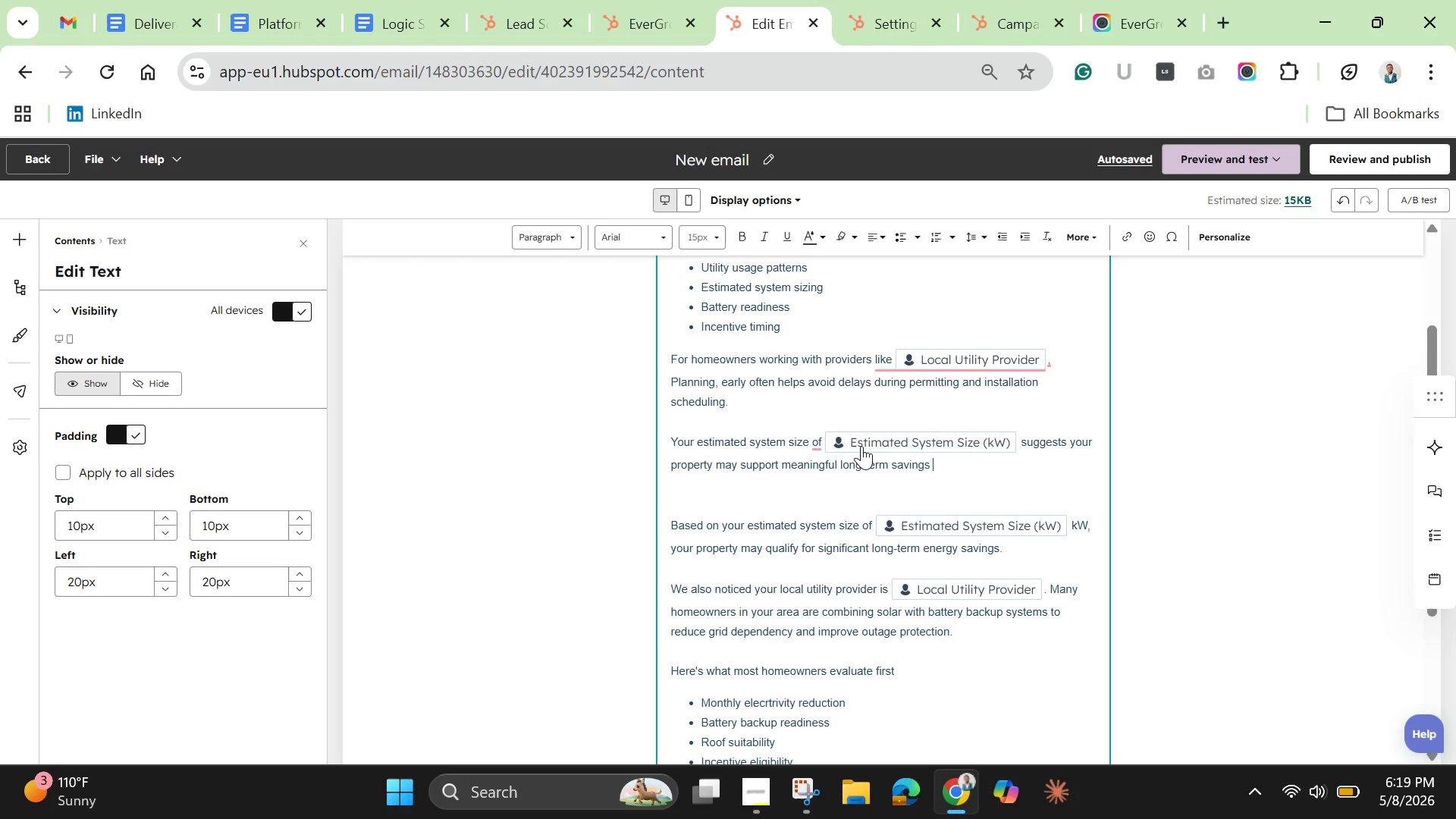 
wait(20.7)
 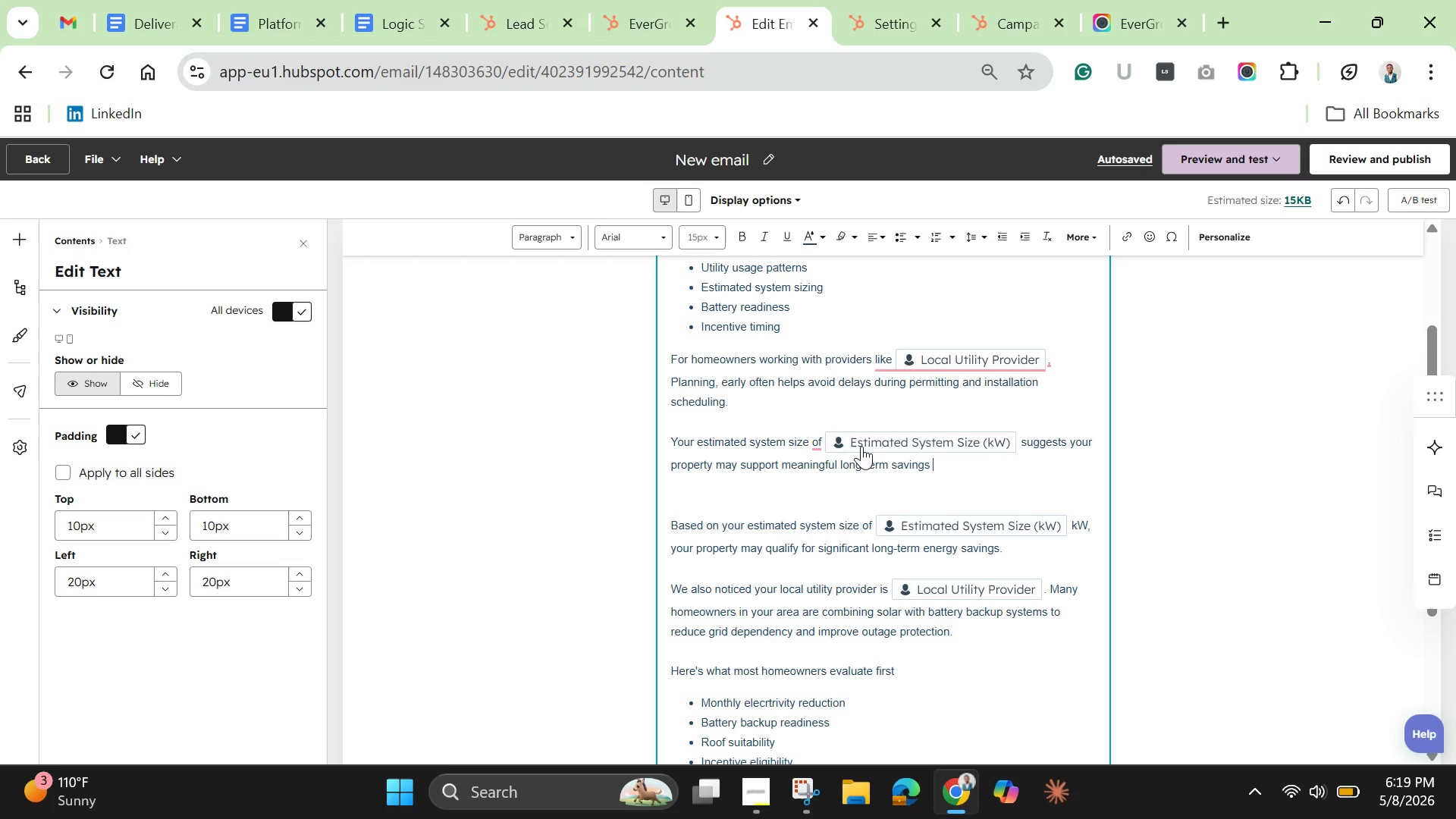 
type(if the proh)
key(Backspace)
type(ject)
 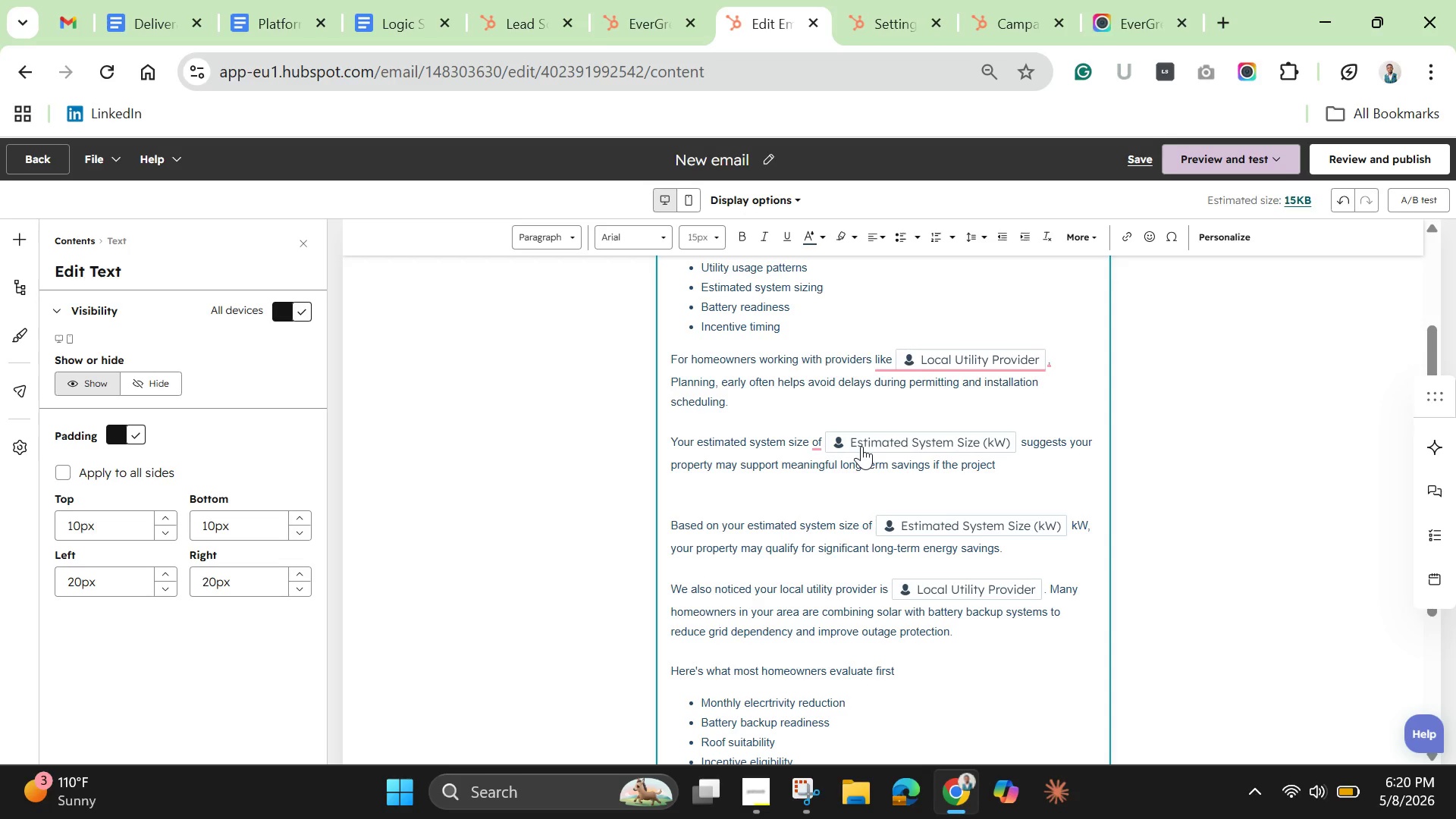 
type( is structured correctly. )
 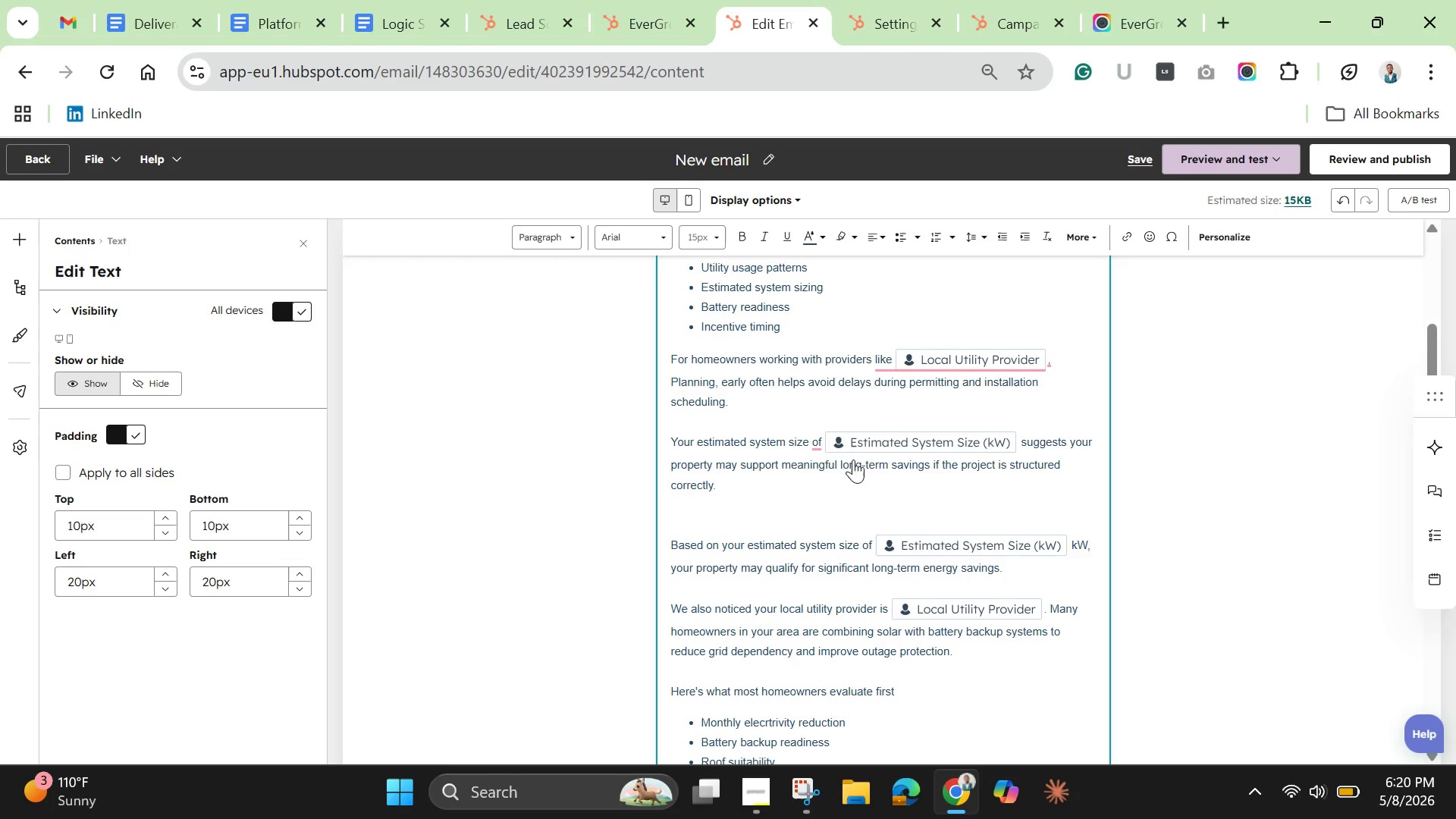 
mouse_move([803, 466])
 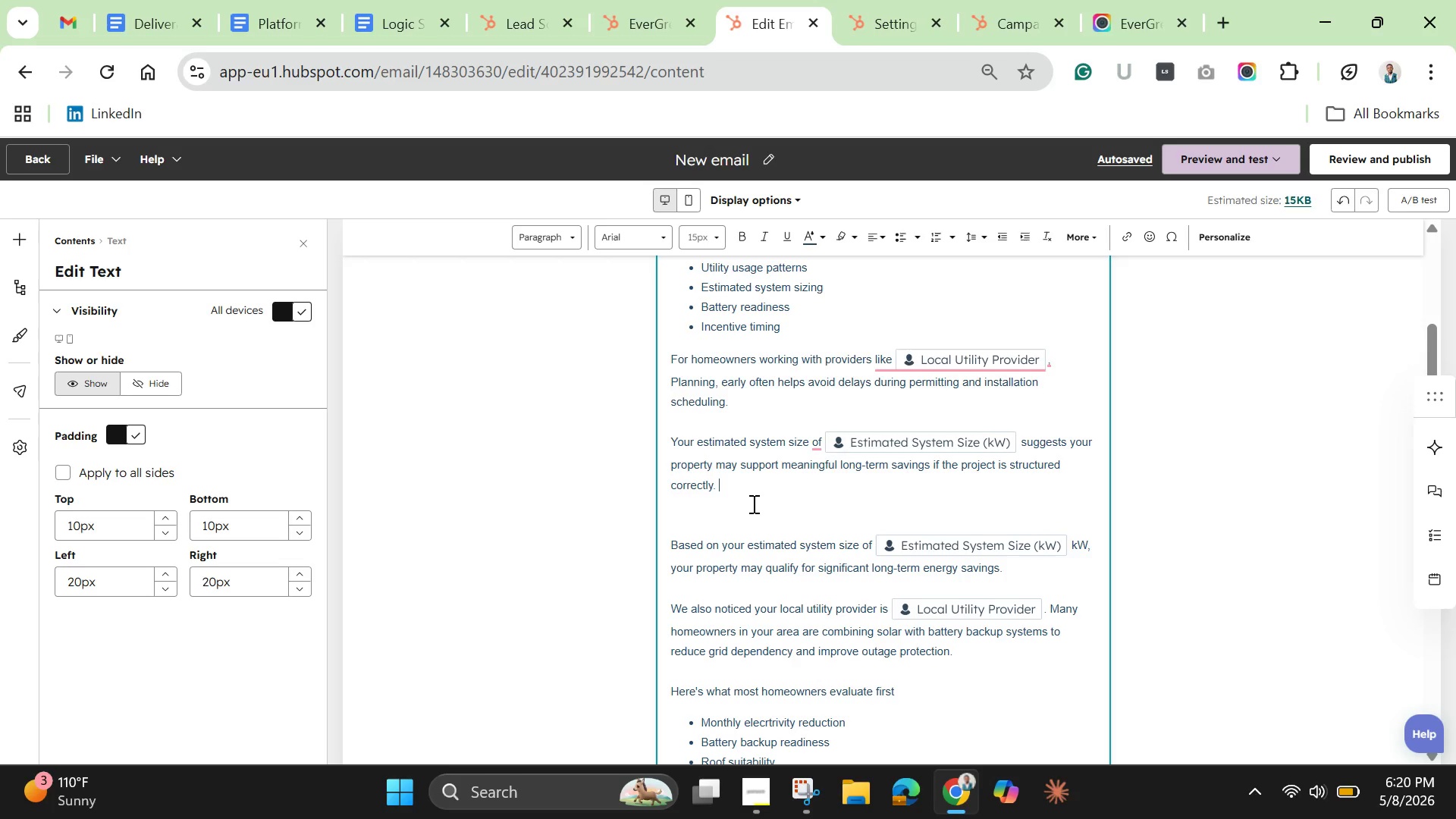 
wait(19.61)
 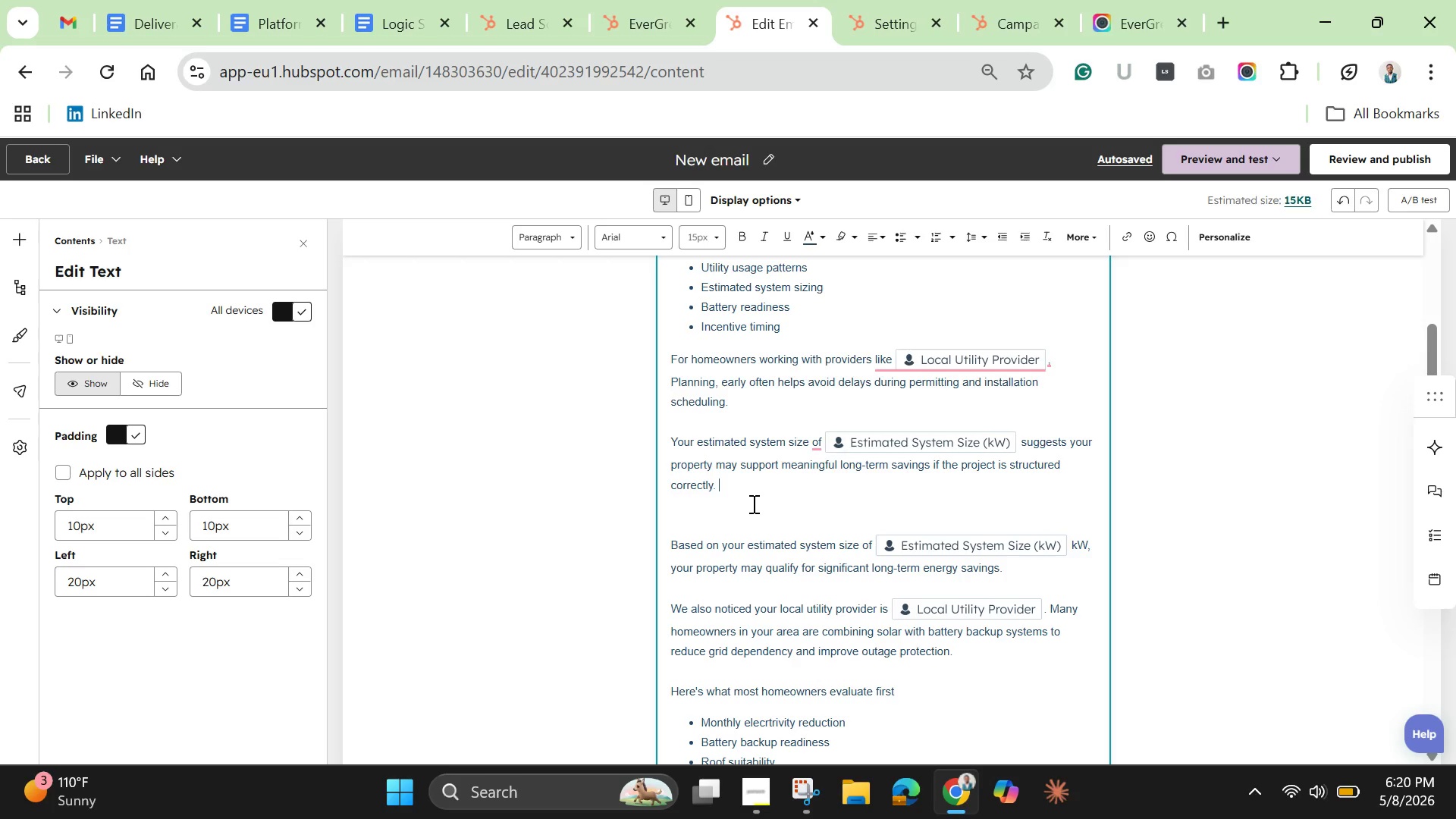 
key(Enter)
 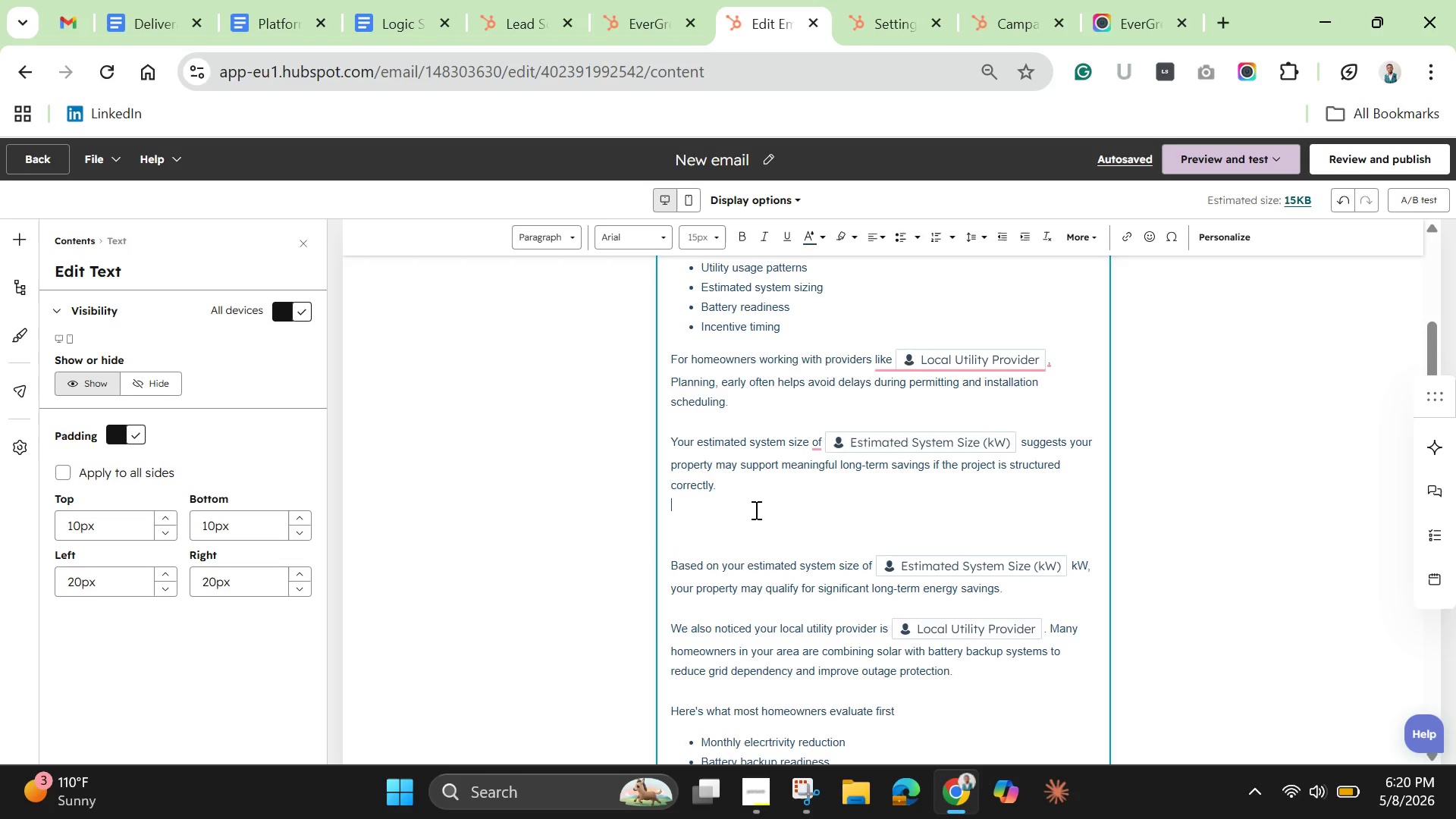 
key(Enter)
 